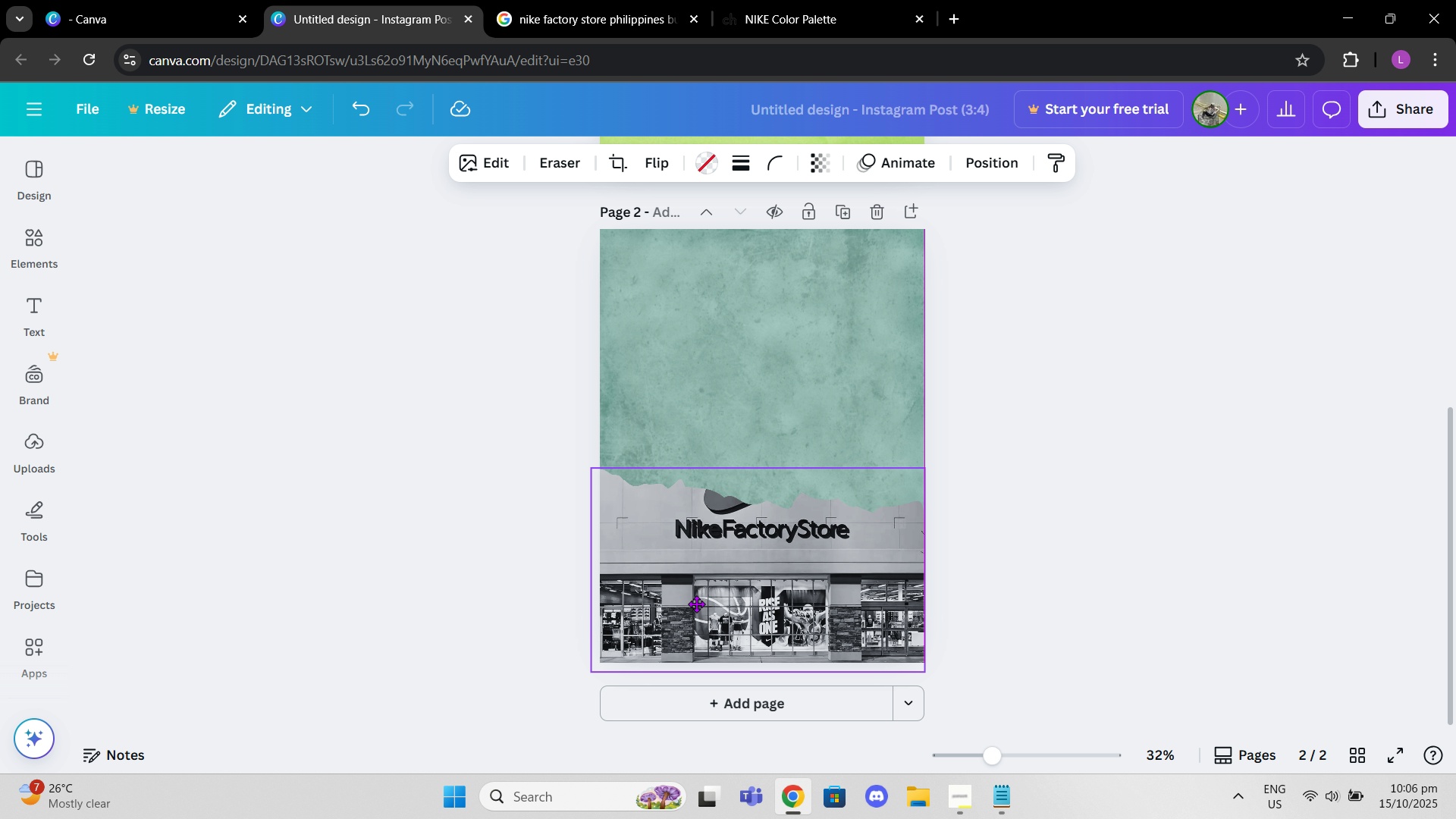 
left_click([31, 325])
 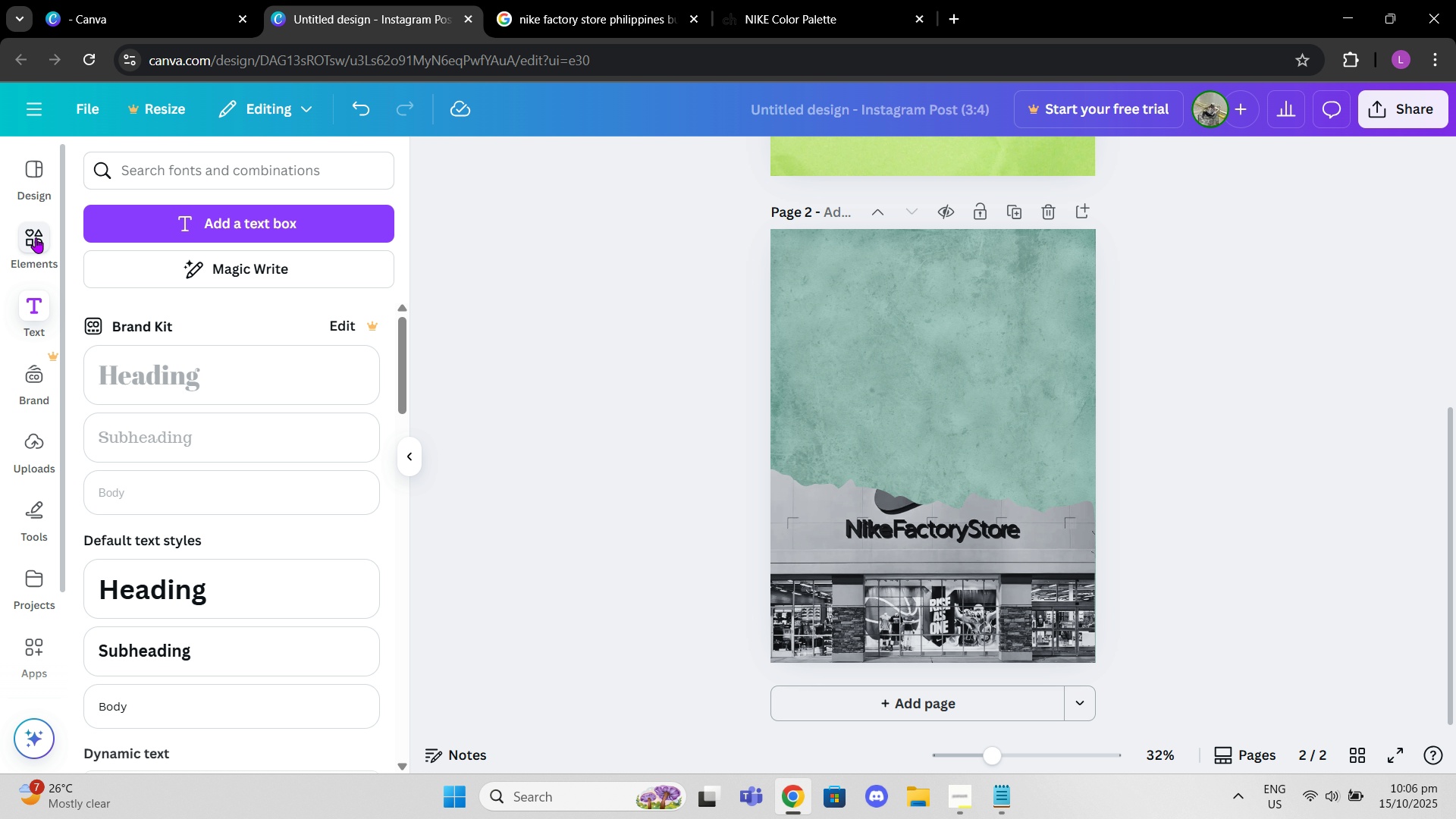 
scroll: coordinate [340, 491], scroll_direction: down, amount: 13.0
 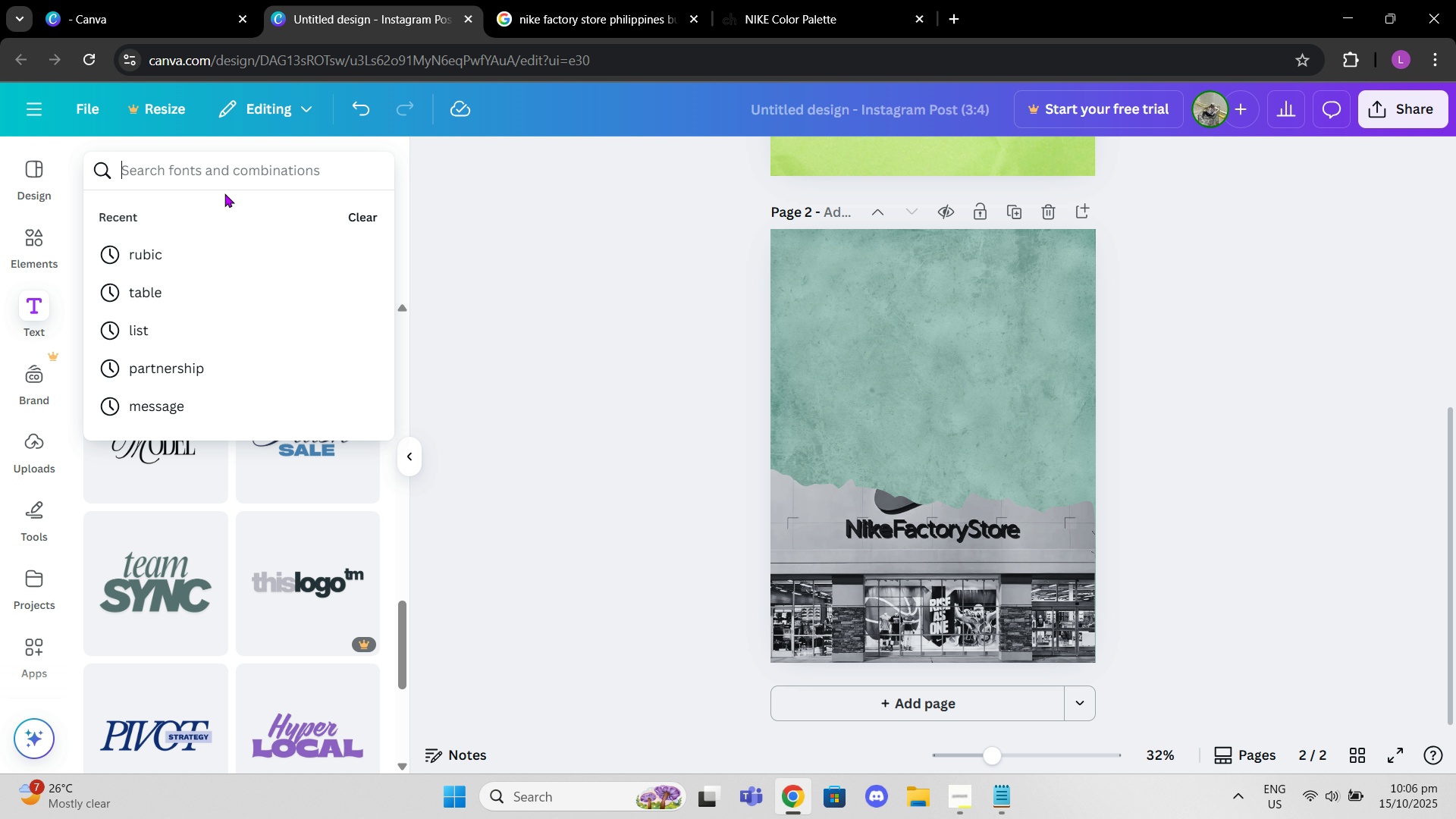 
type(new oca)
key(Backspace)
key(Backspace)
key(Backspace)
key(Backspace)
type( location alert)
 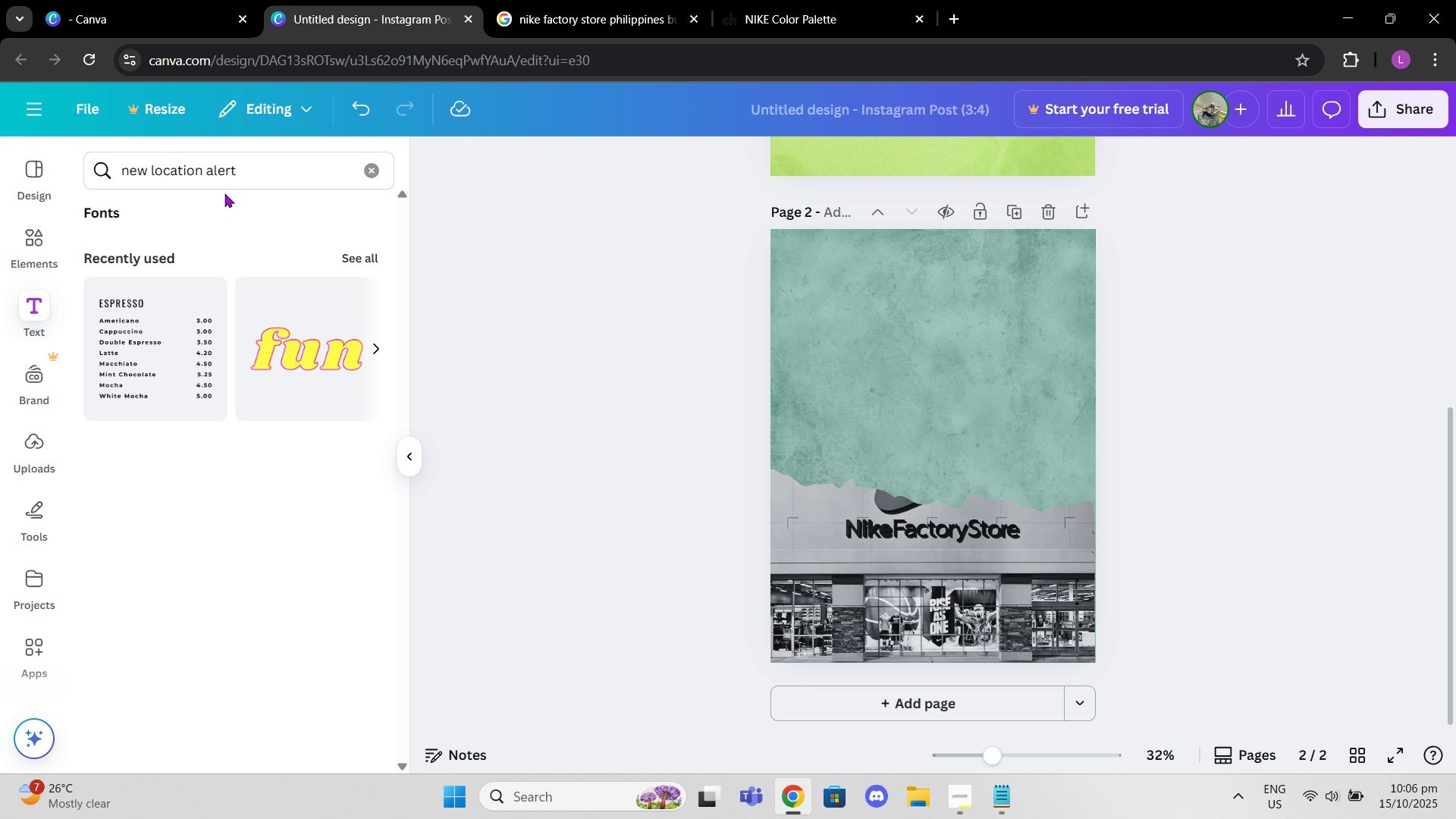 
key(Enter)
 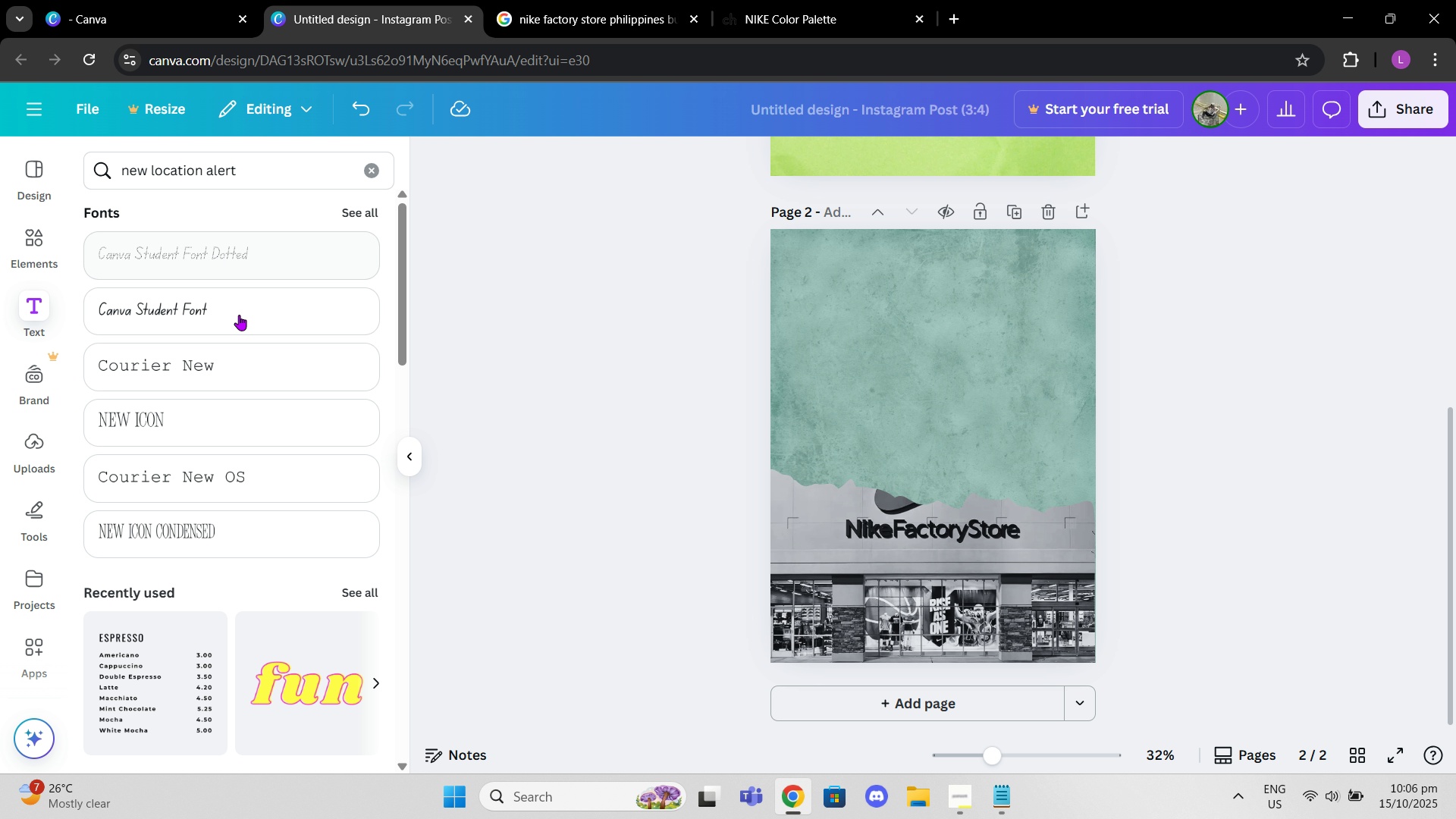 
scroll: coordinate [262, 378], scroll_direction: down, amount: 10.0
 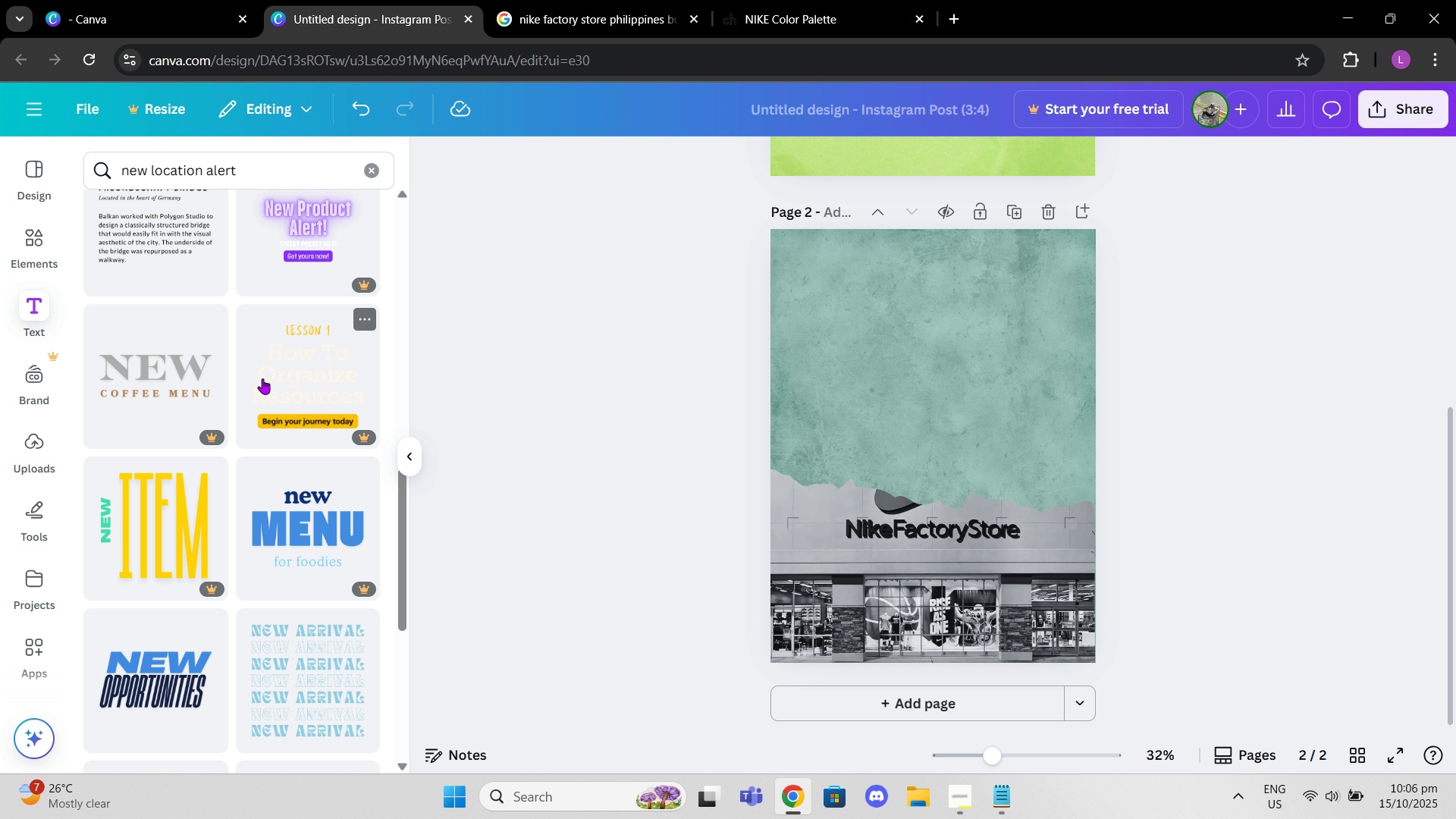 
scroll: coordinate [262, 378], scroll_direction: down, amount: 1.0
 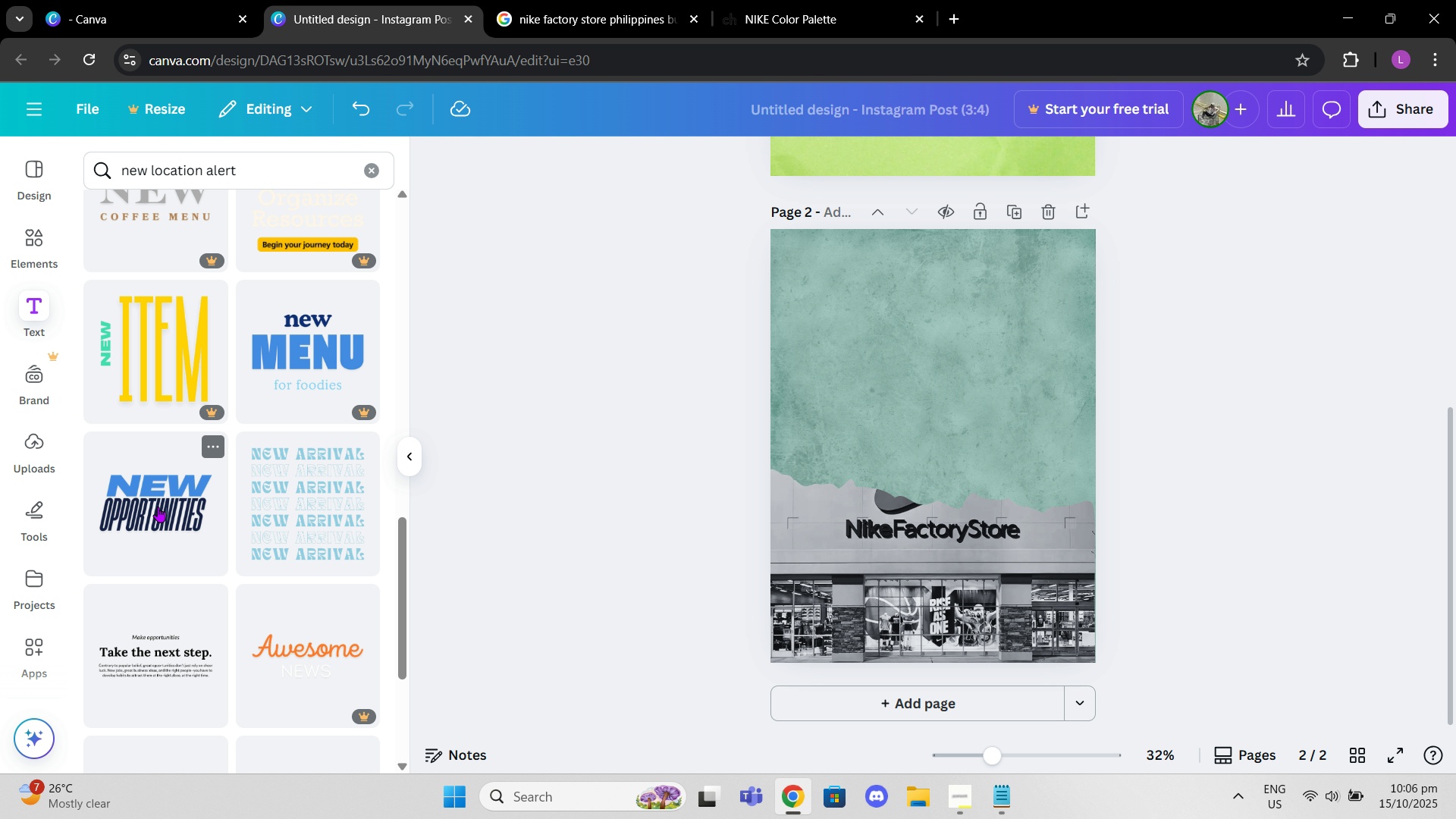 
left_click([158, 507])
 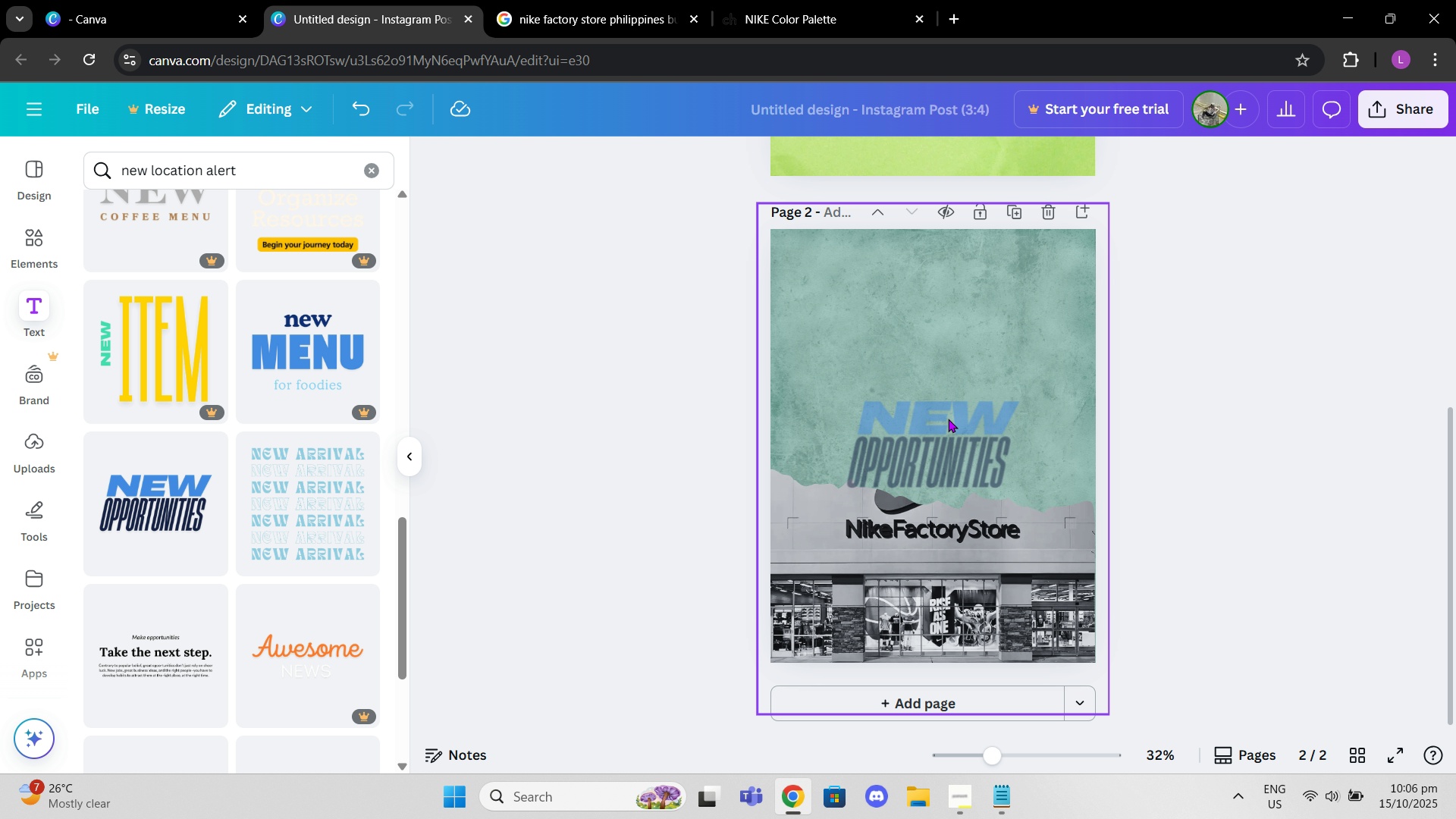 
left_click([948, 417])
 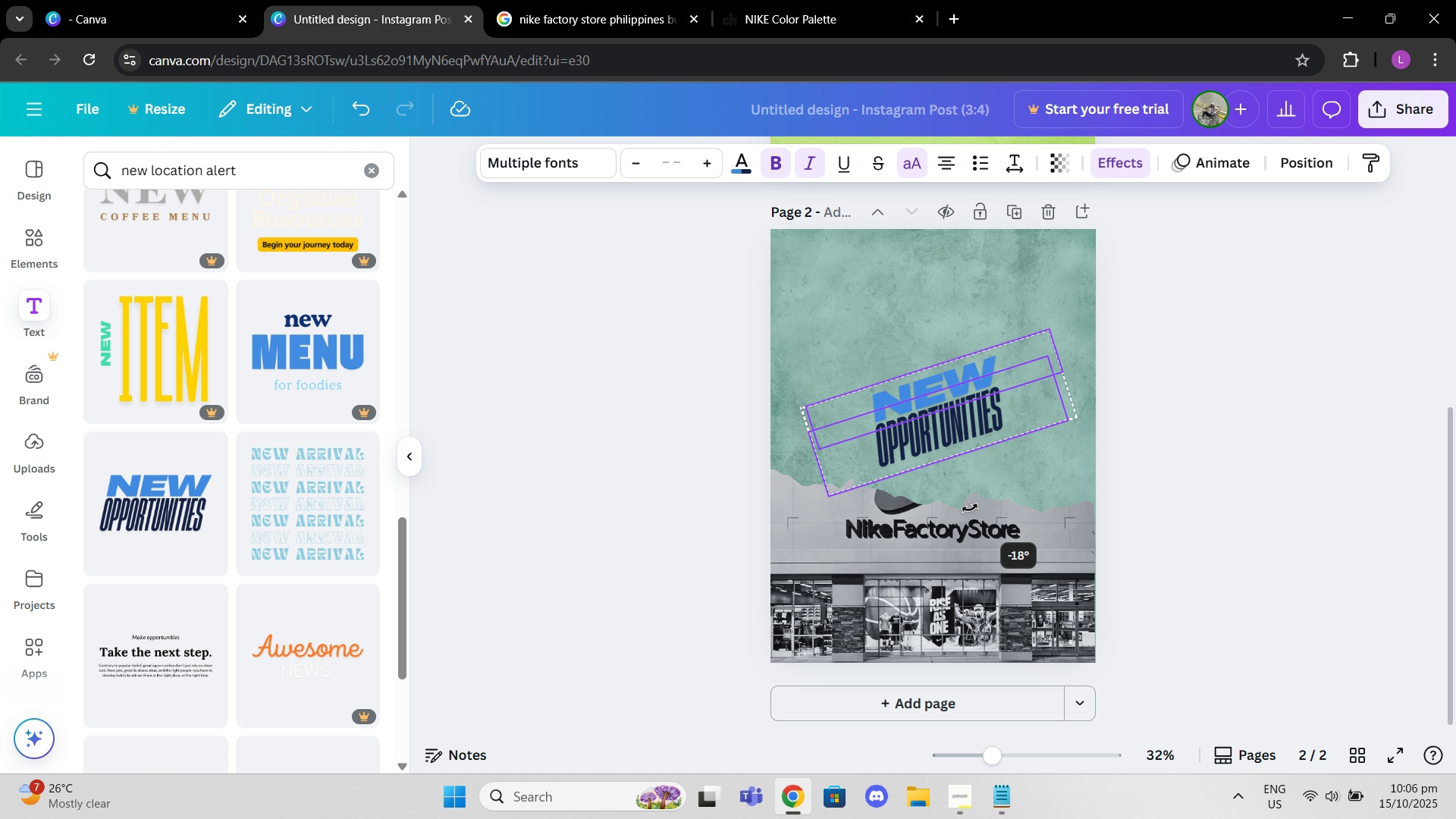 
wait(5.02)
 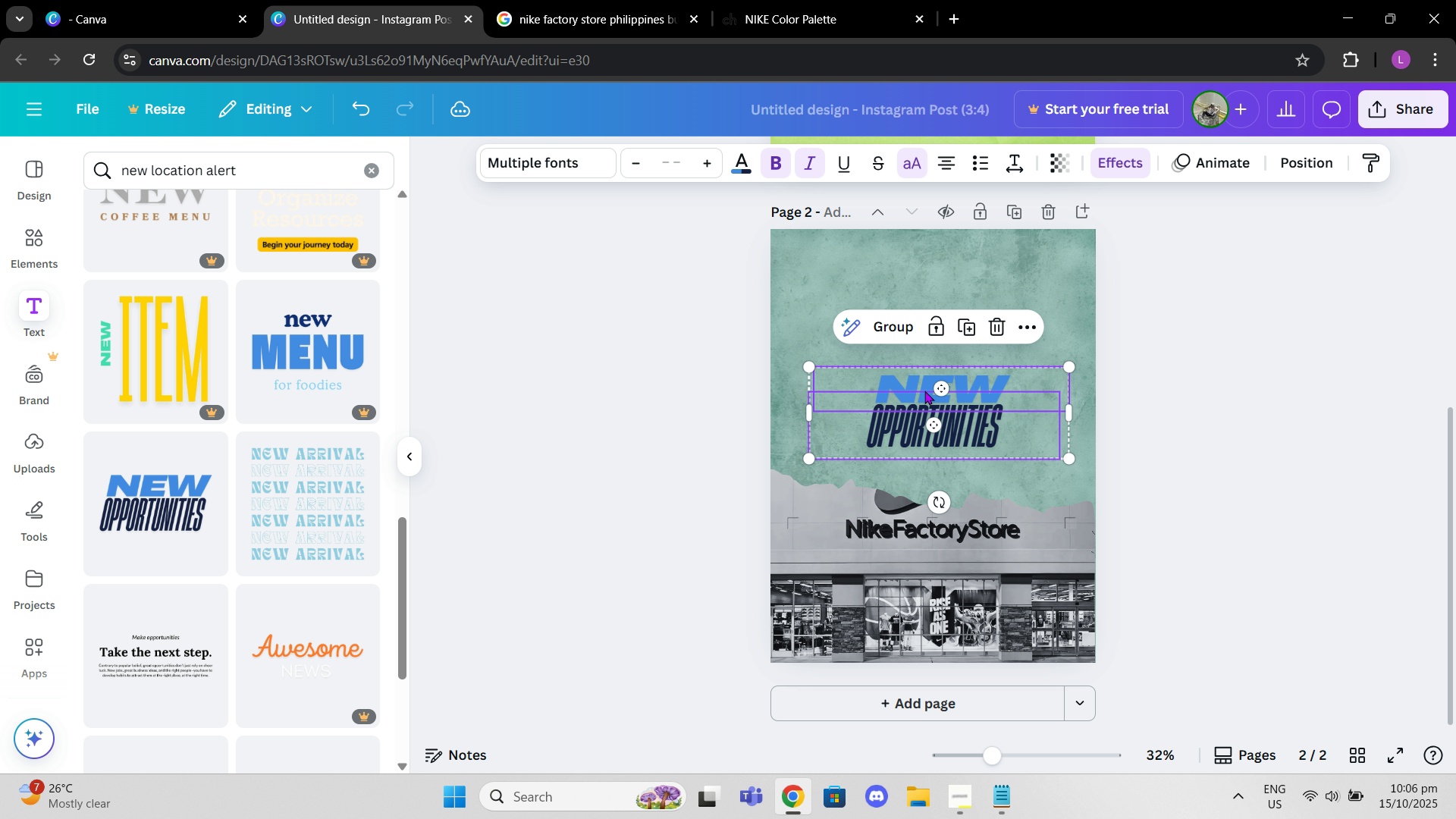 
left_click([967, 422])
 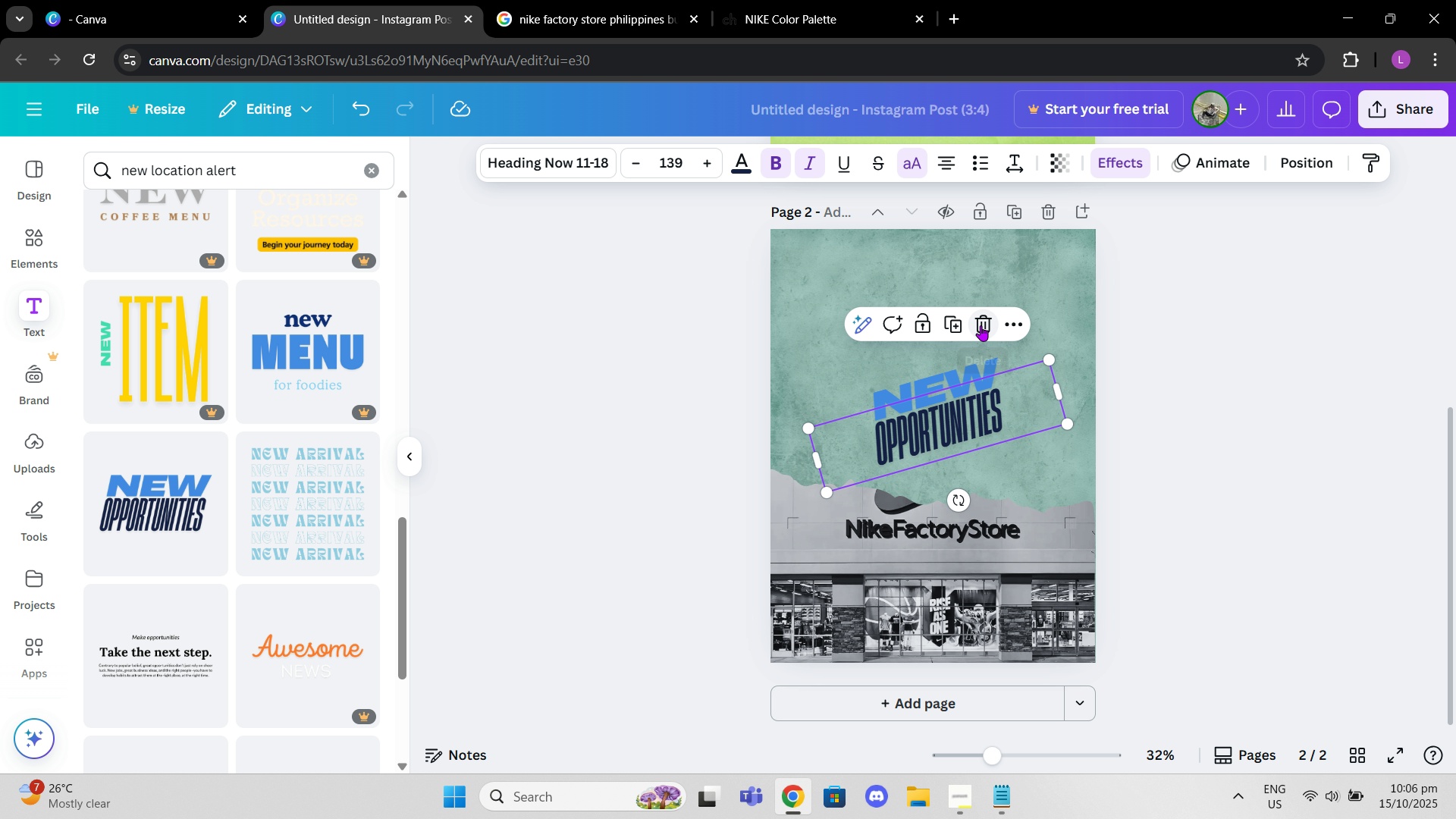 
left_click([981, 325])
 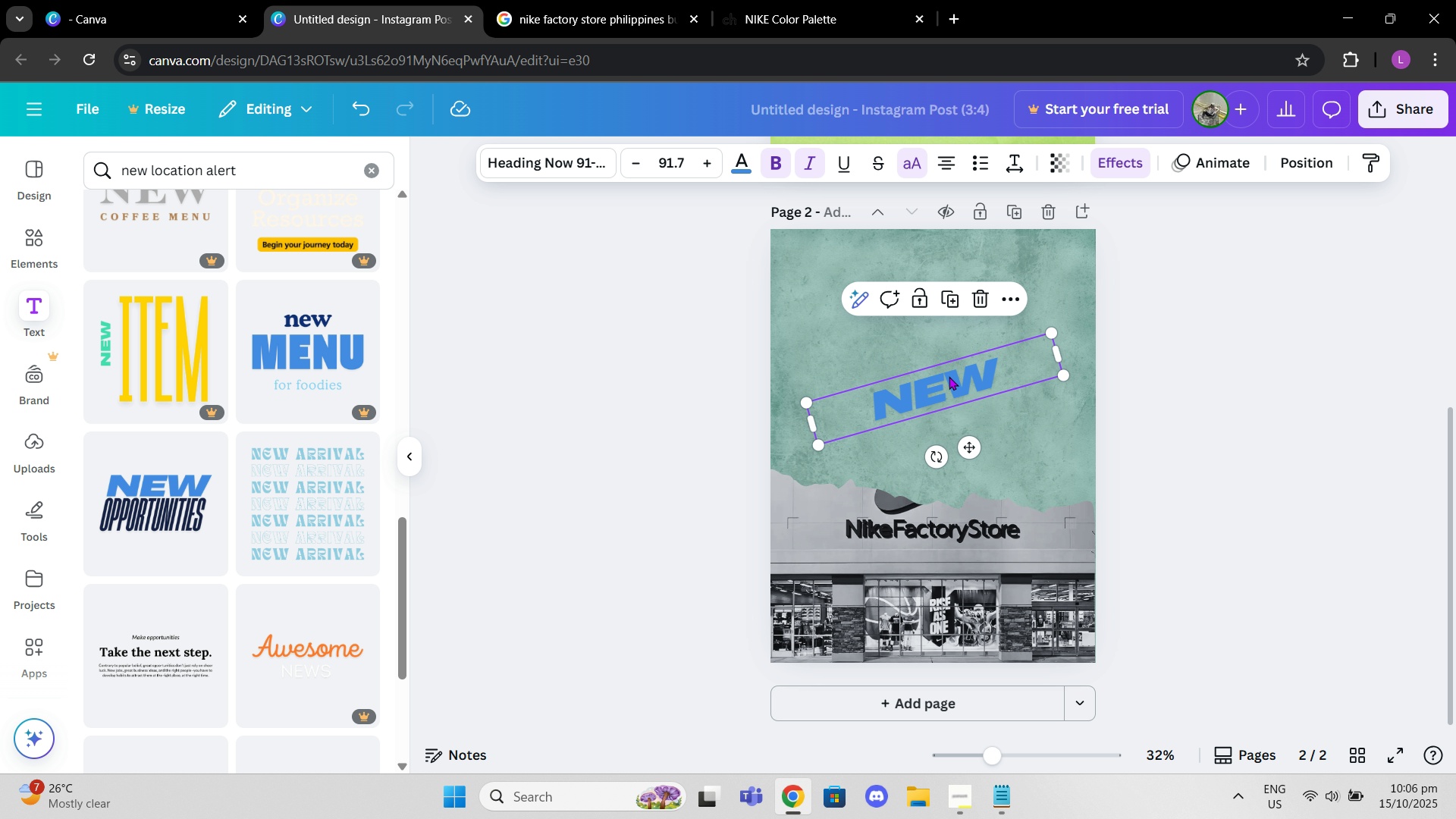 
left_click([949, 376])
 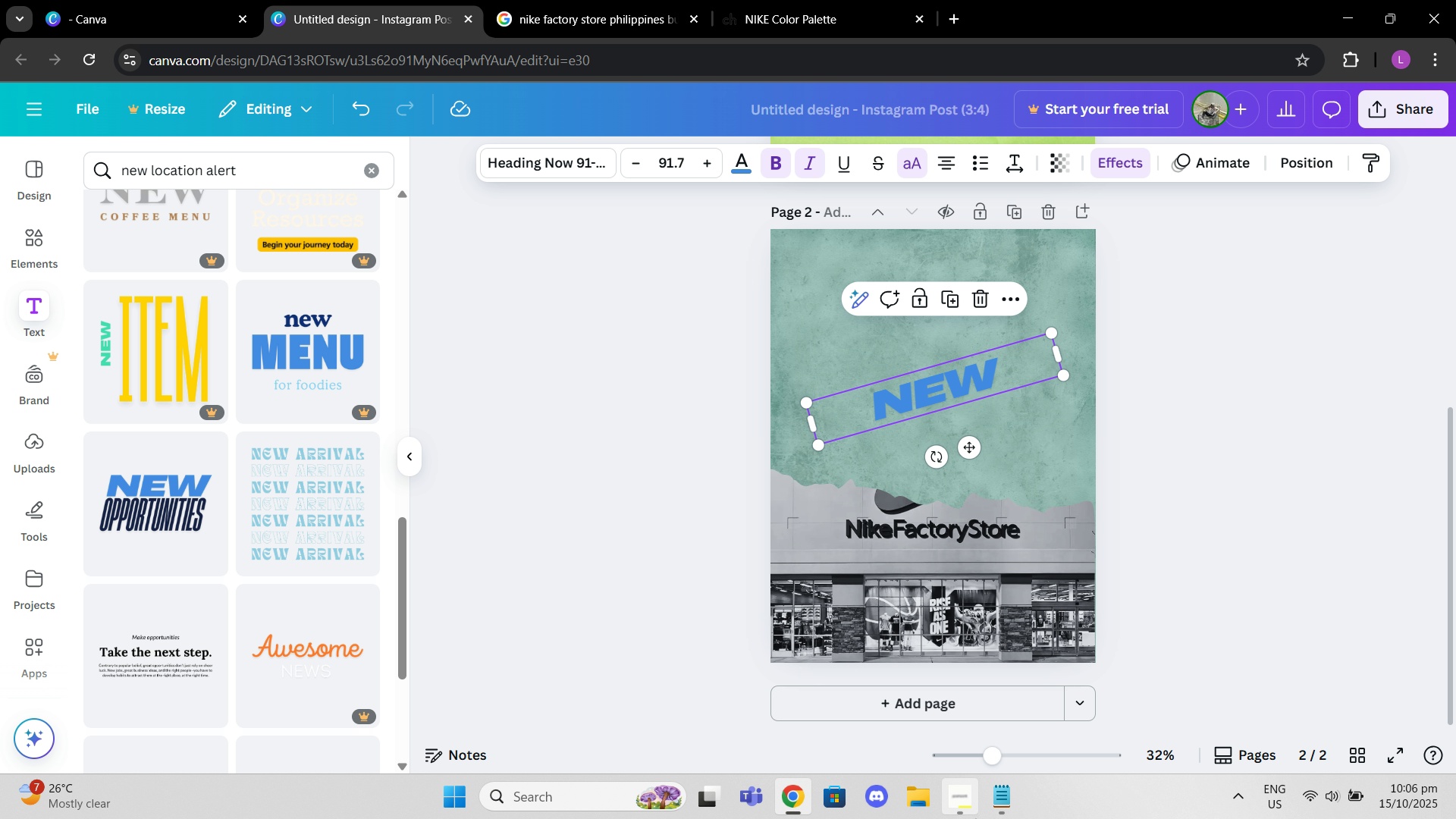 
left_click([998, 809])
 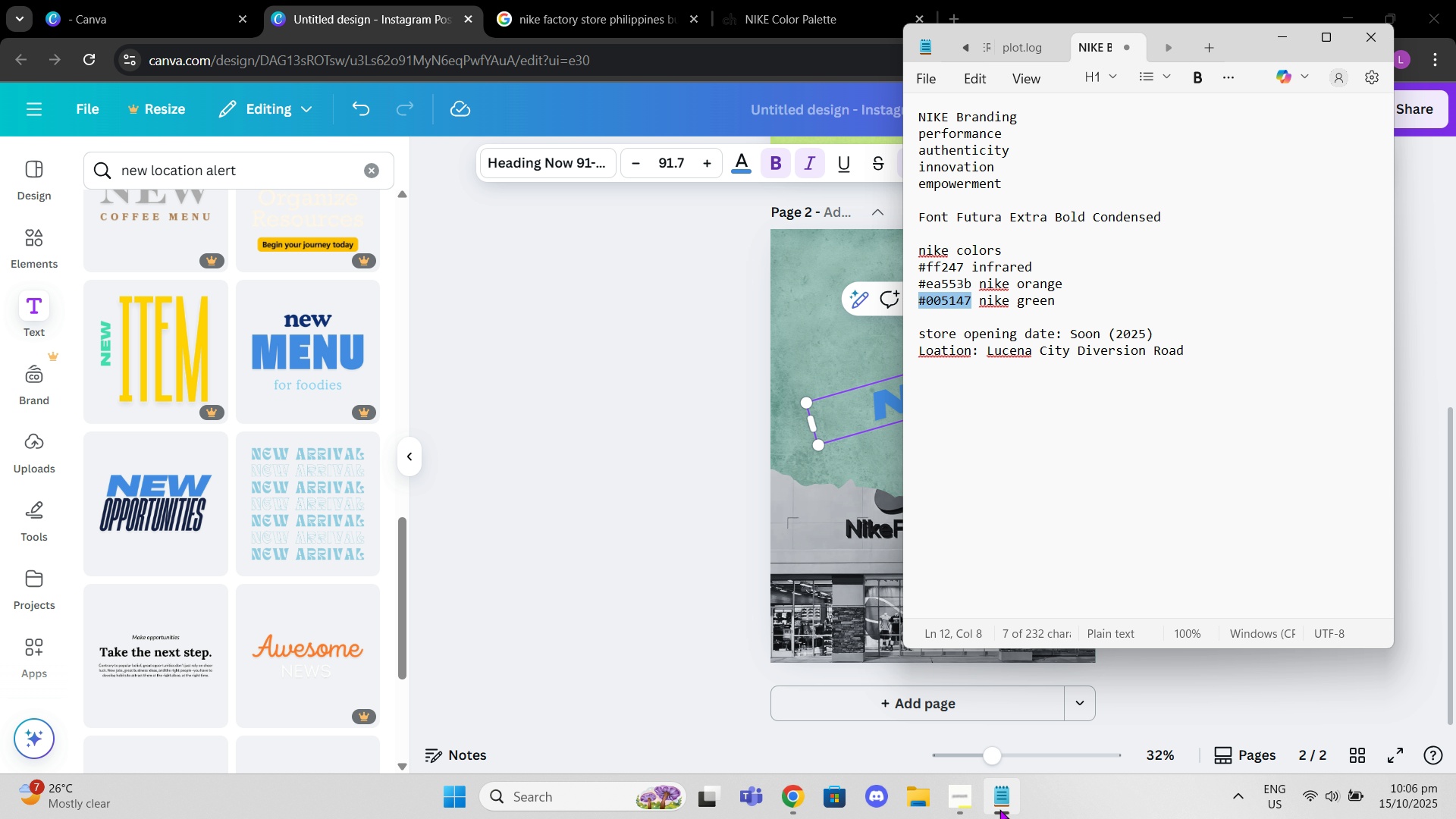 
left_click([999, 809])
 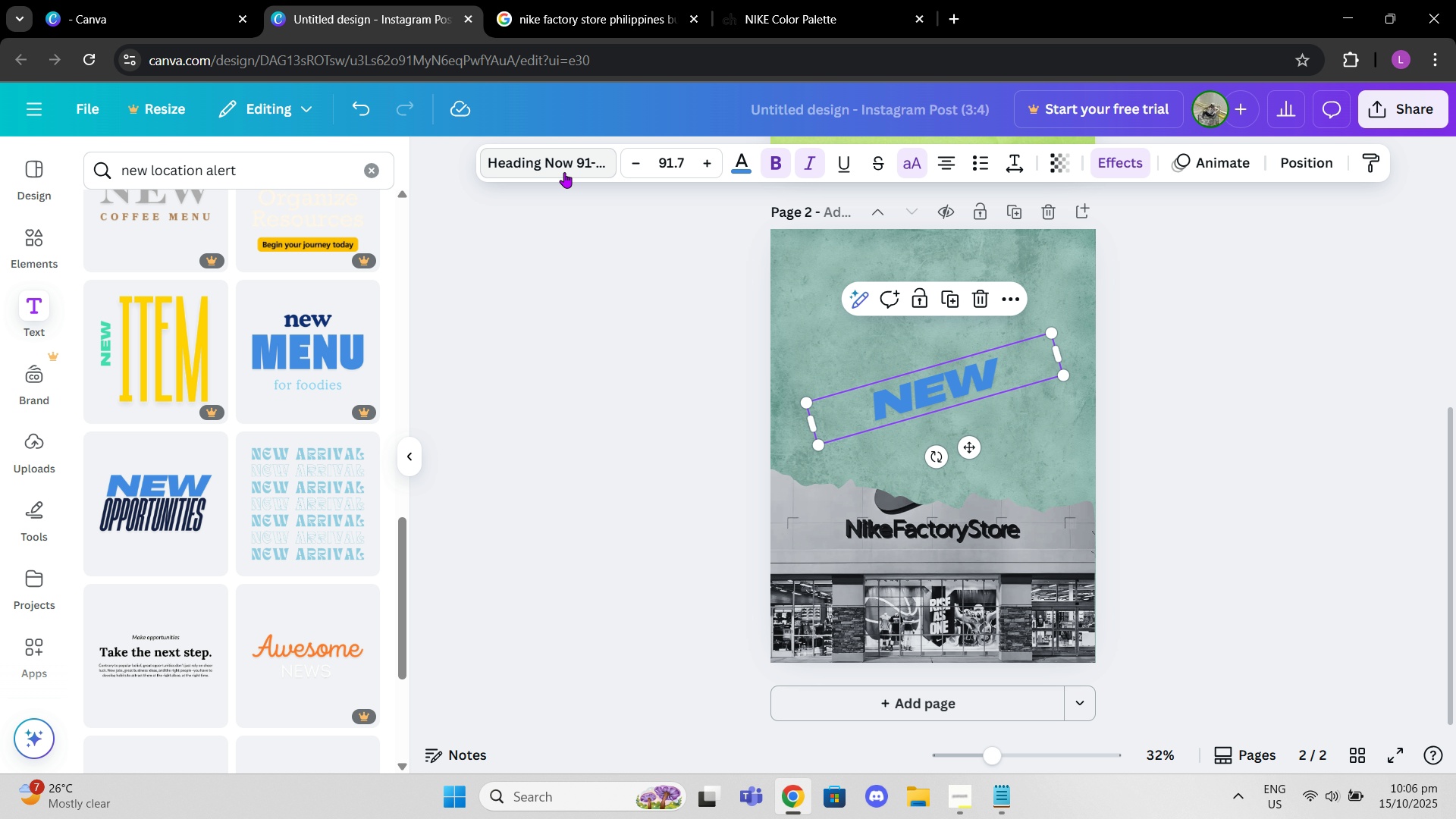 
left_click([564, 172])
 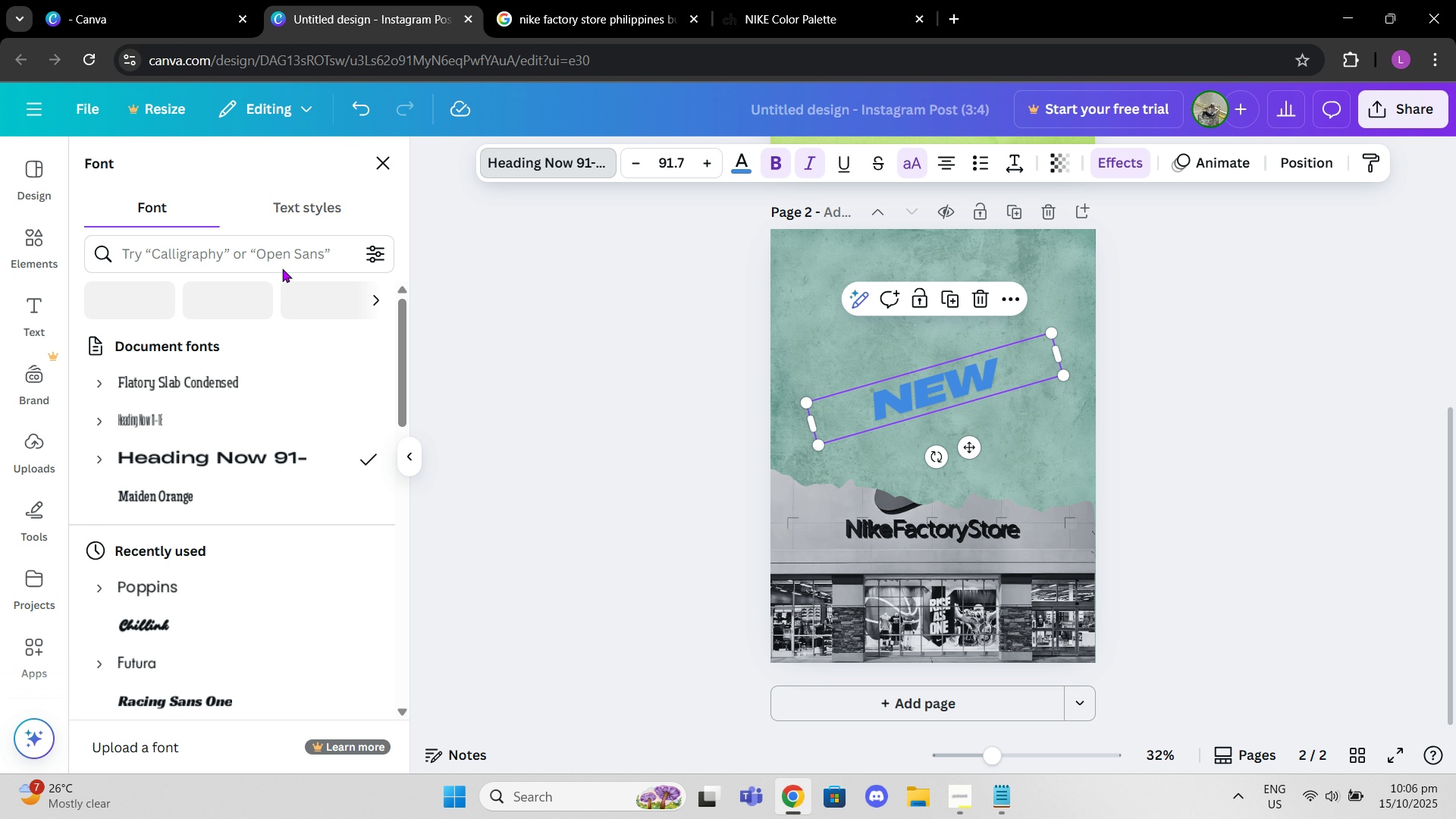 
left_click([277, 254])
 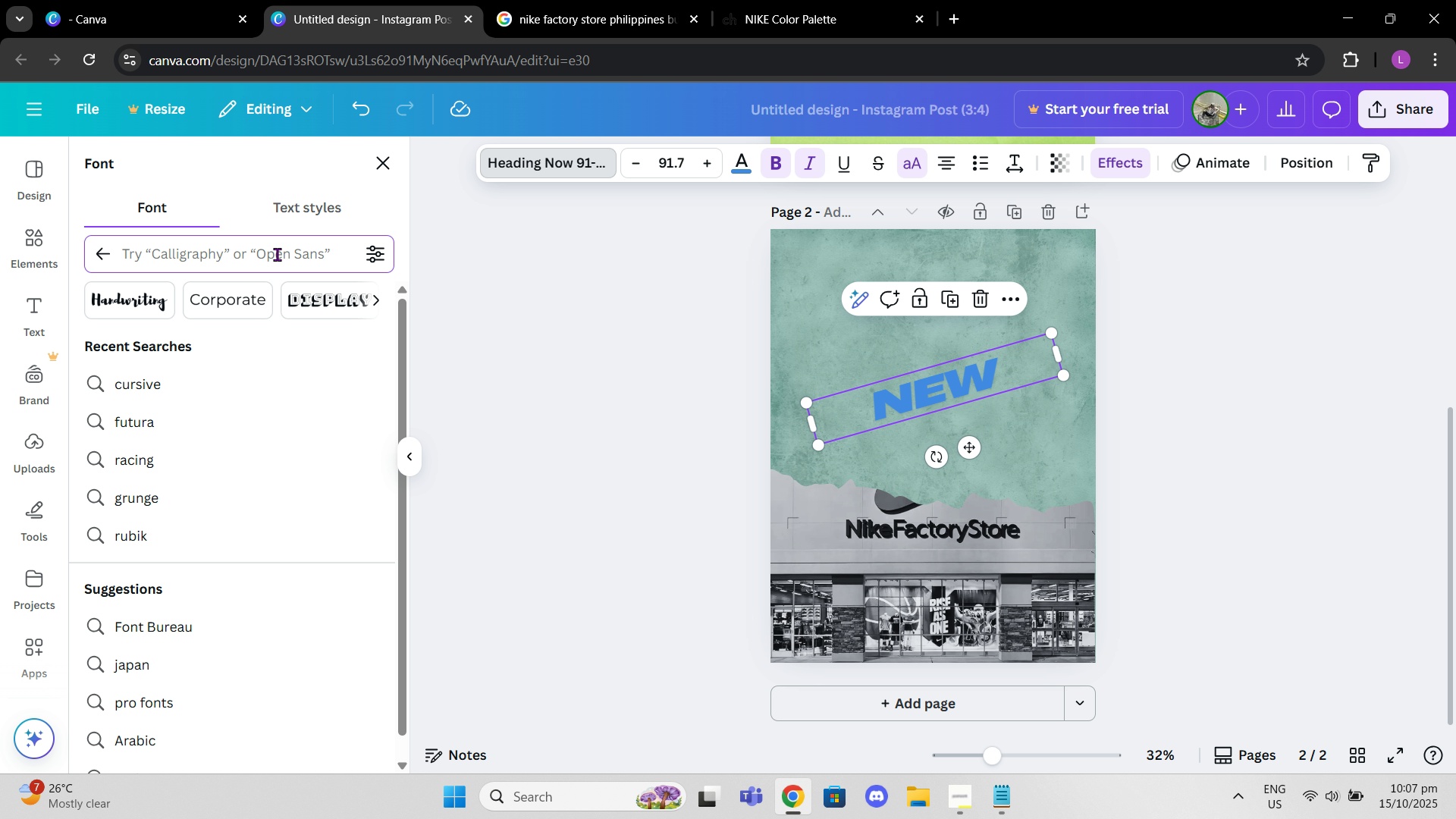 
type(futura)
 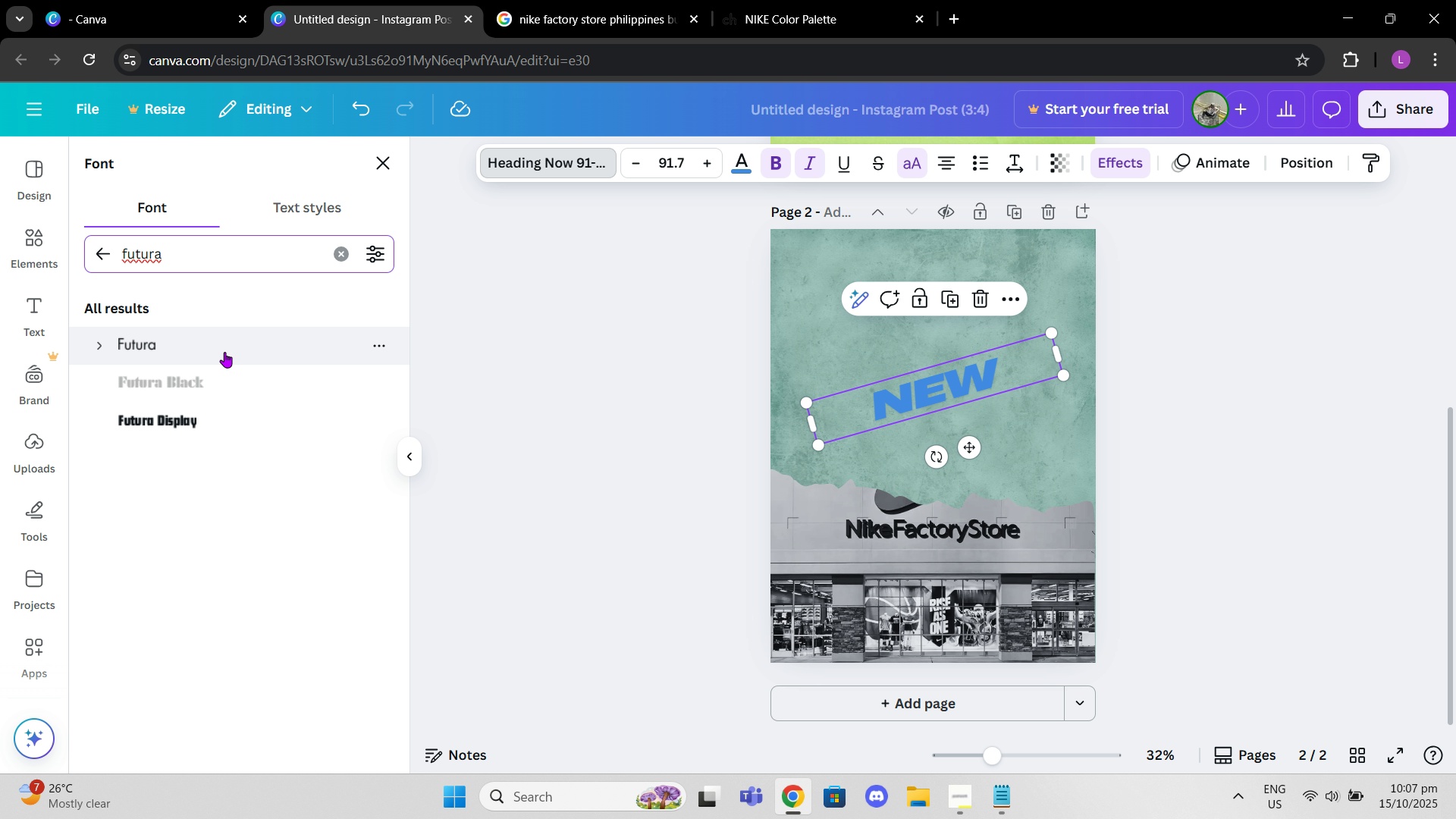 
left_click([220, 349])
 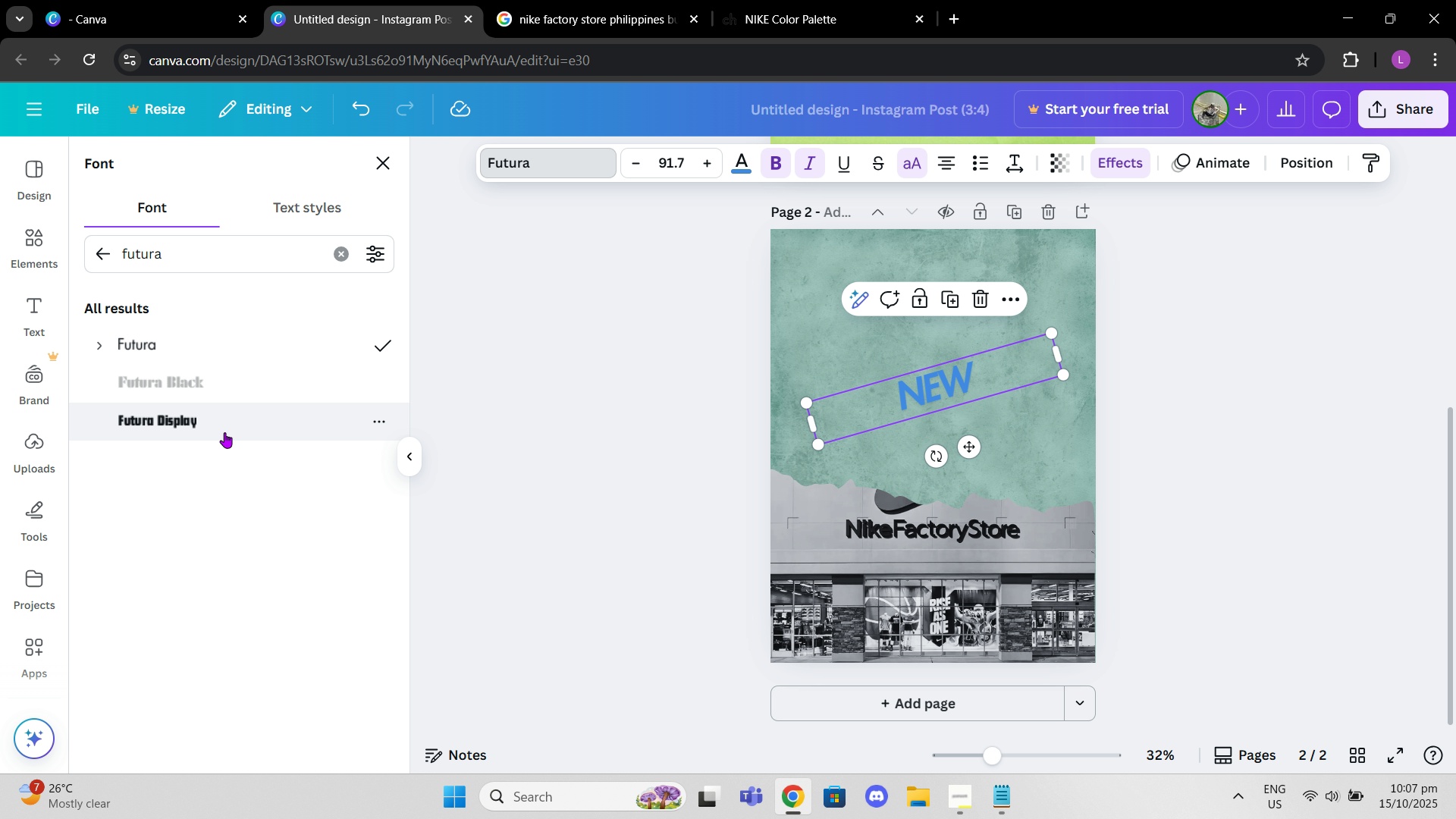 
left_click([224, 432])
 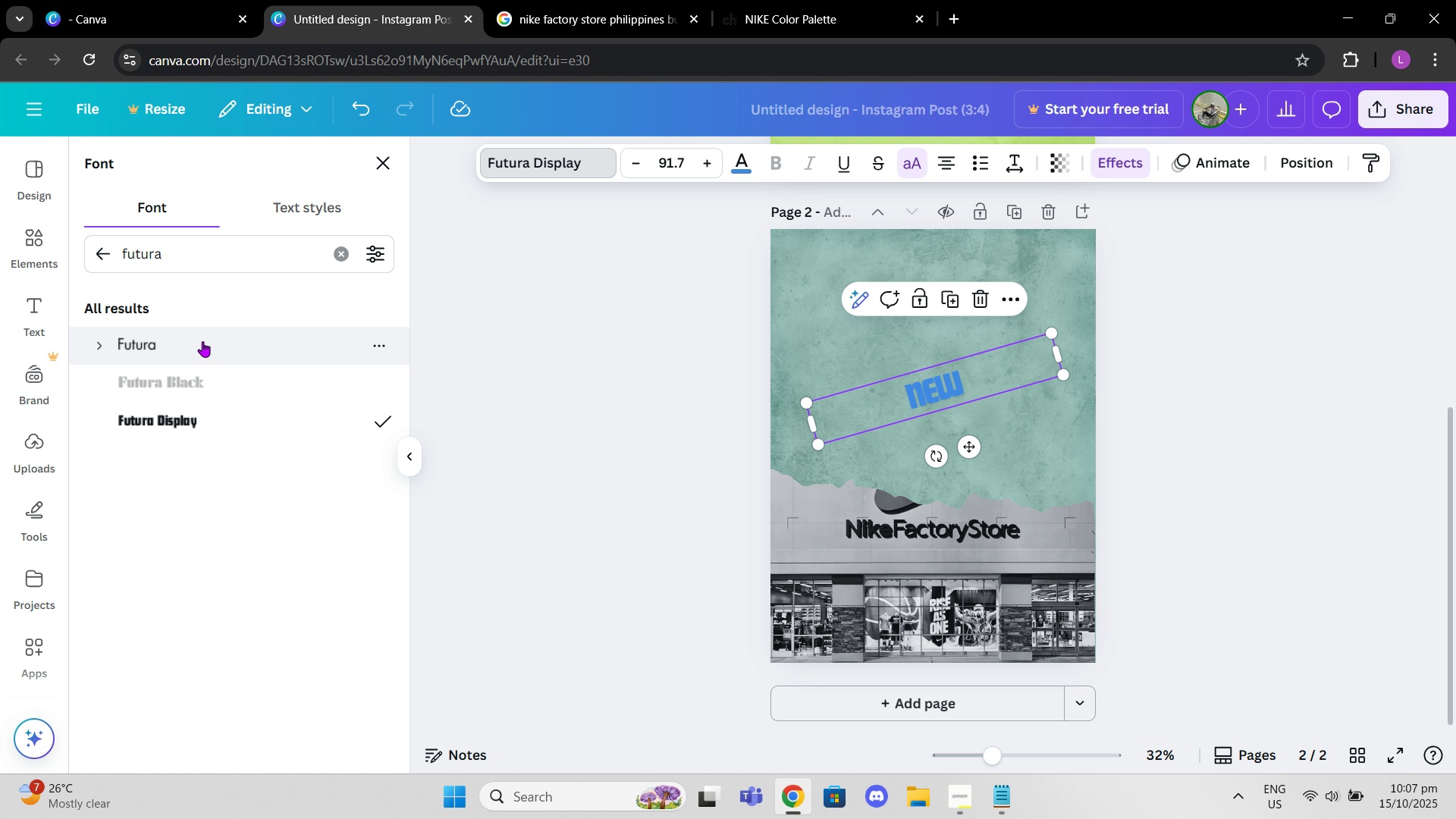 
left_click([201, 330])
 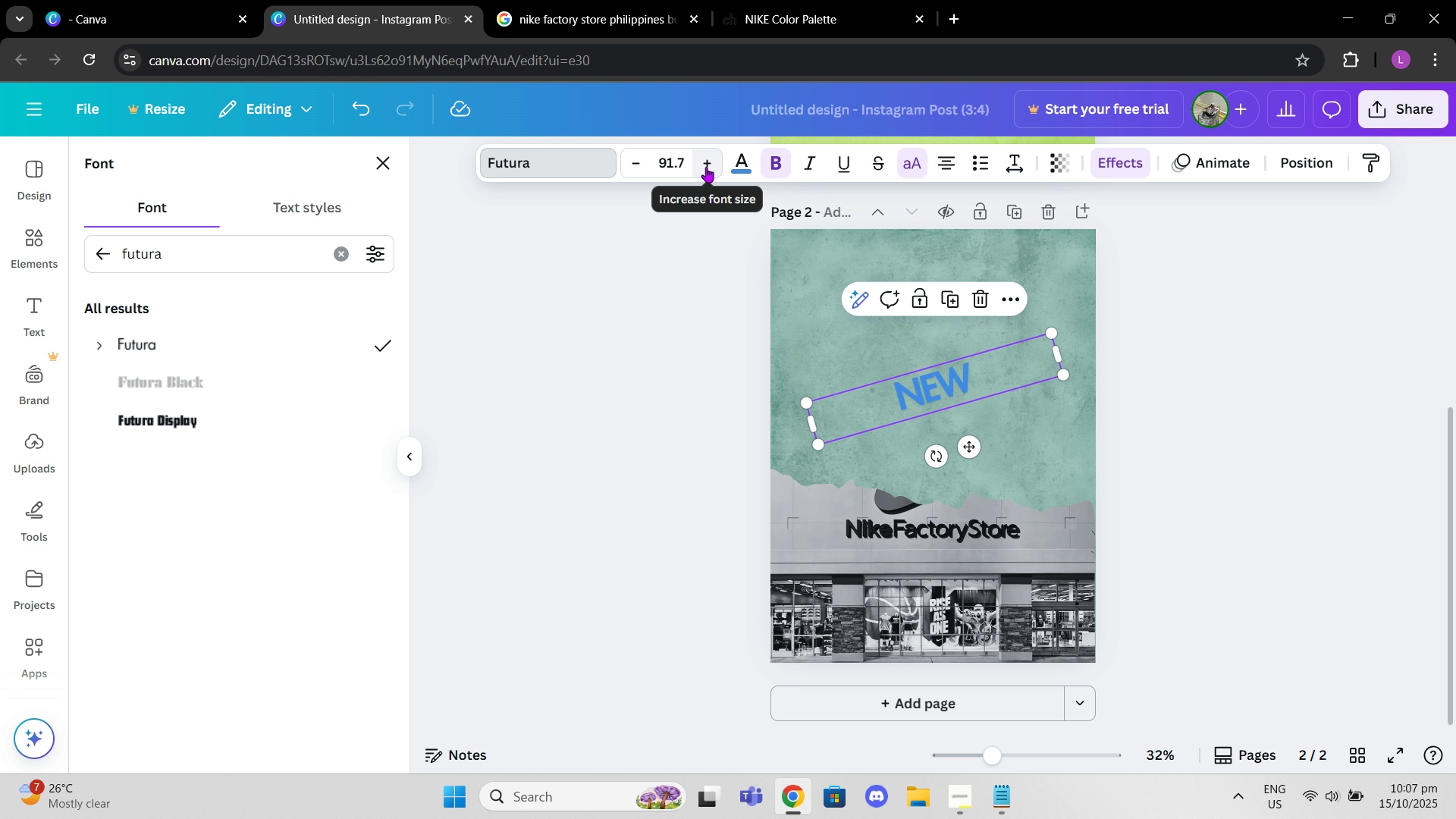 
left_click([1015, 366])
 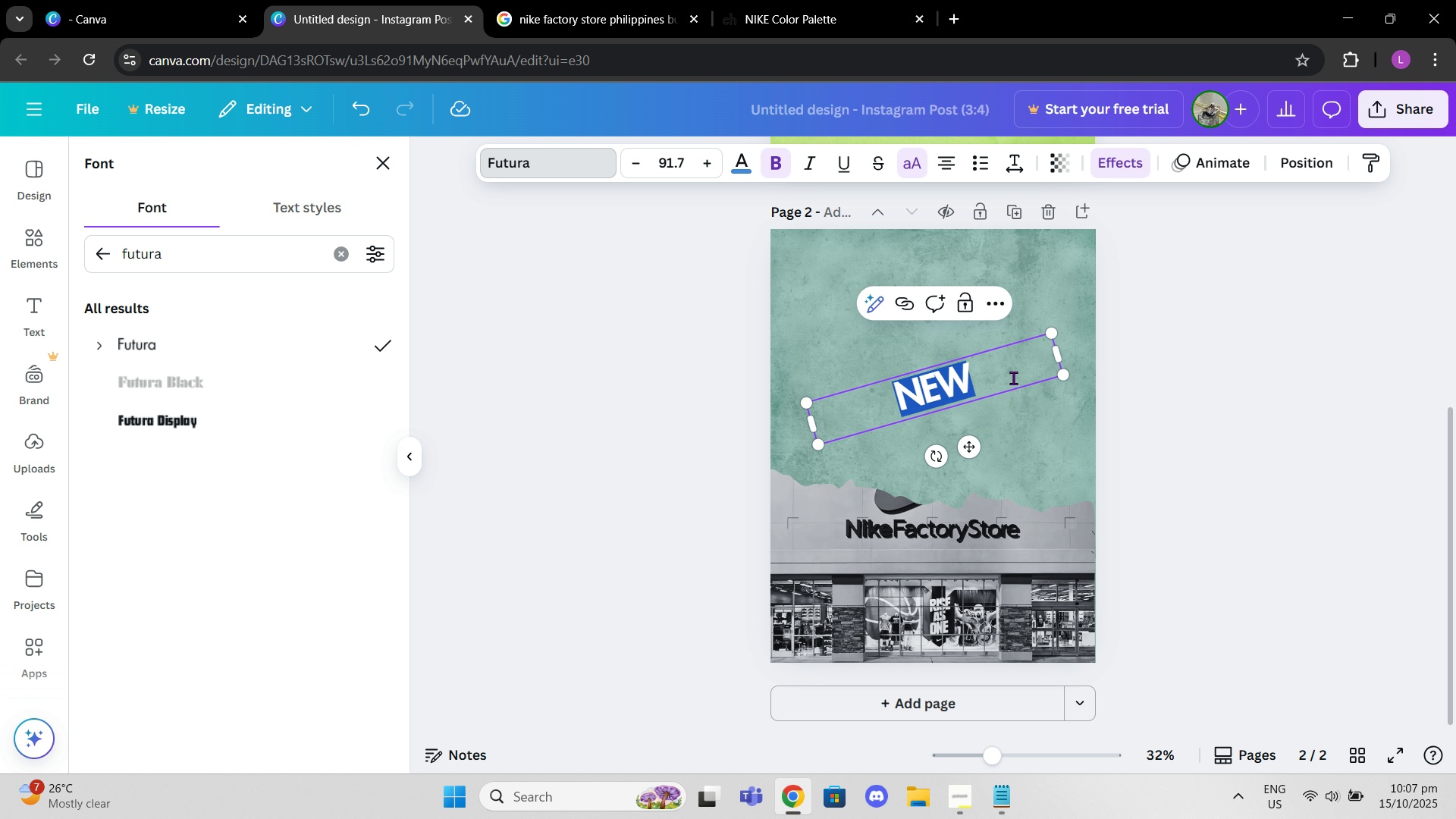 
left_click([1013, 378])
 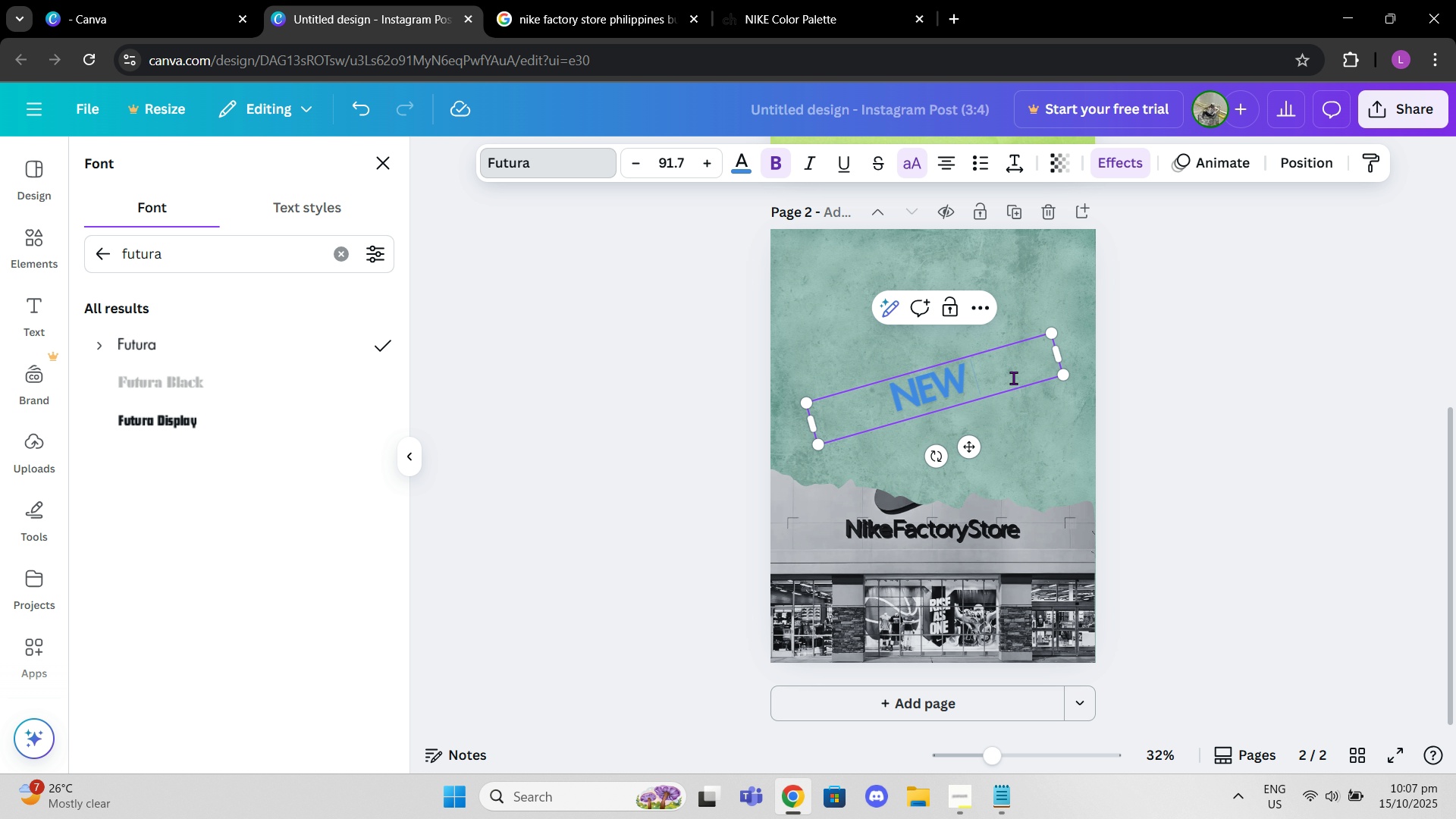 
type( Location )
key(Backspace)
 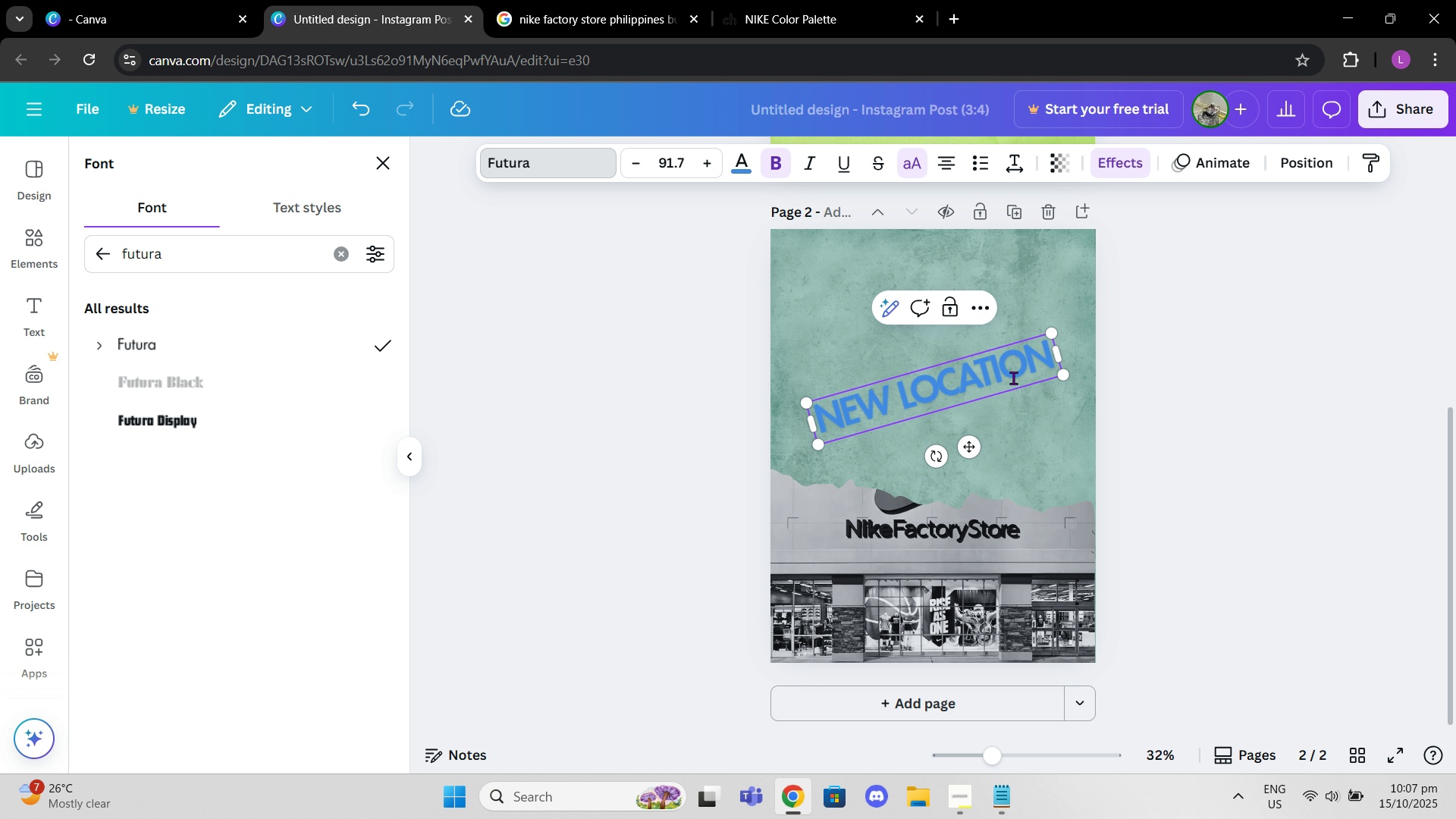 
left_click([777, 167])
 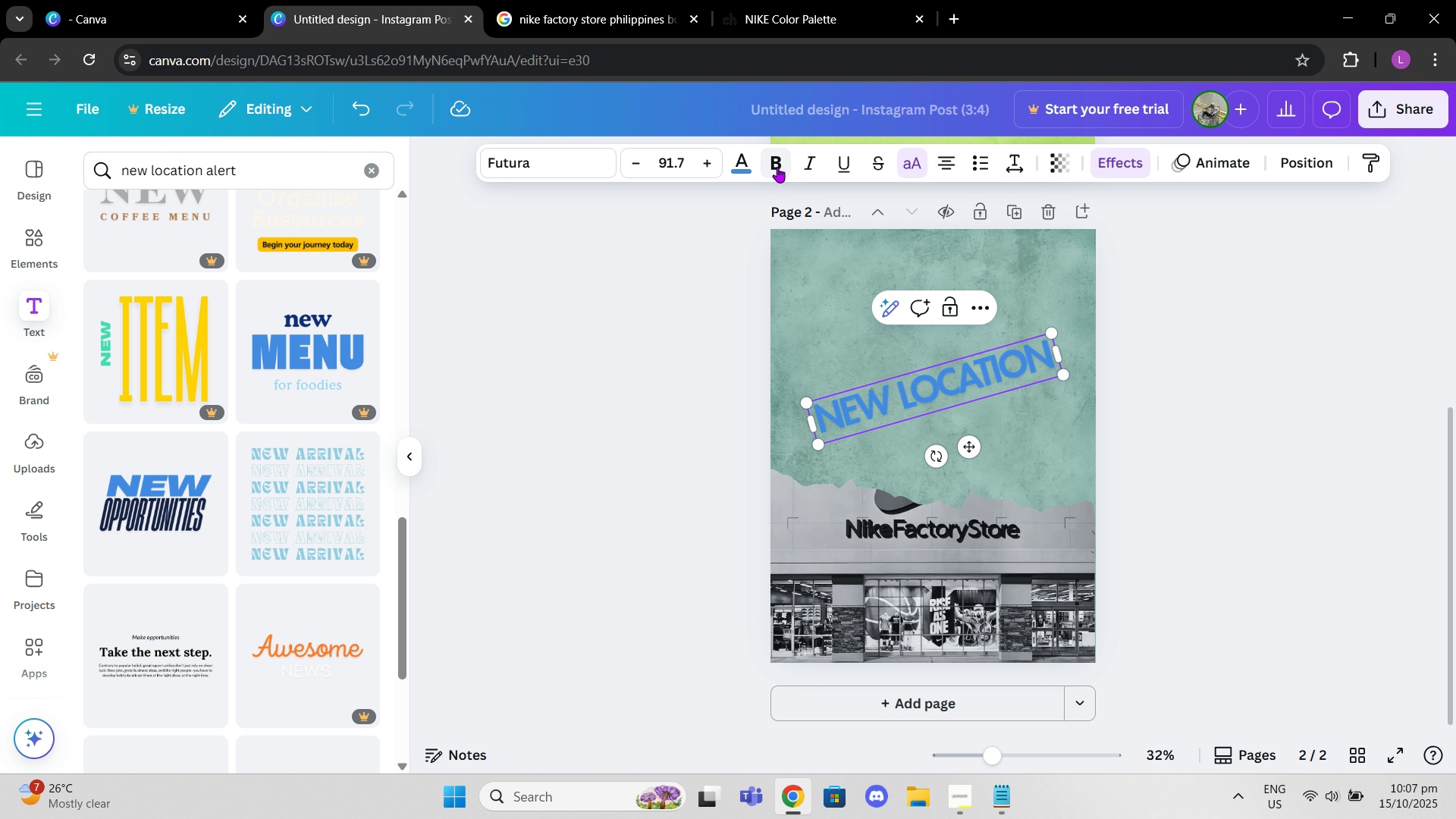 
left_click([777, 167])
 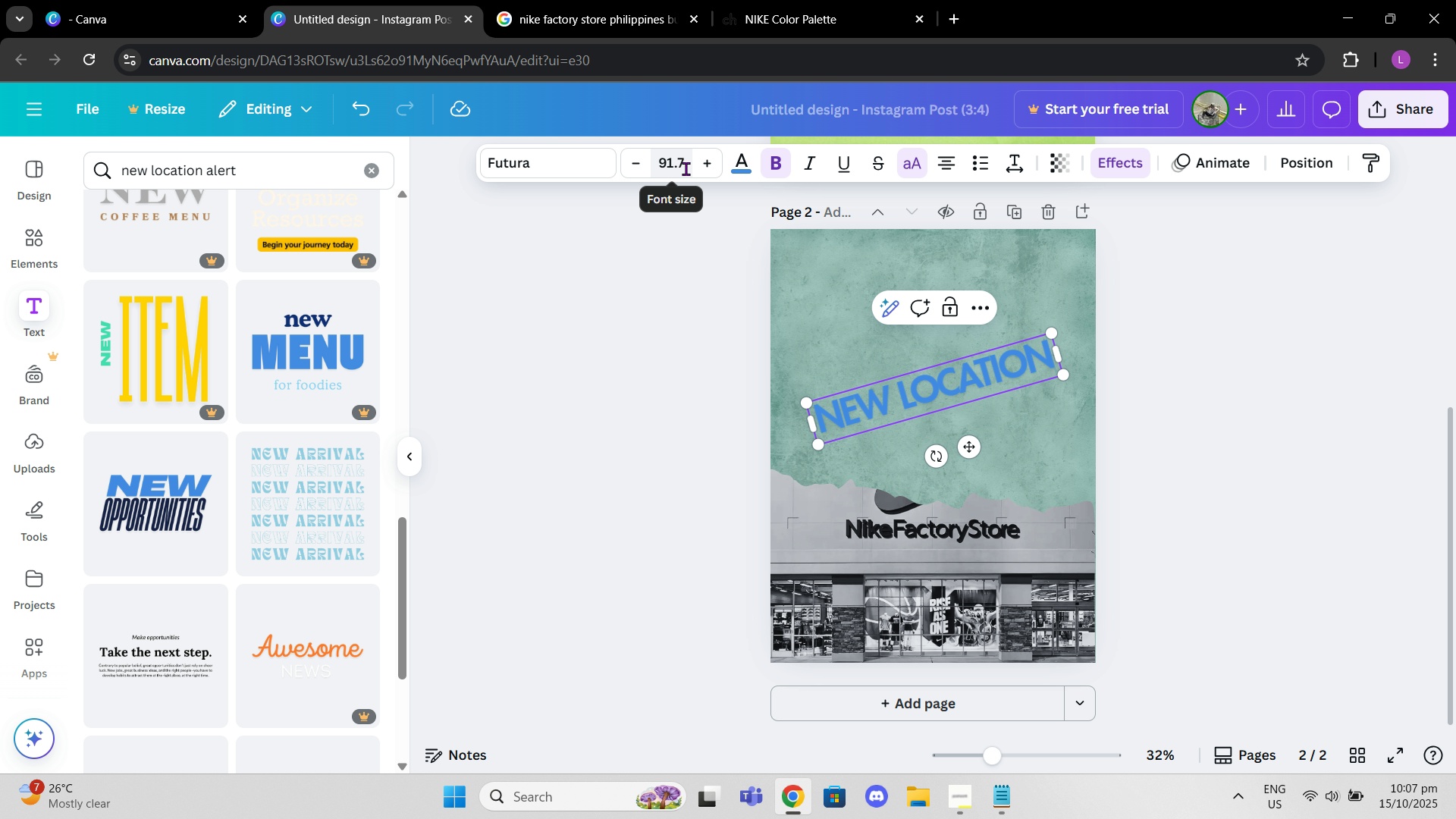 
left_click([689, 168])
 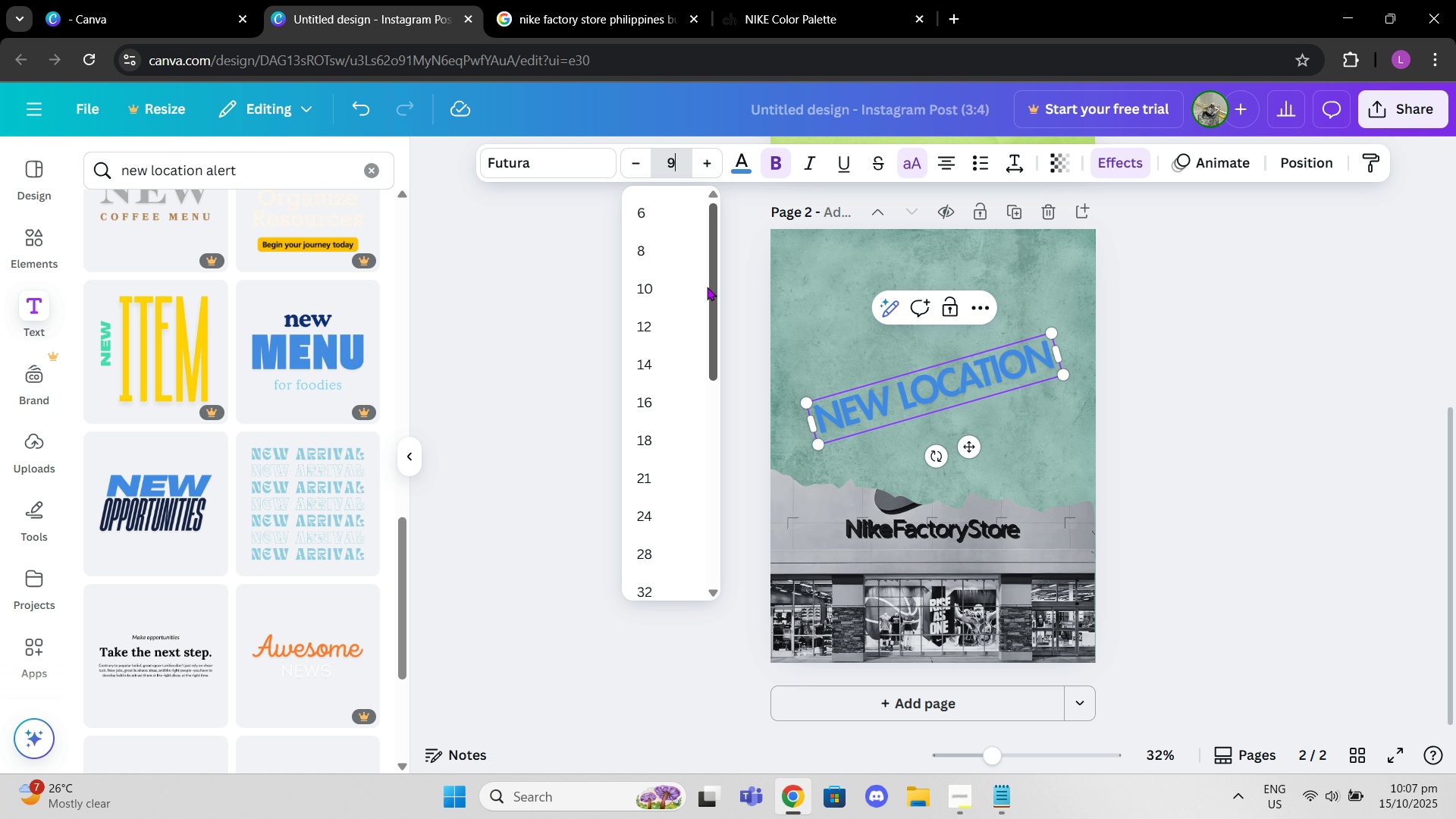 
type(95)
 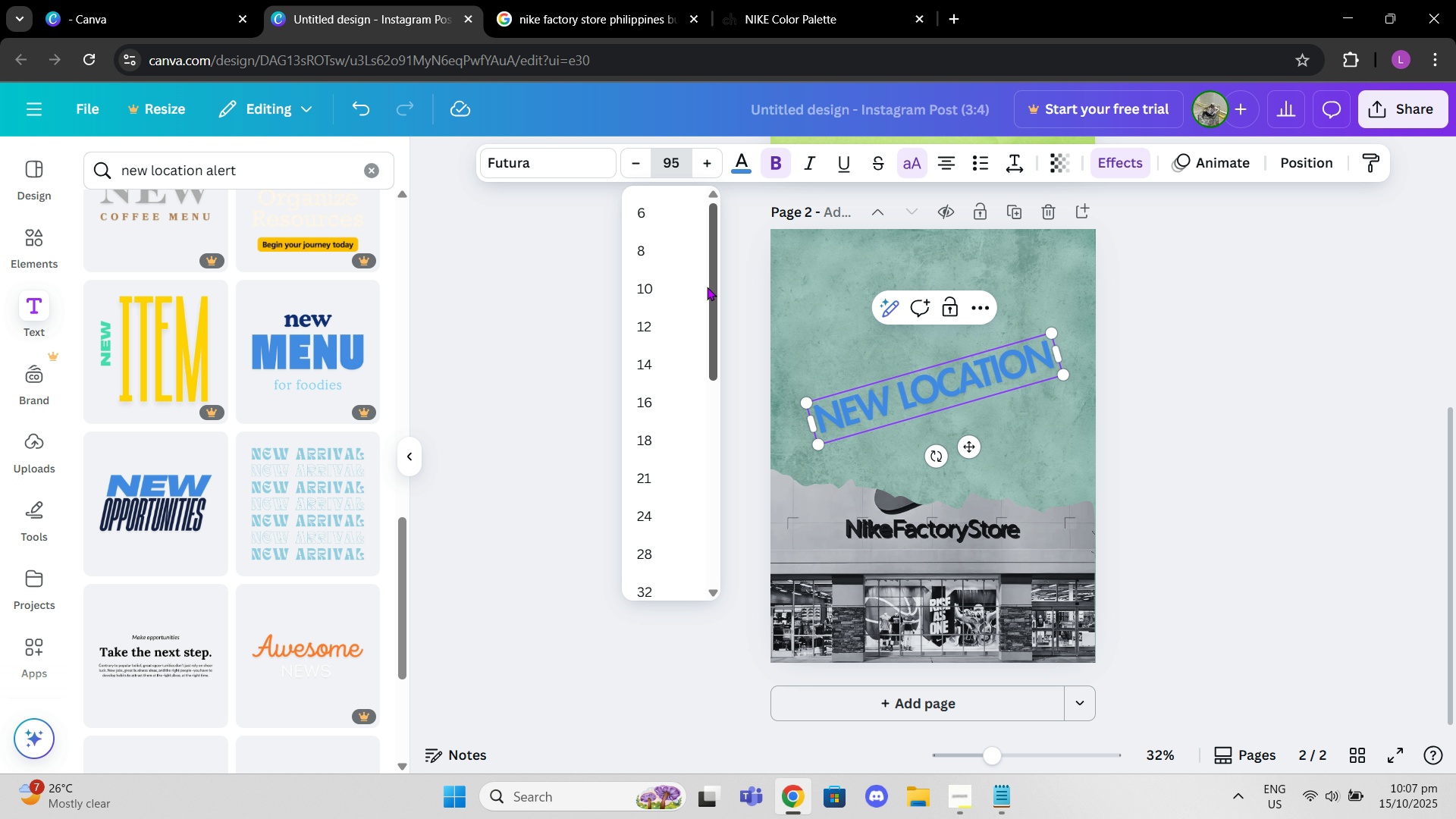 
key(Enter)
 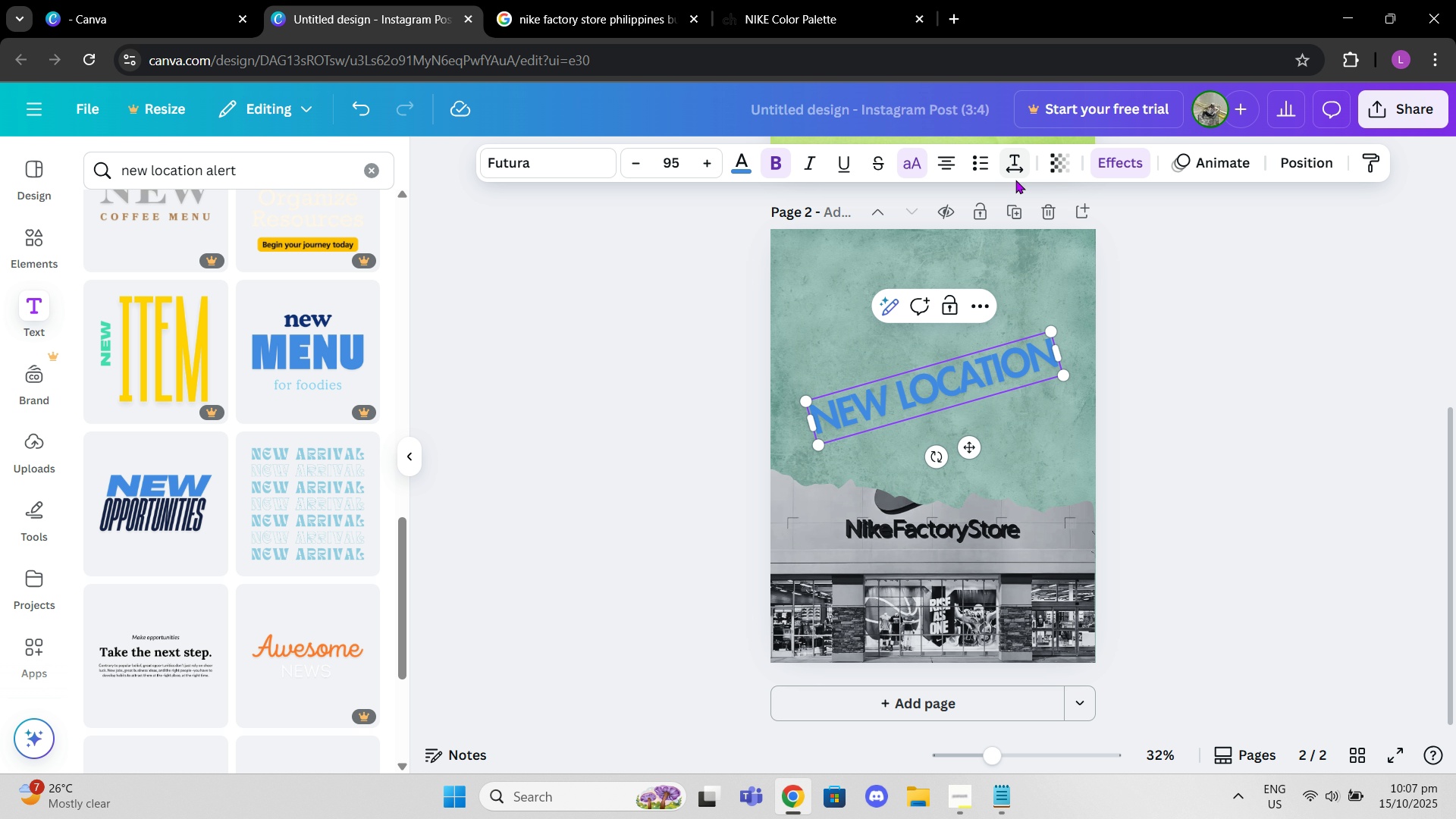 
double_click([1016, 167])
 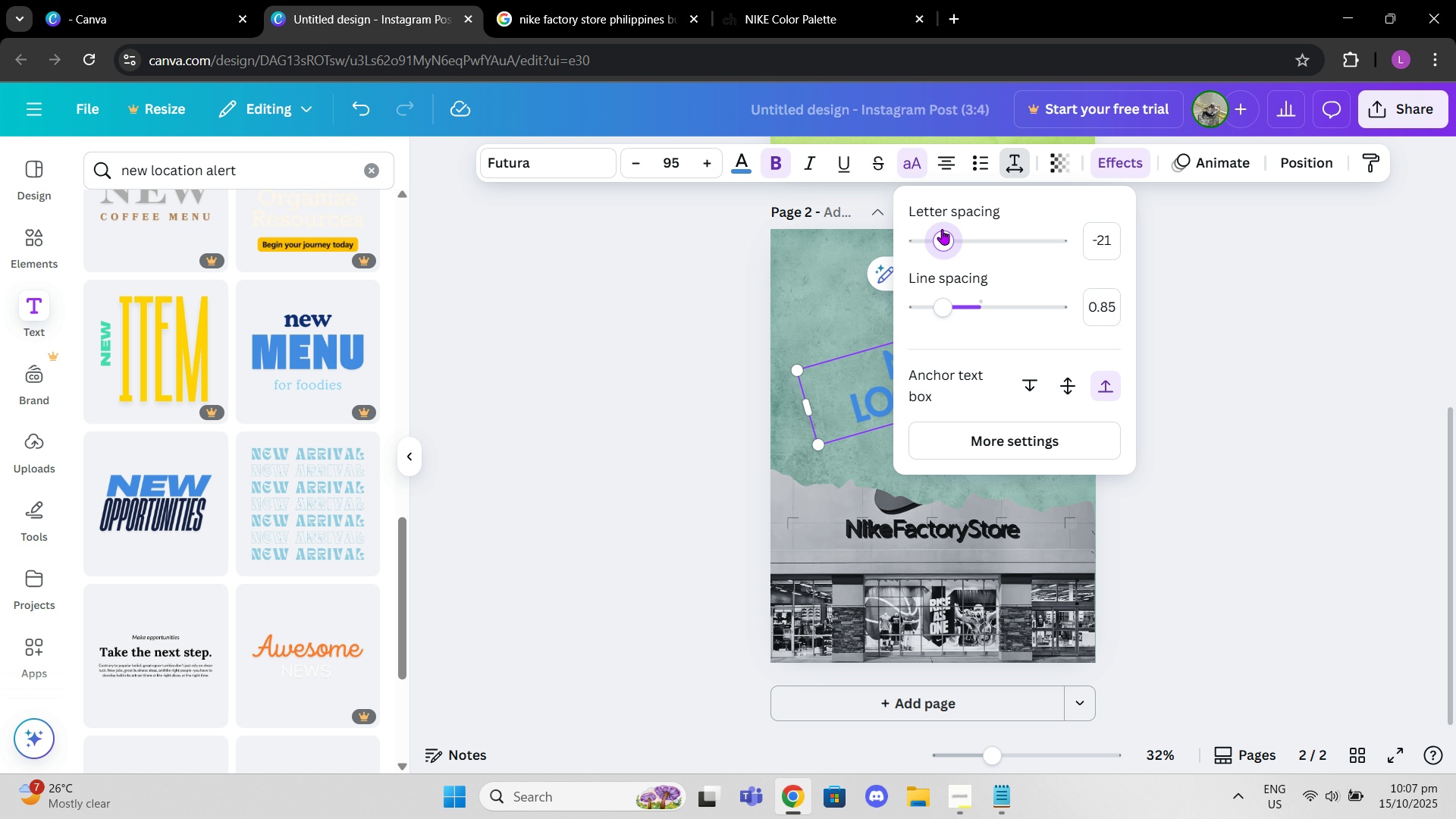 
wait(6.24)
 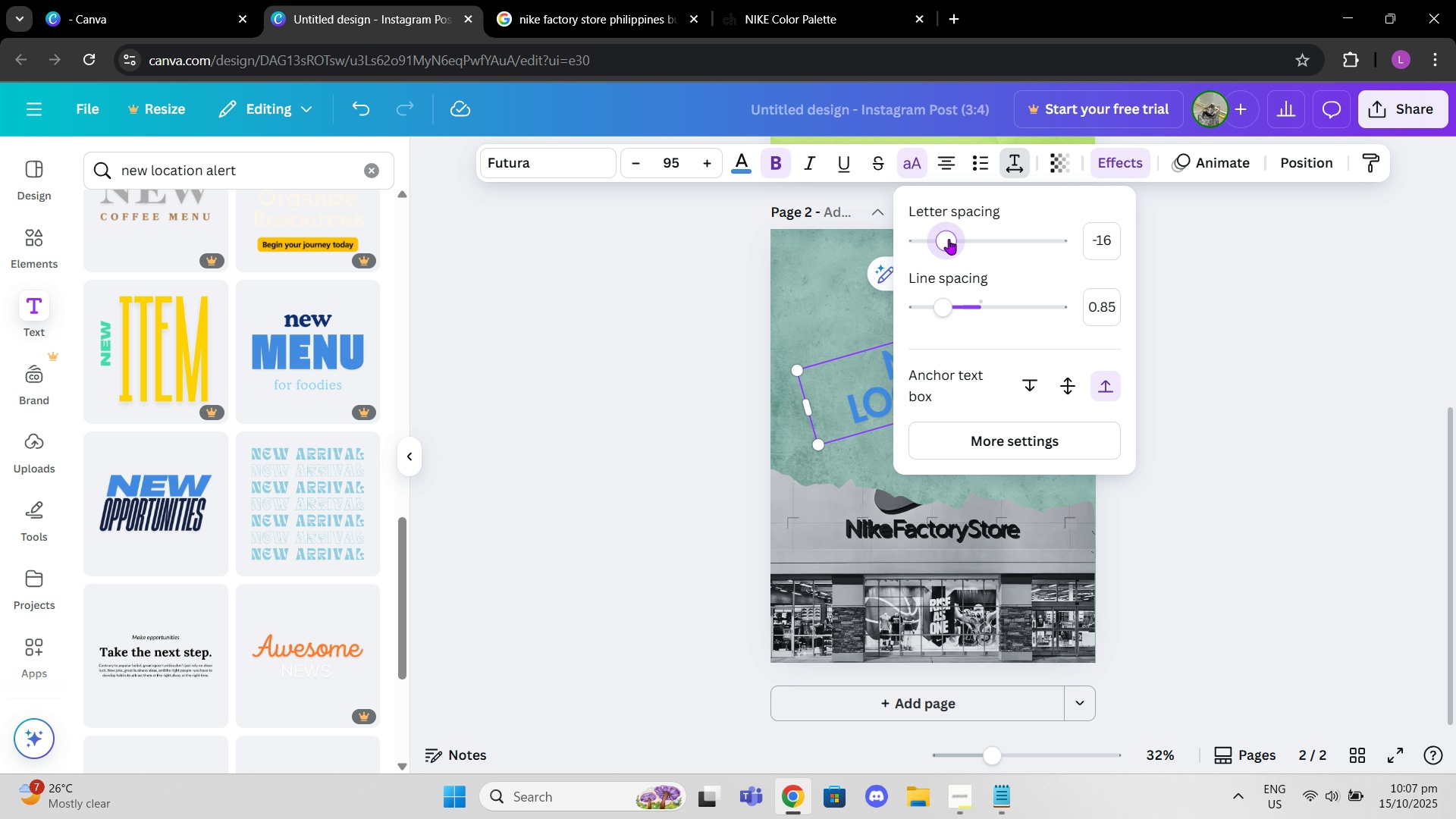 
left_click([448, 347])
 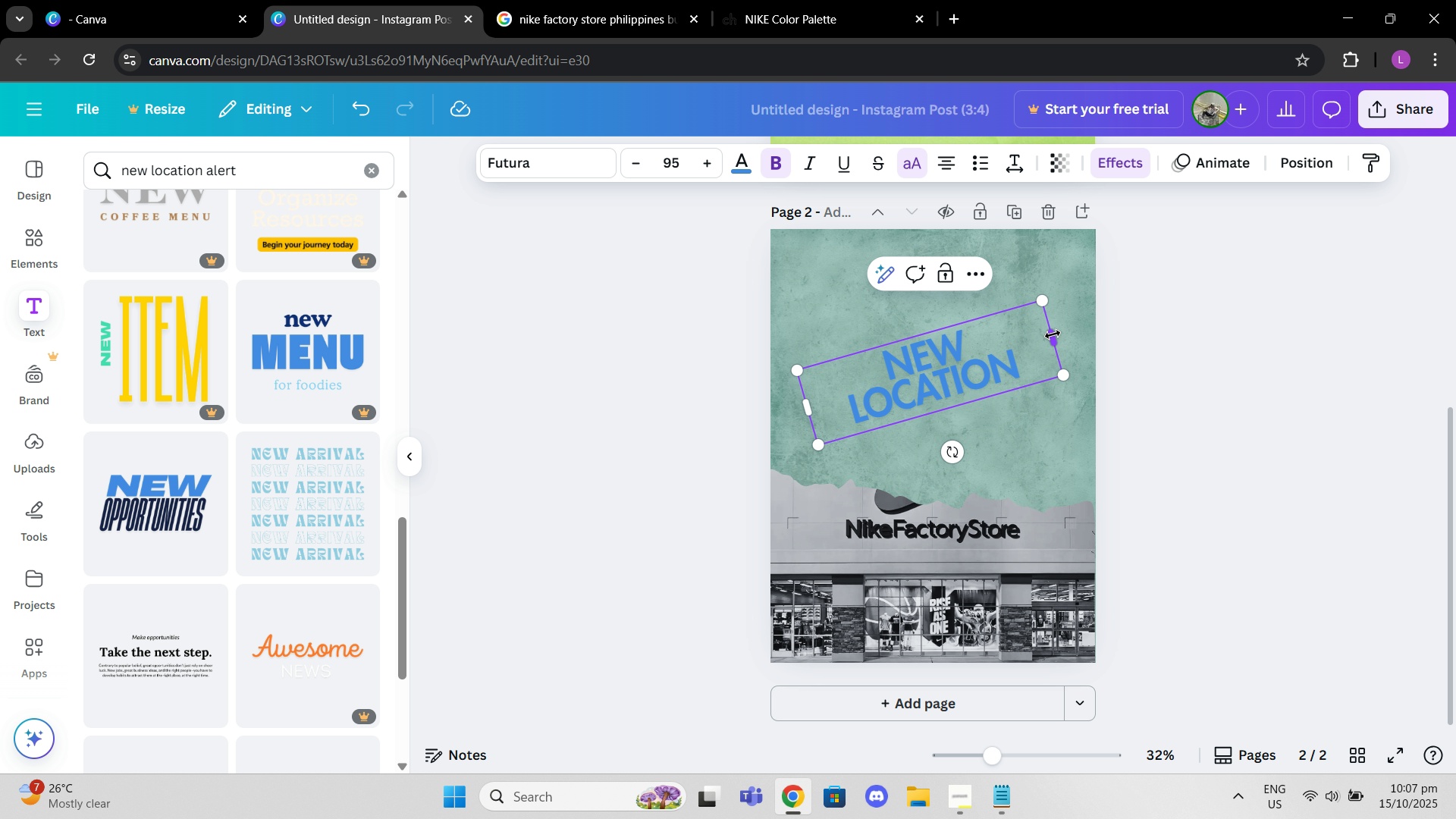 
mouse_move([1072, 317])
 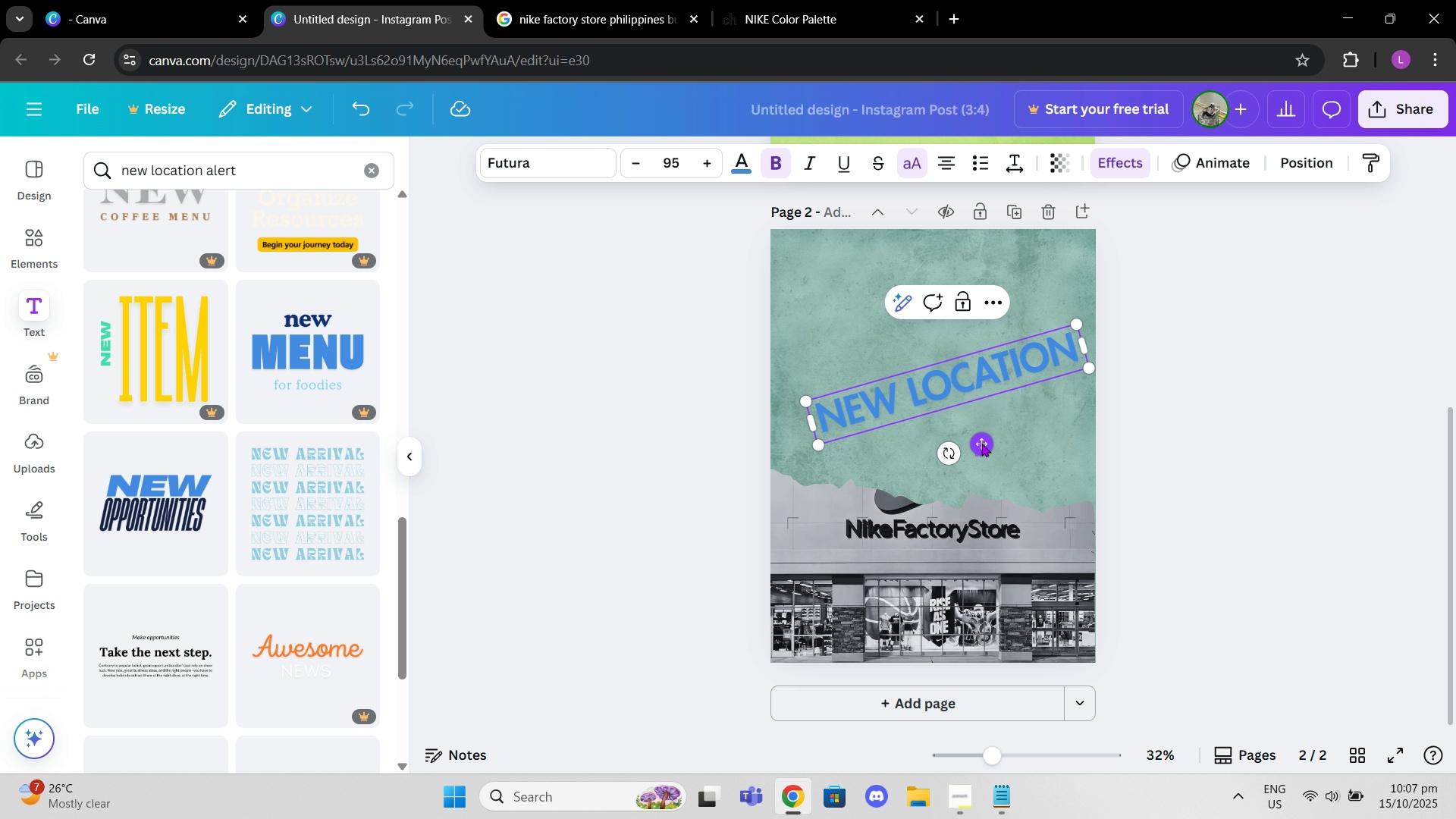 
left_click([989, 448])
 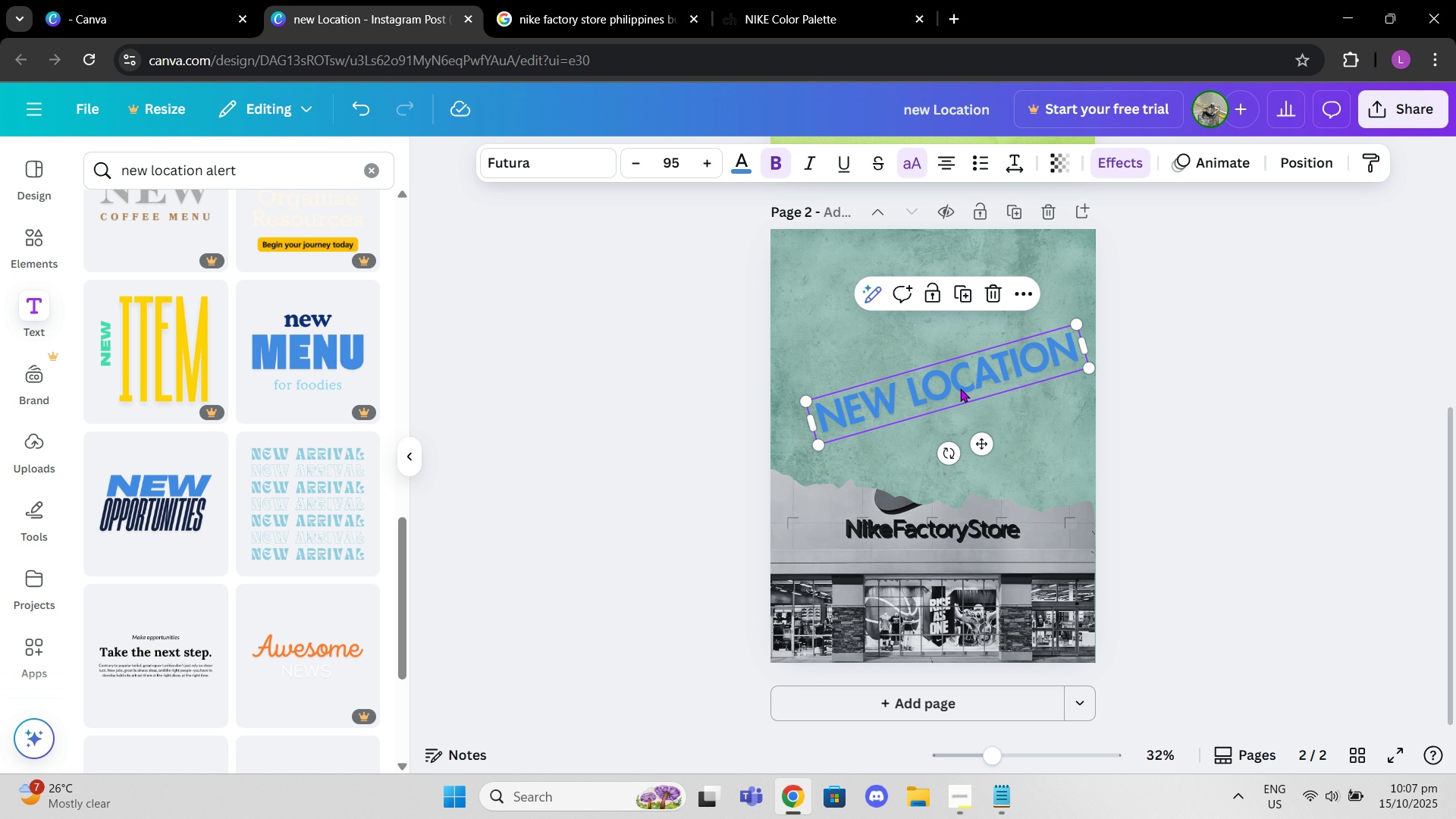 
mouse_move([941, 368])
 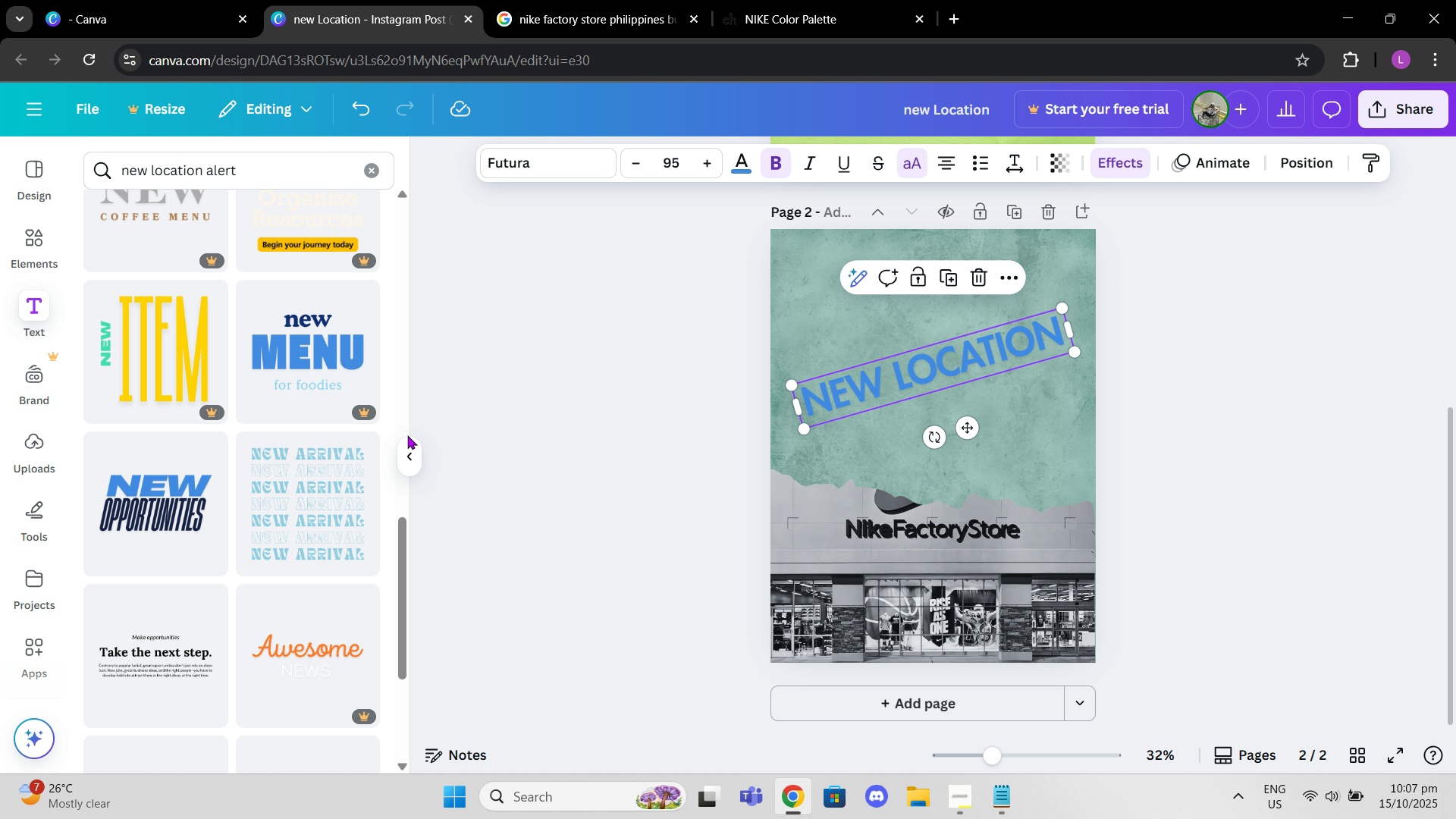 
scroll: coordinate [387, 512], scroll_direction: down, amount: 6.0
 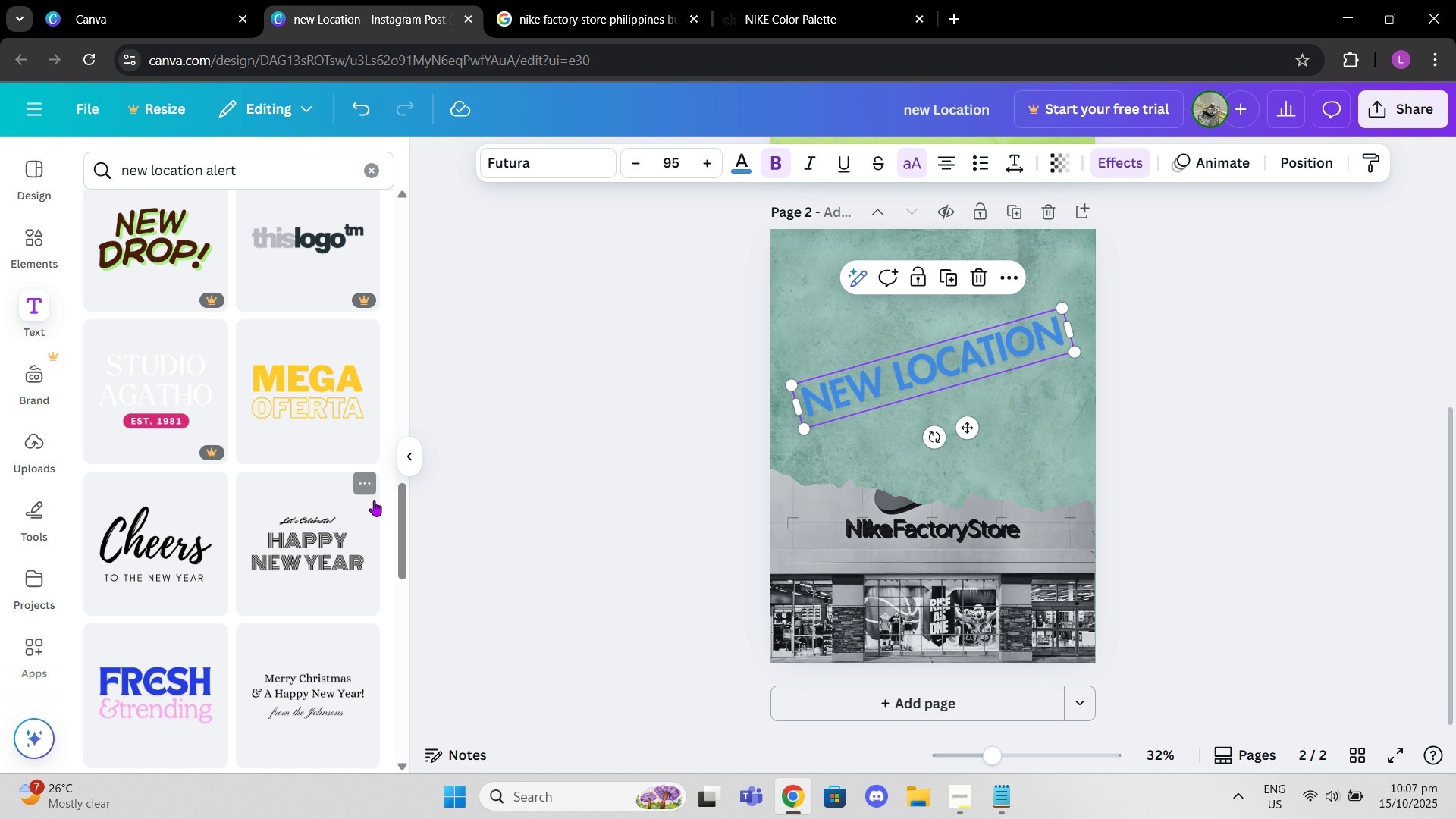 
scroll: coordinate [372, 487], scroll_direction: up, amount: 17.0
 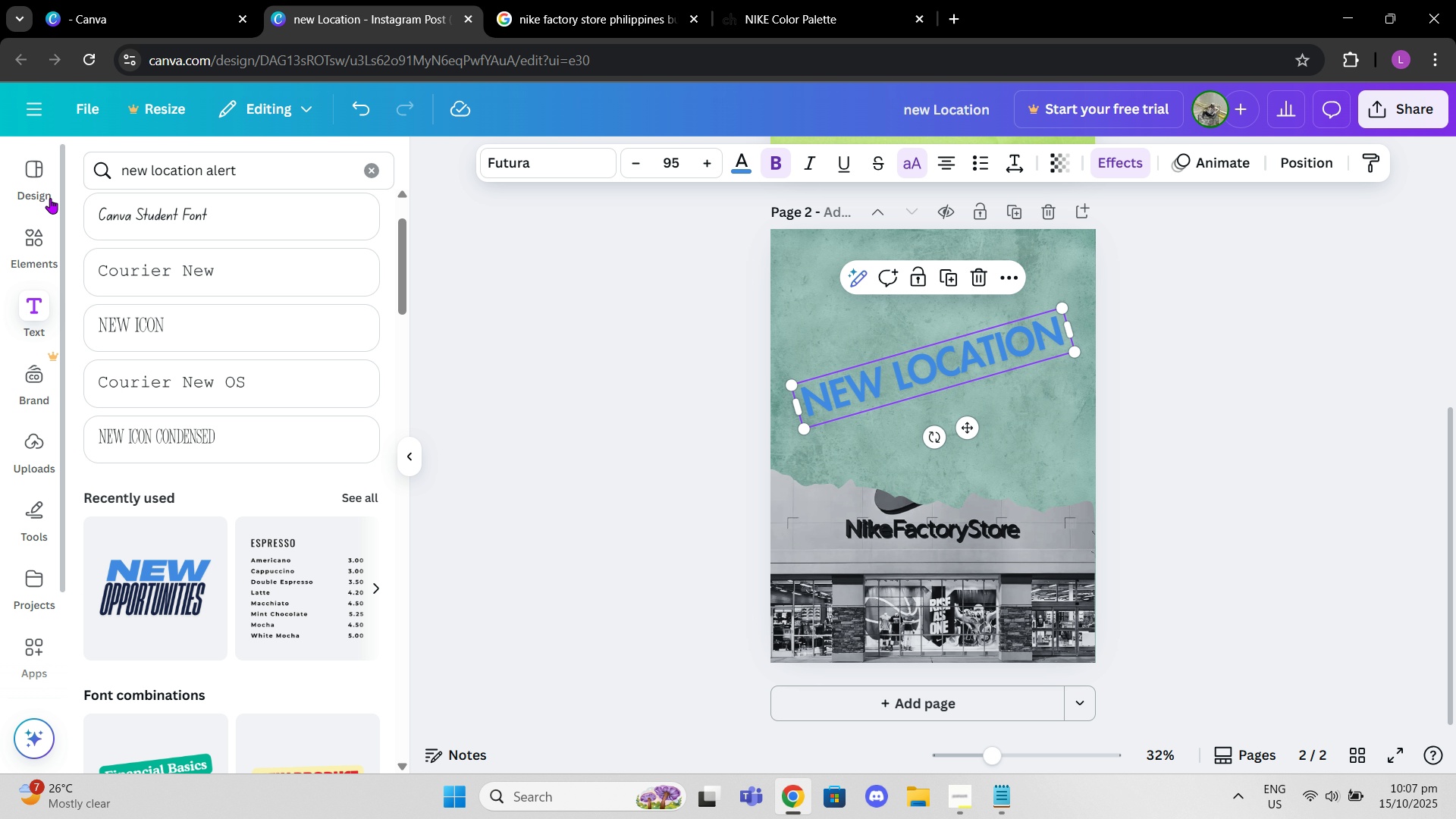 
left_click([21, 199])
 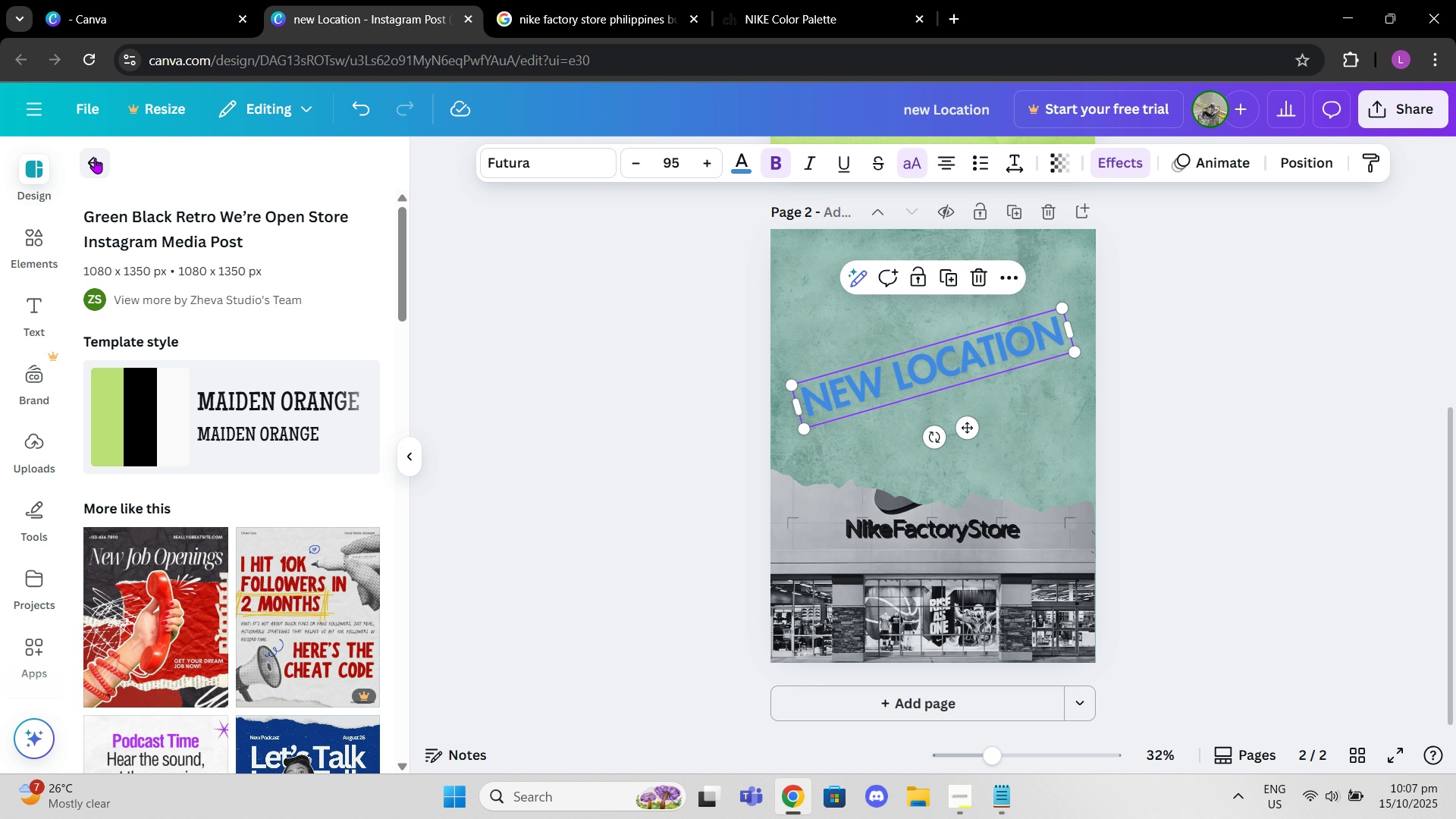 
scroll: coordinate [268, 434], scroll_direction: down, amount: 12.0
 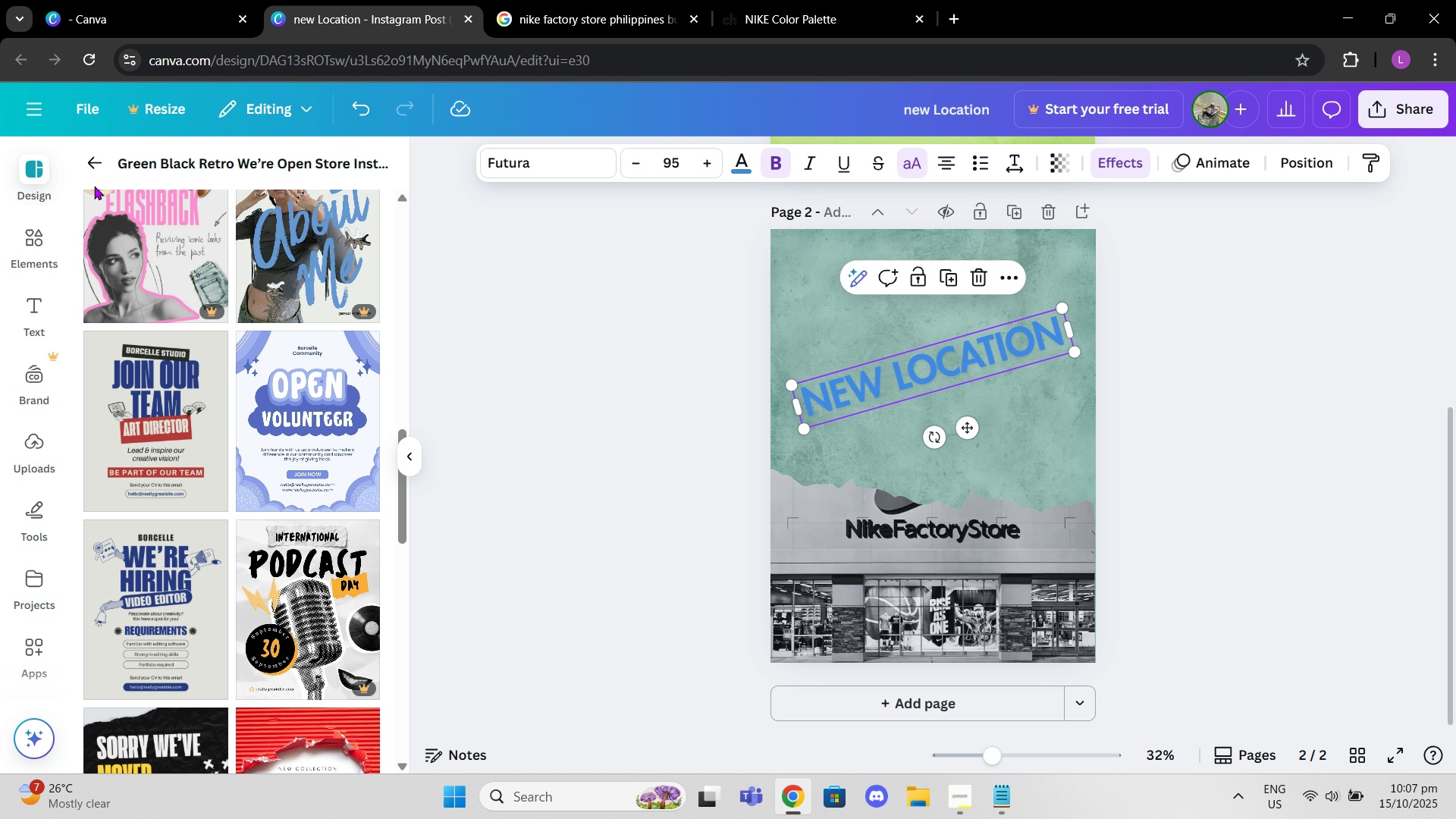 
left_click([97, 168])
 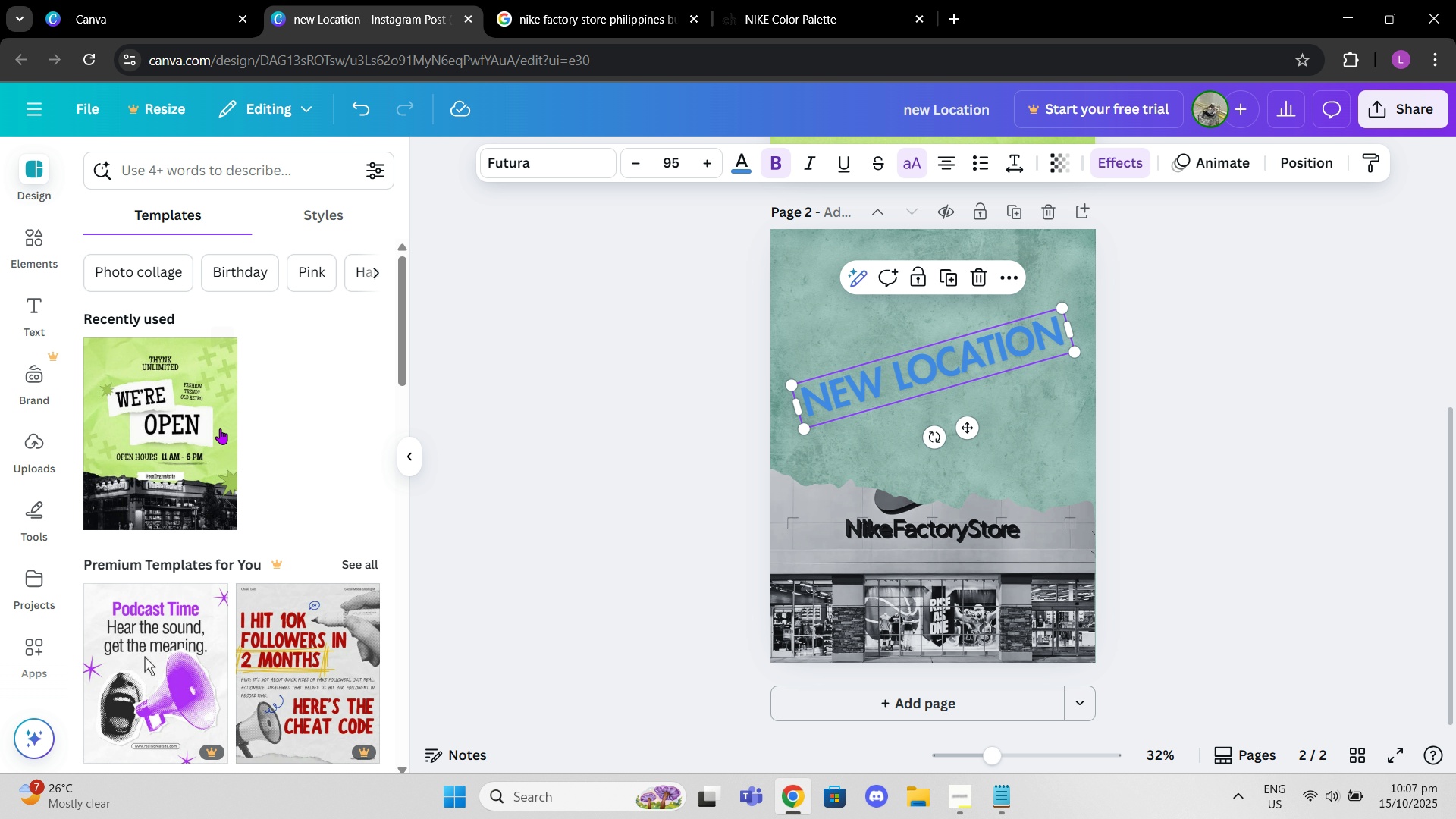 
scroll: coordinate [221, 438], scroll_direction: down, amount: 5.0
 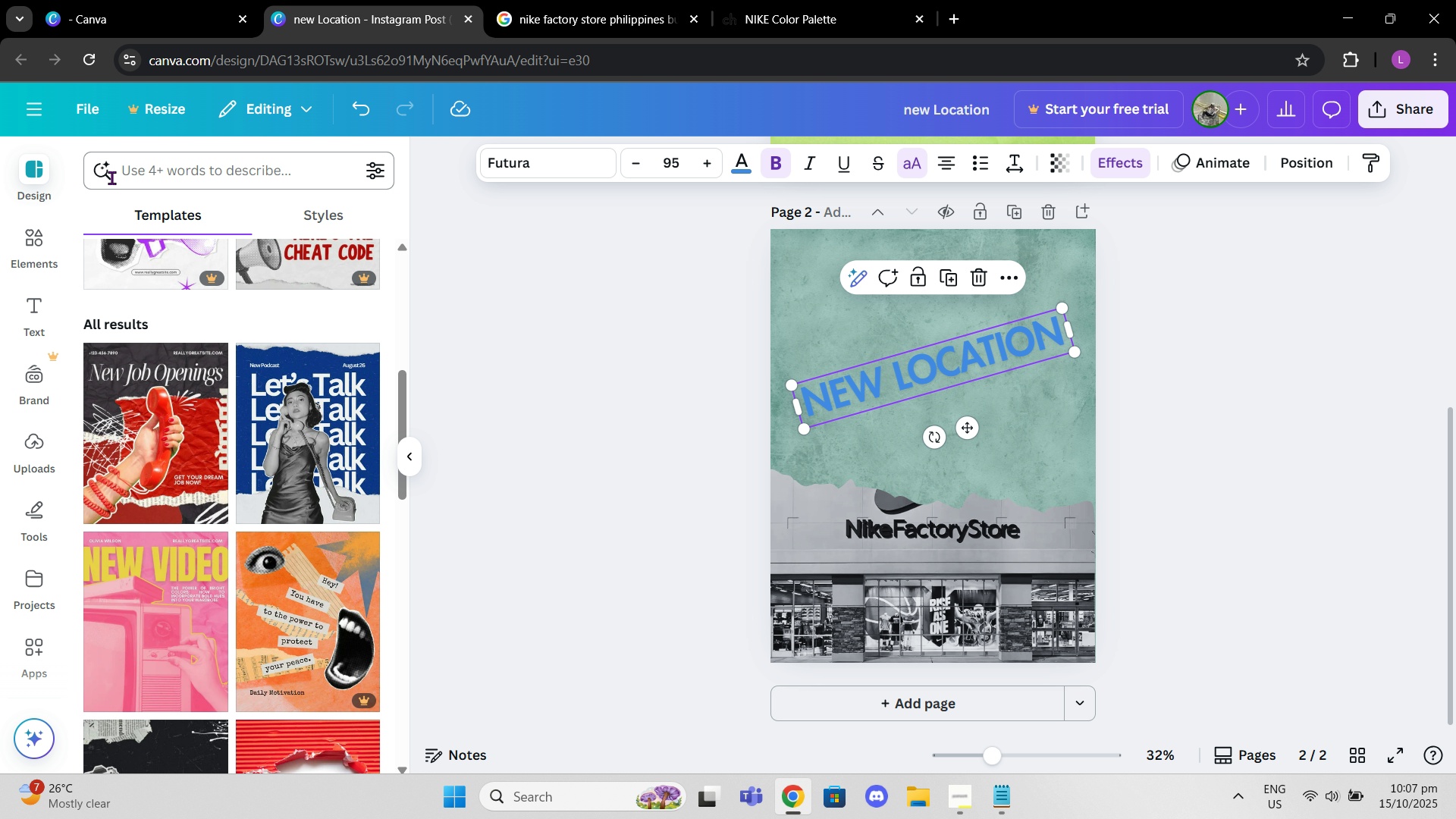 
left_click([136, 175])
 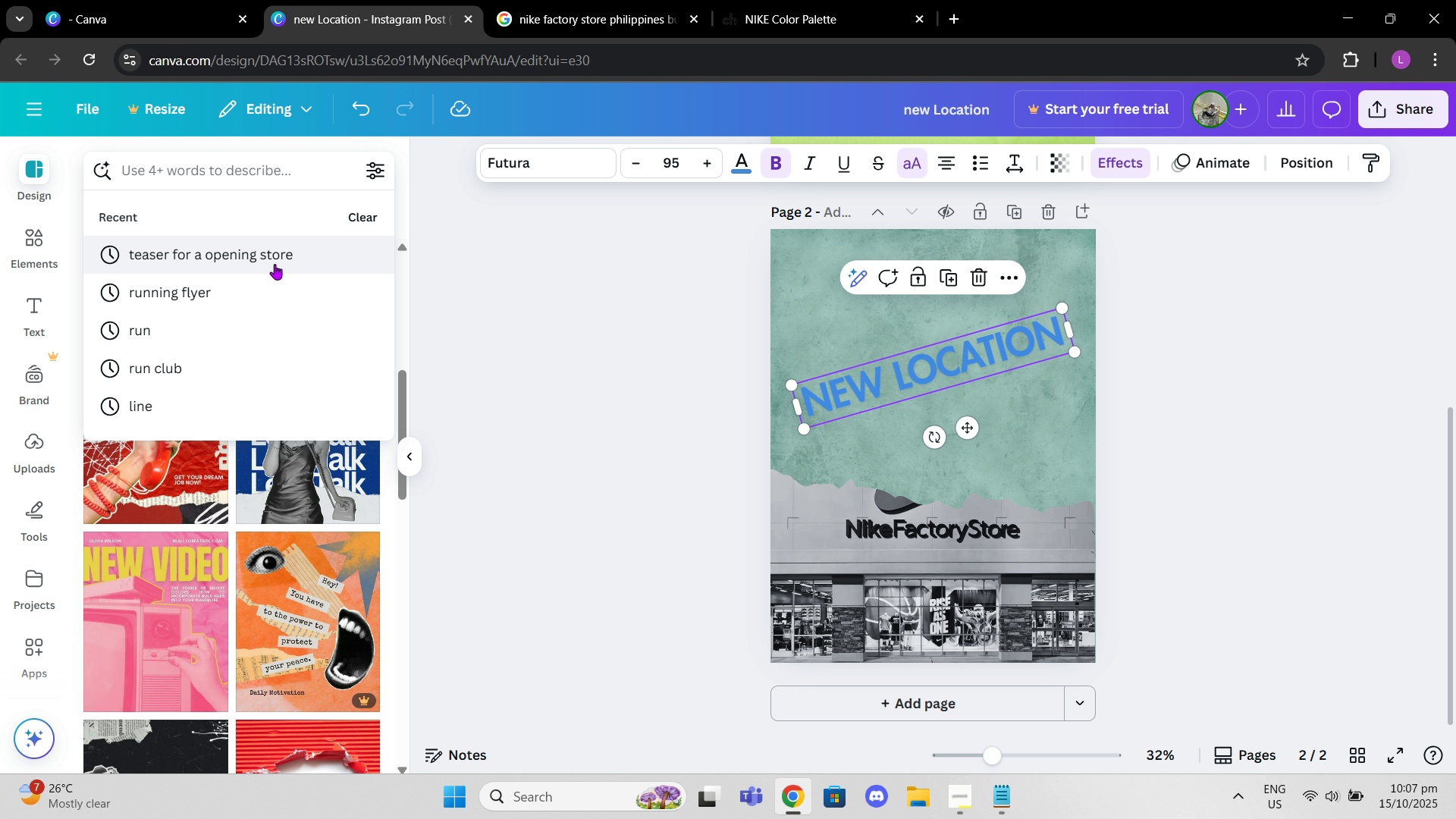 
type(new store opening)
 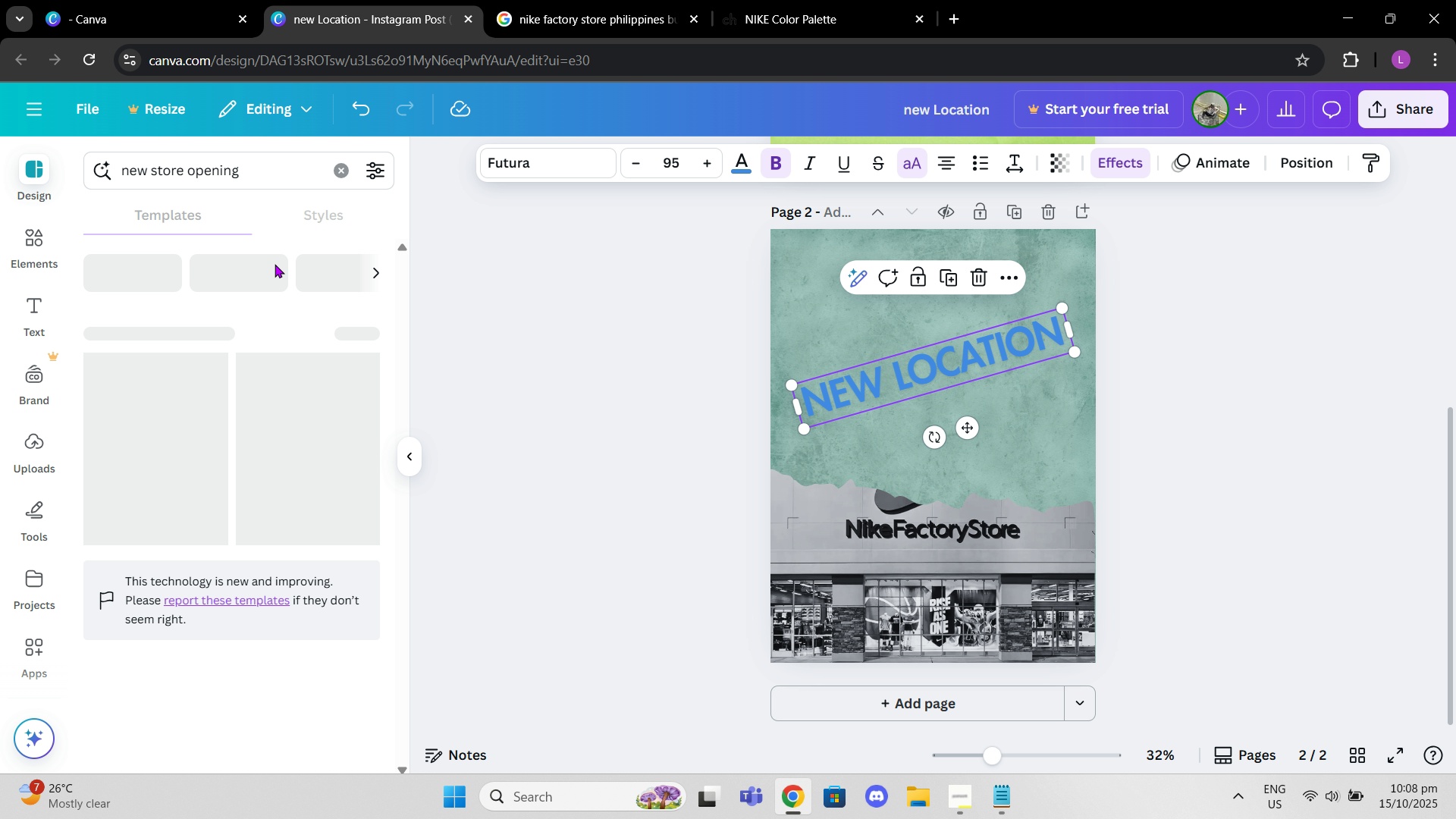 
key(Enter)
 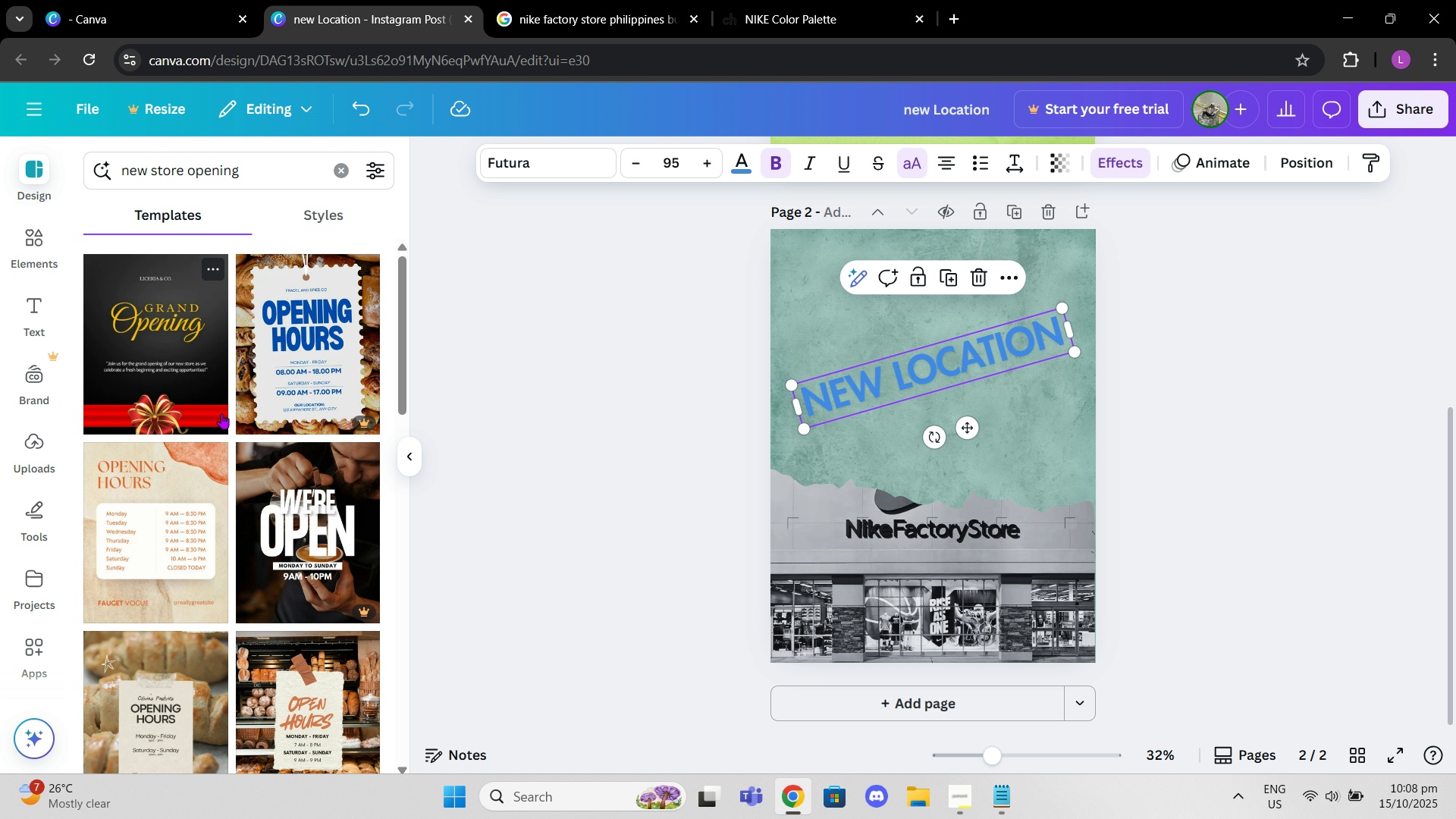 
scroll: coordinate [213, 372], scroll_direction: down, amount: 5.0
 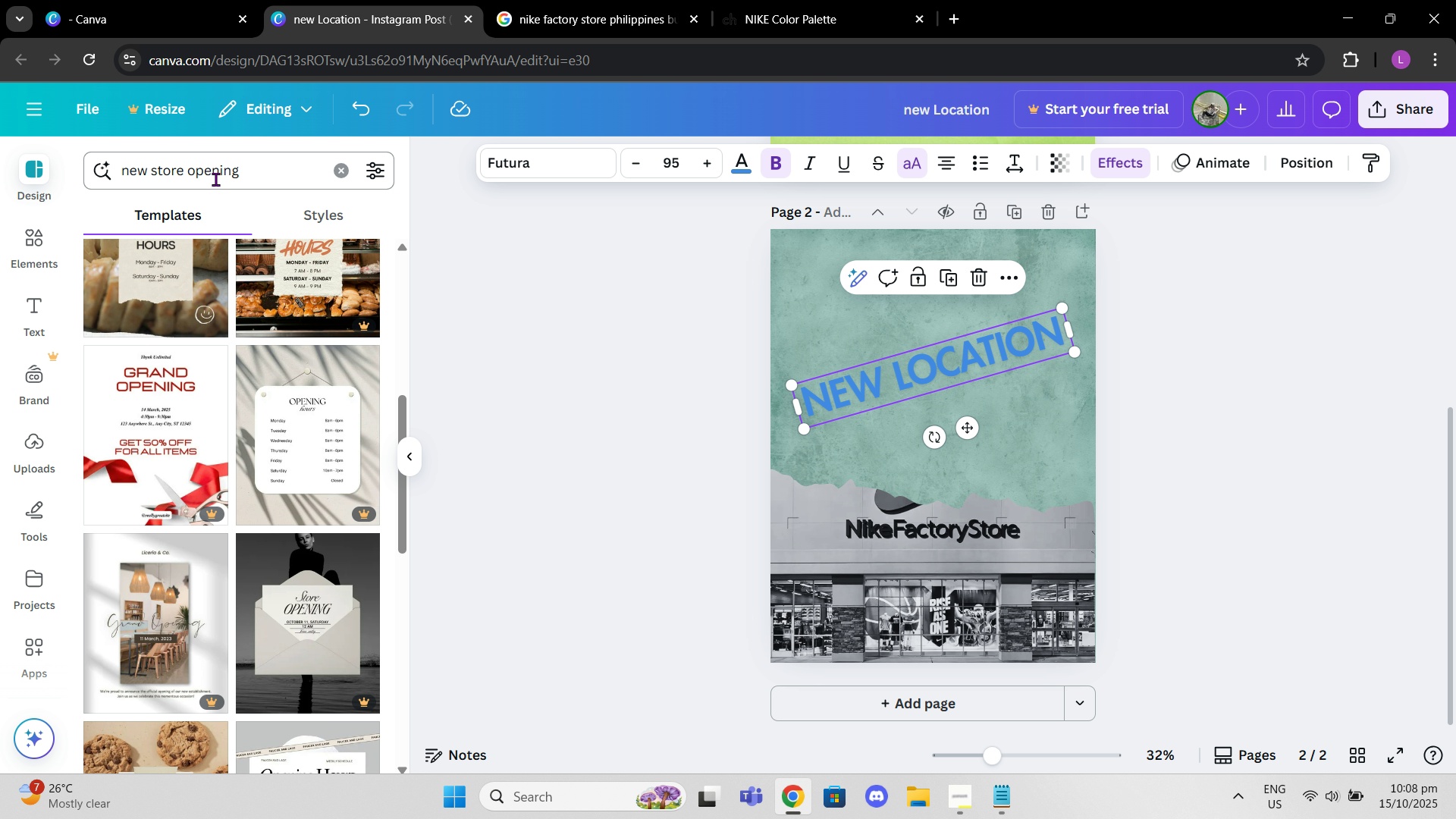 
left_click([180, 171])
 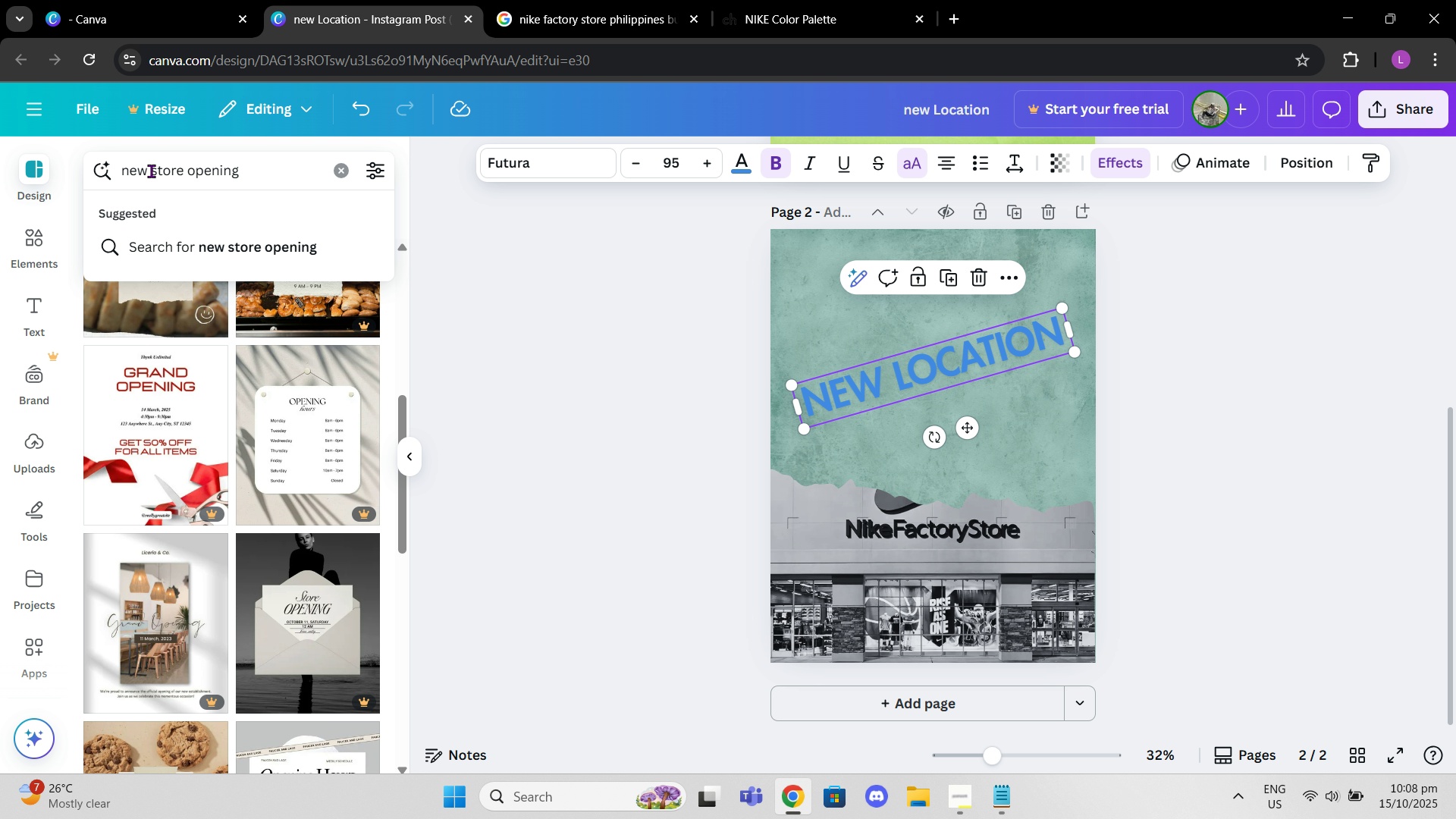 
left_click([151, 171])
 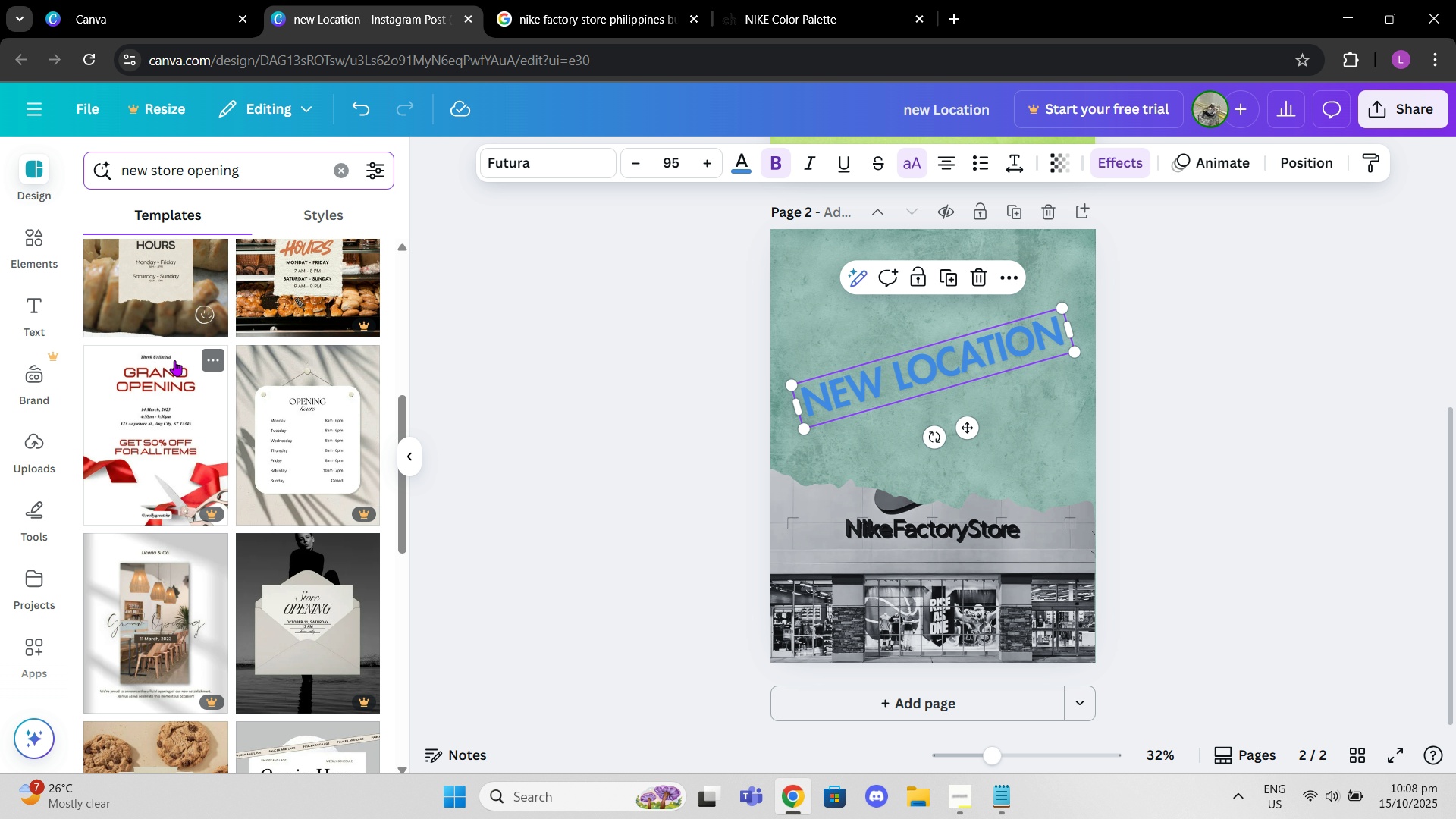 
type(shoe )
 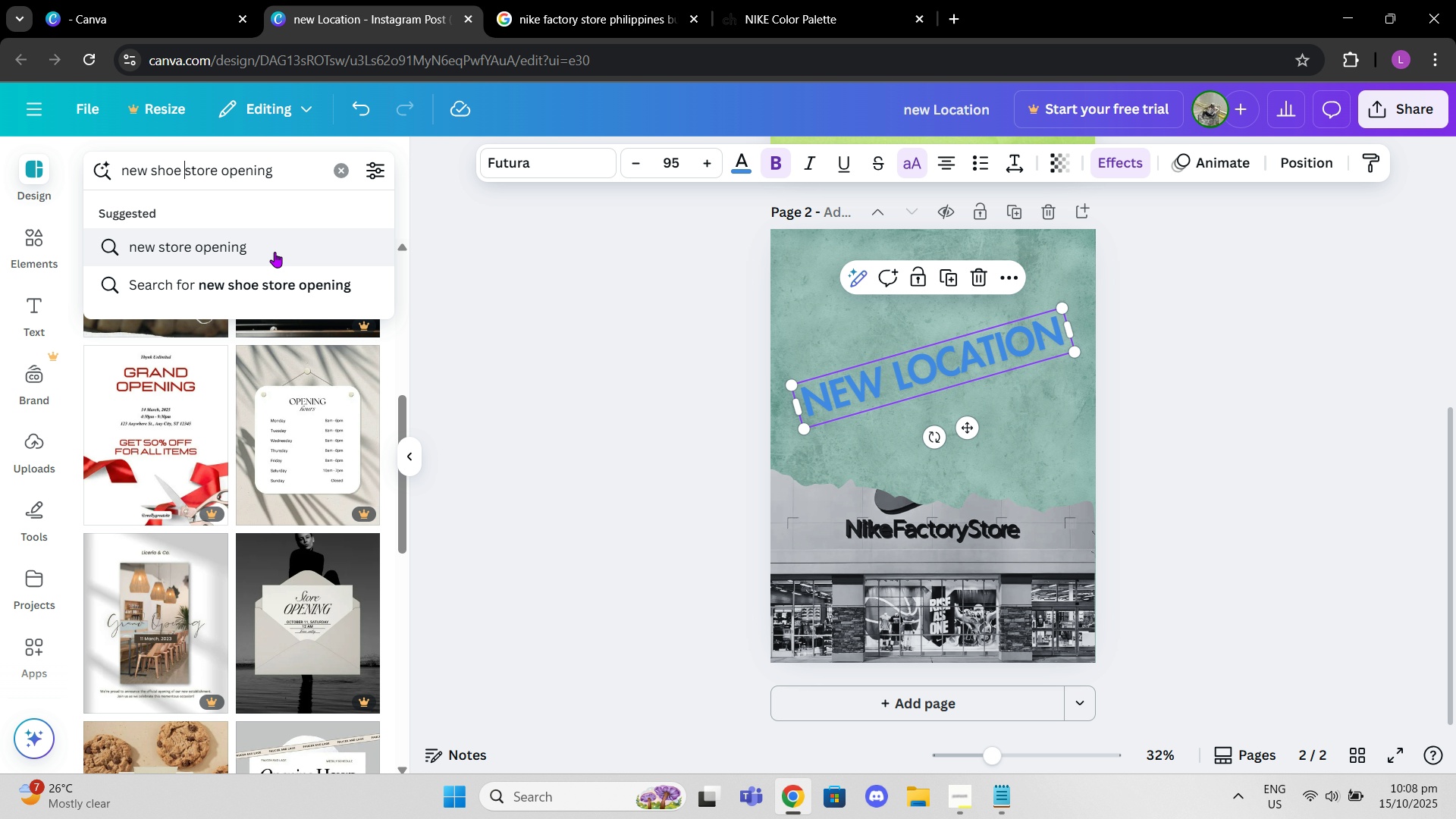 
key(Enter)
 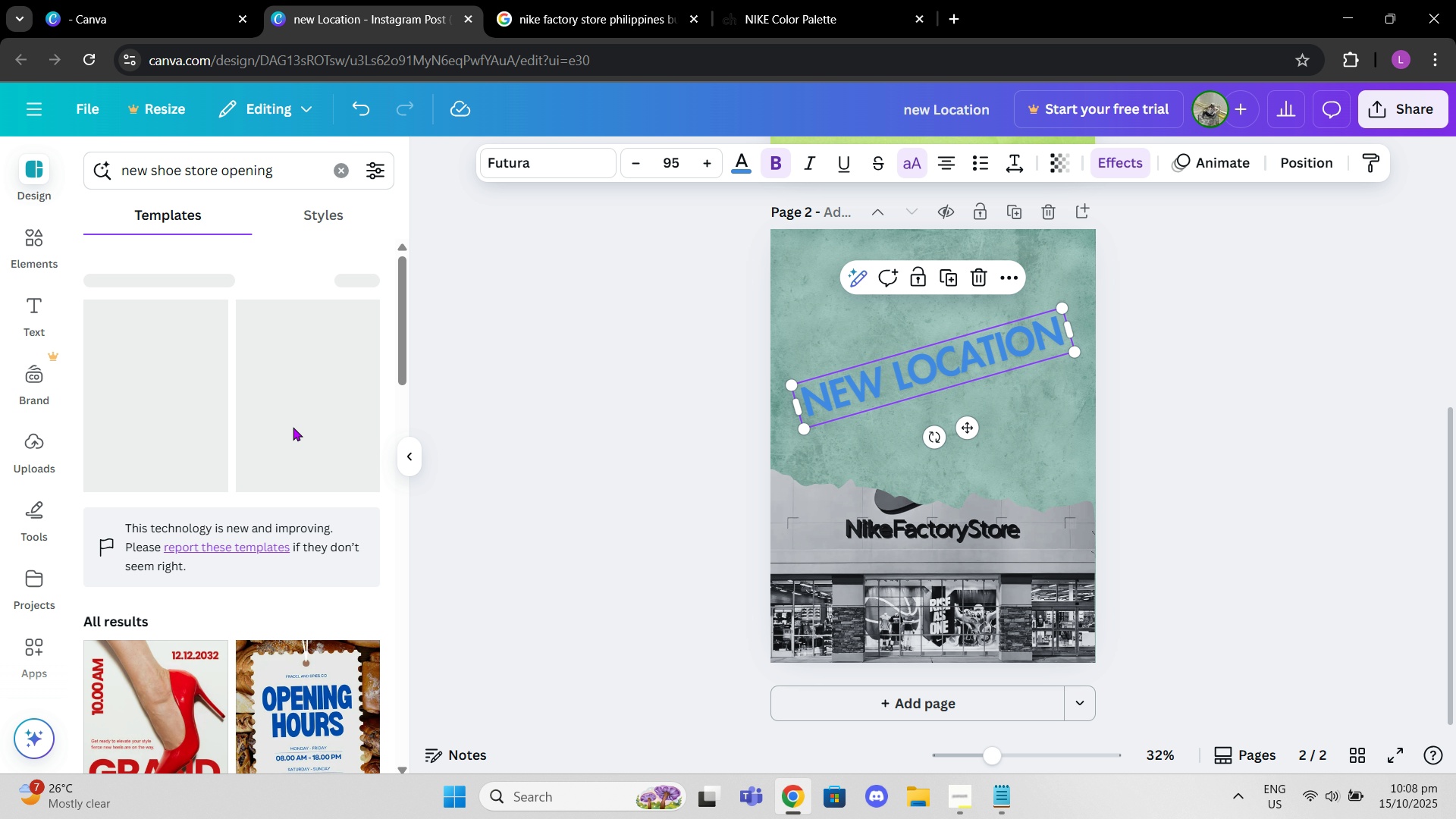 
scroll: coordinate [293, 427], scroll_direction: down, amount: 2.0
 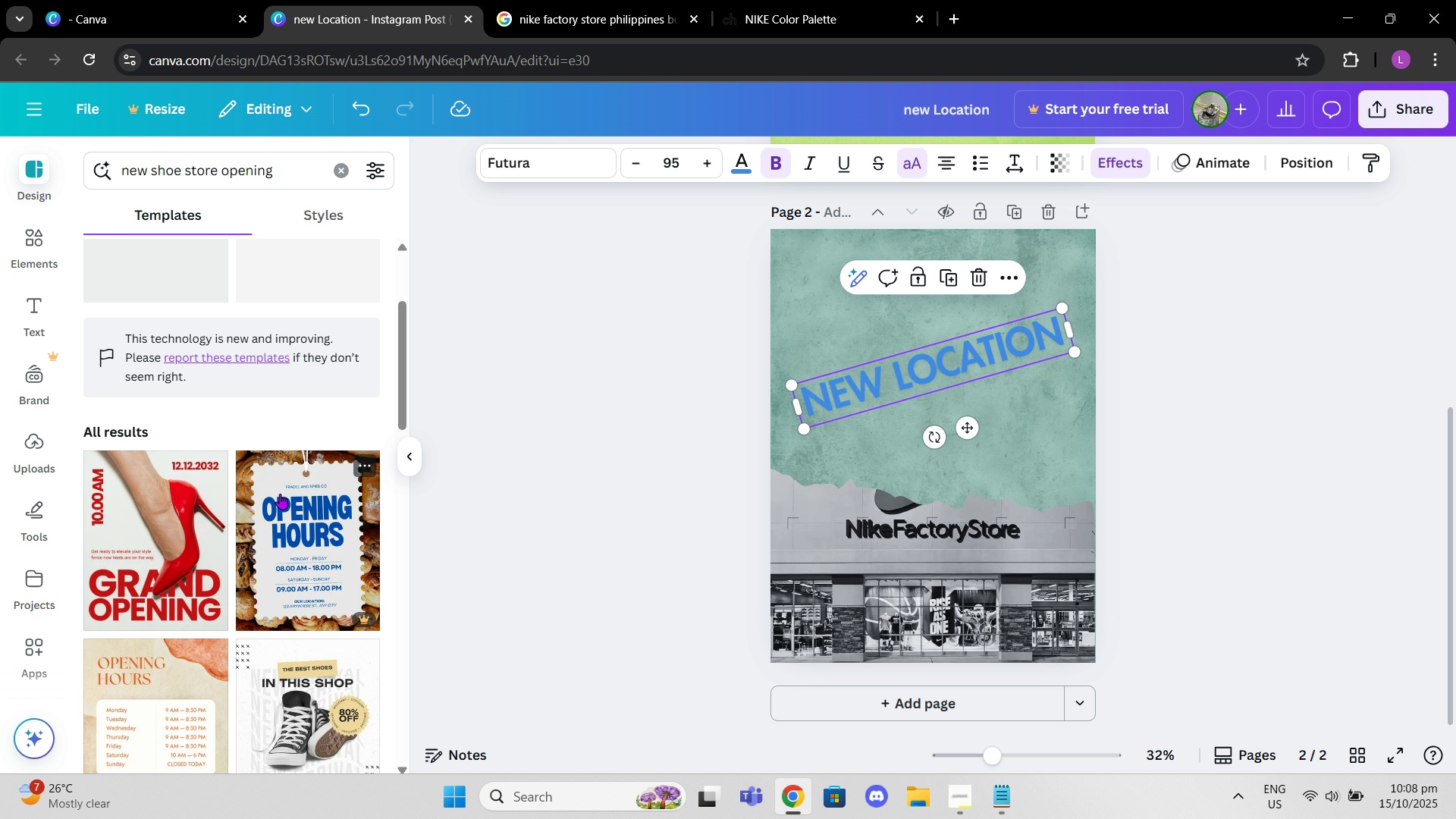 
wait(5.85)
 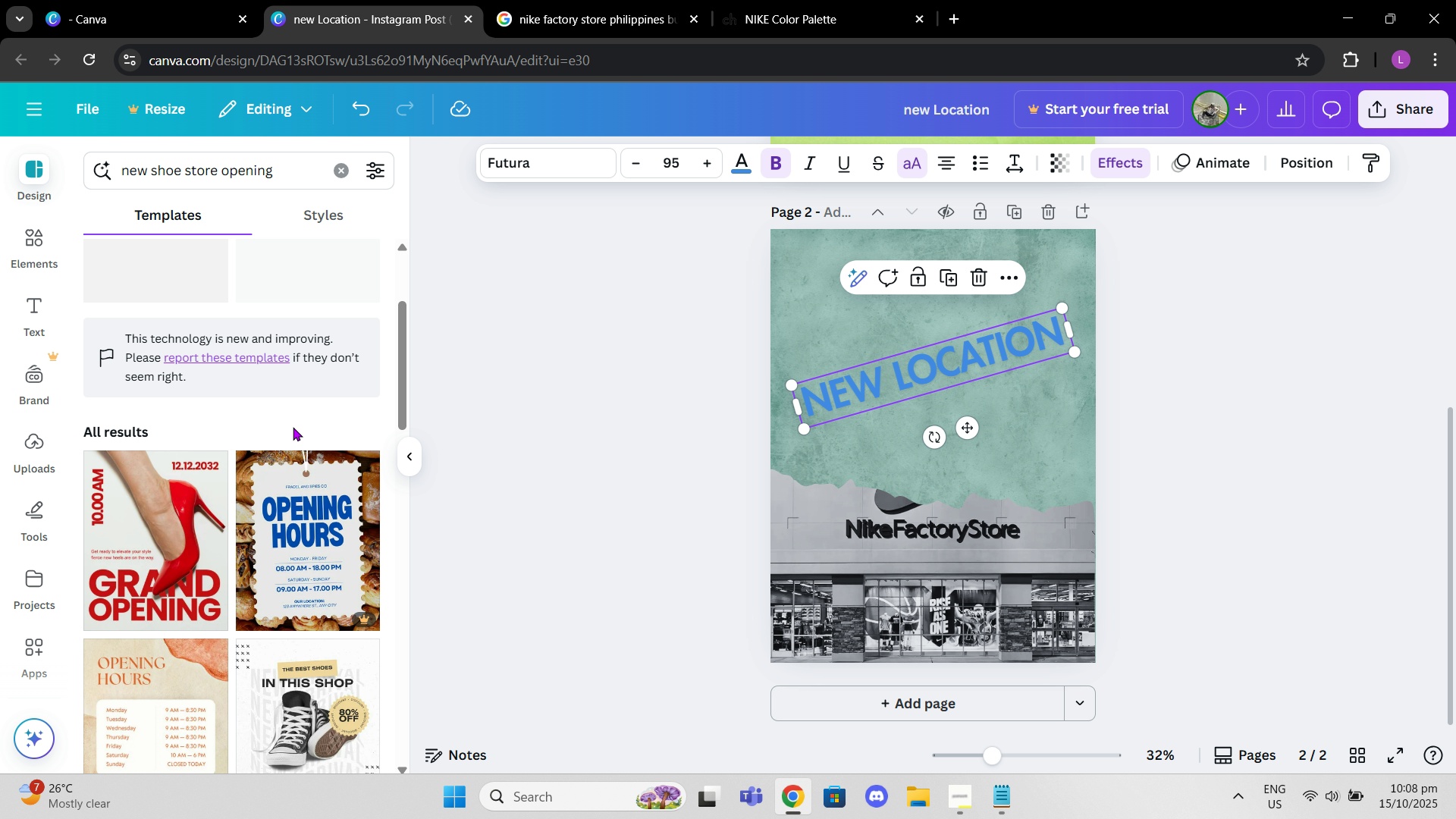 
left_click([147, 572])
 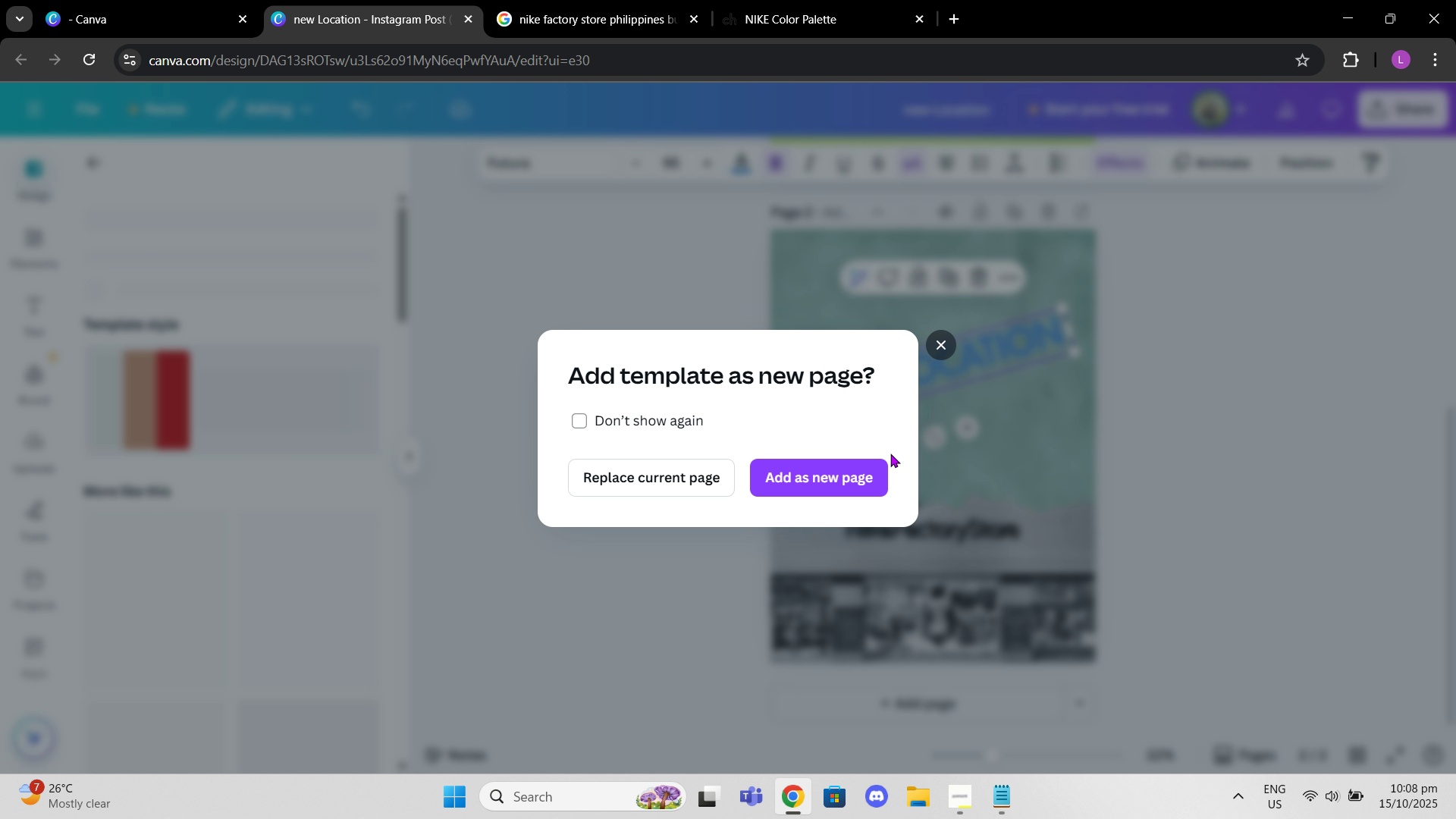 
left_click([811, 487])
 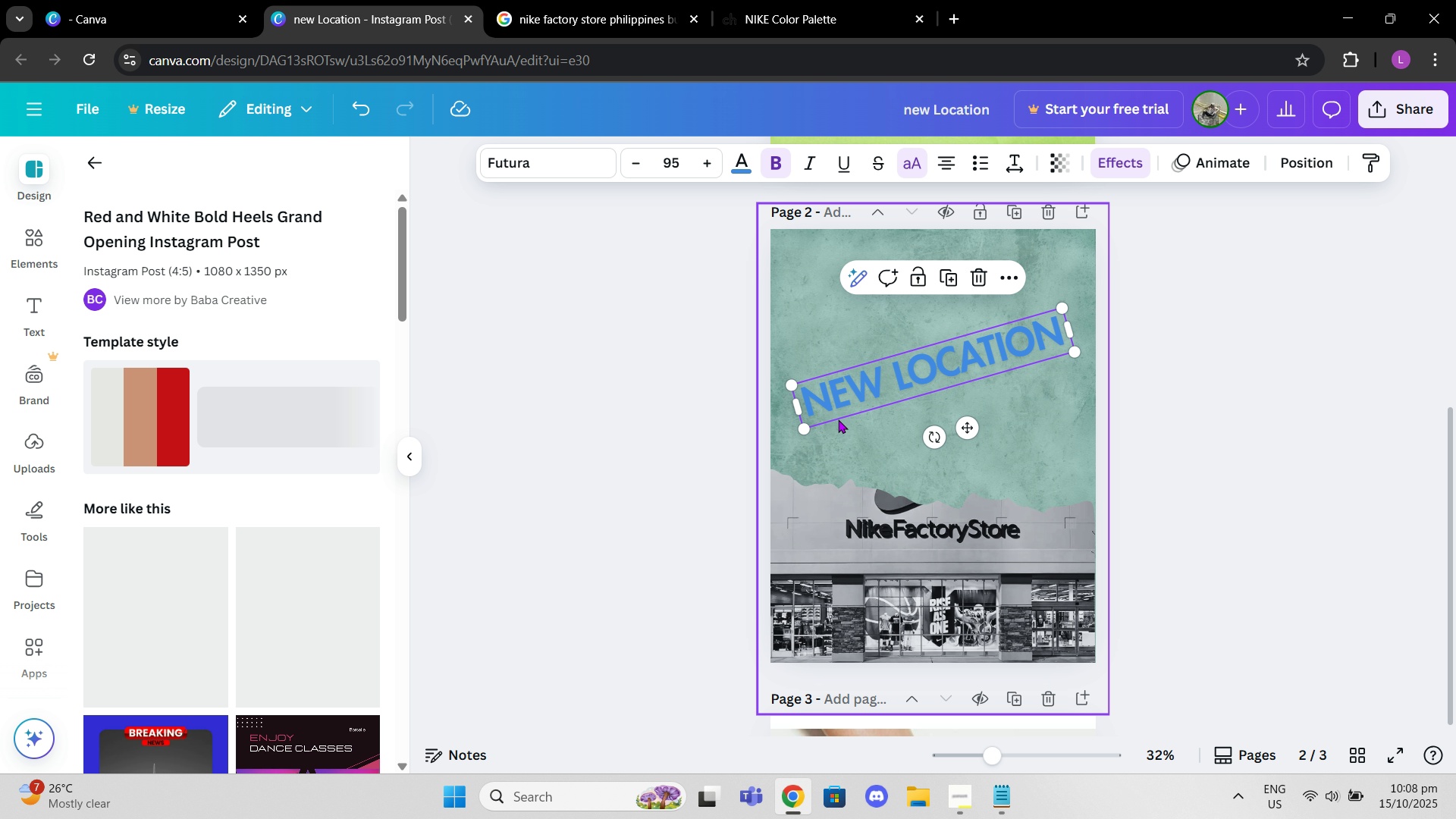 
scroll: coordinate [287, 535], scroll_direction: down, amount: 4.0
 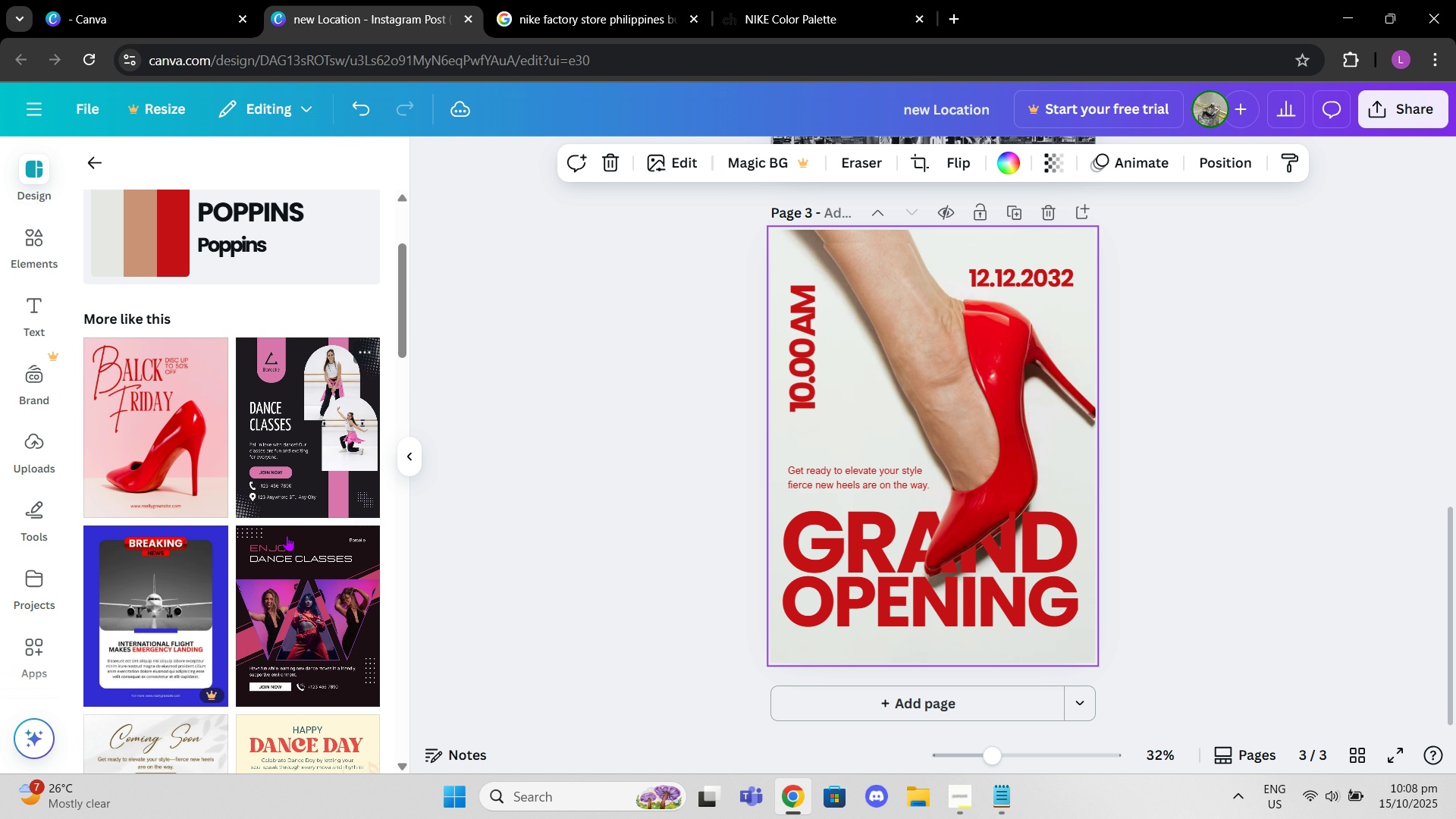 
scroll: coordinate [287, 535], scroll_direction: up, amount: 2.0
 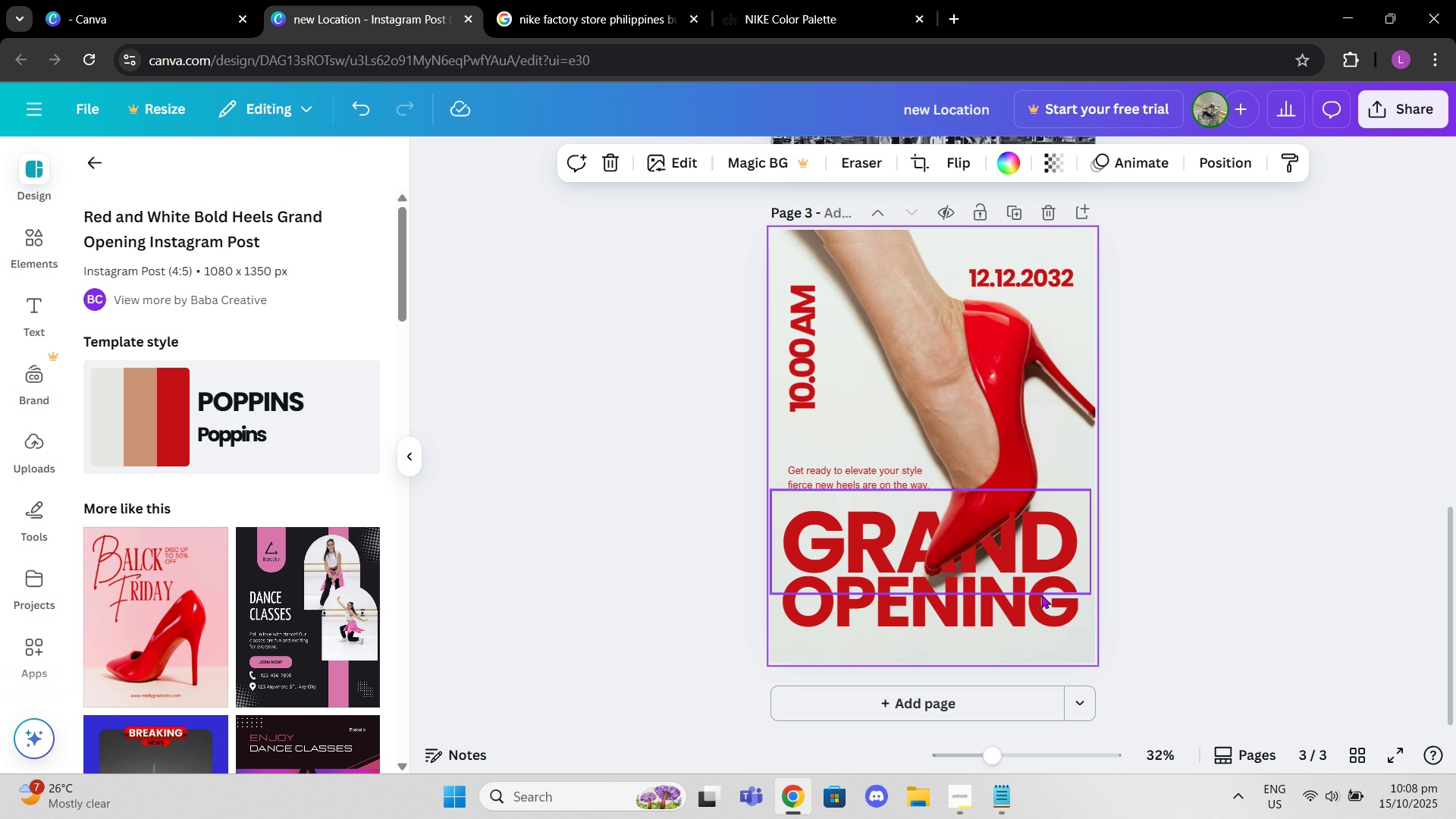 
left_click([1041, 595])
 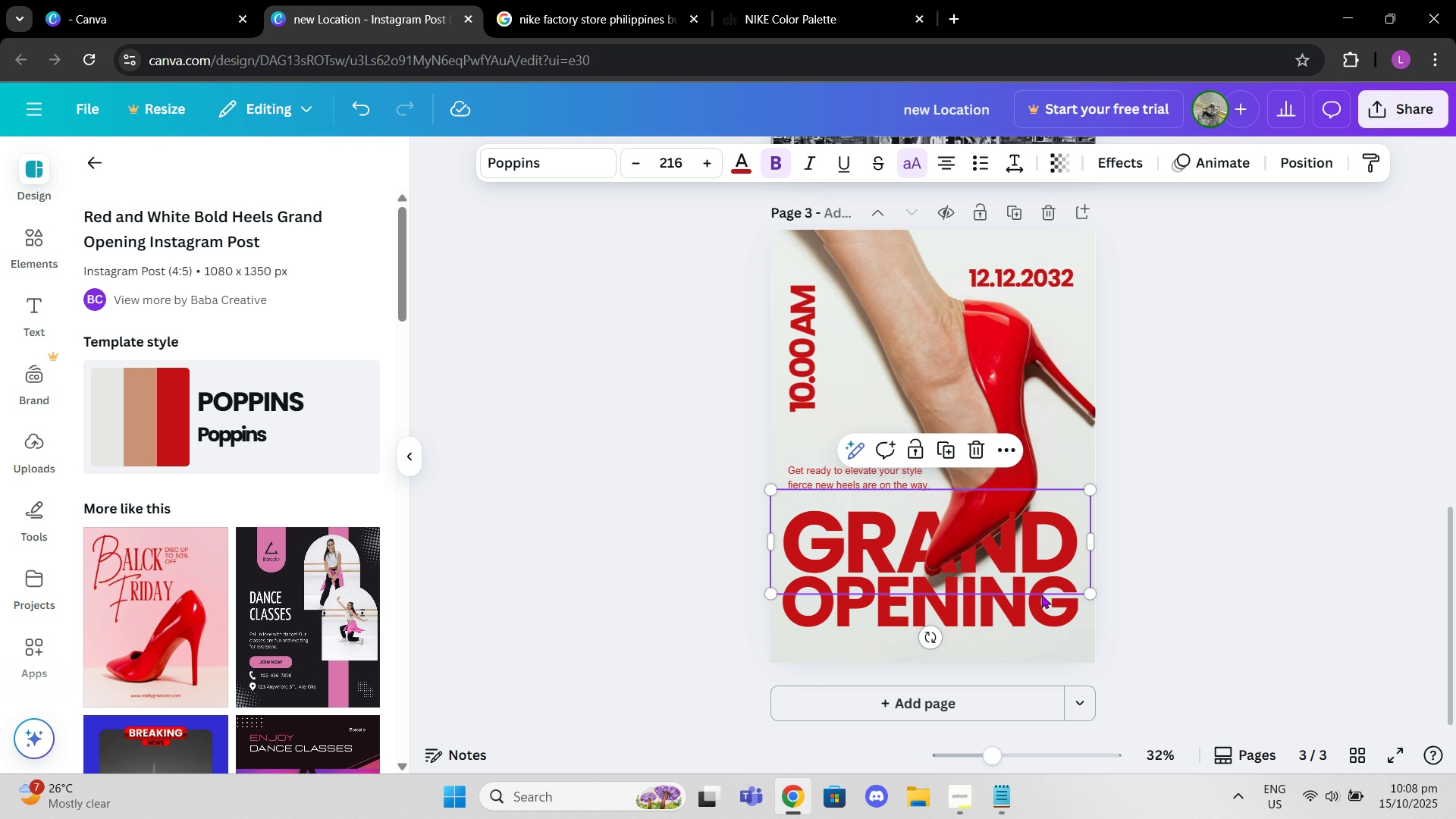 
key(Control+C)
 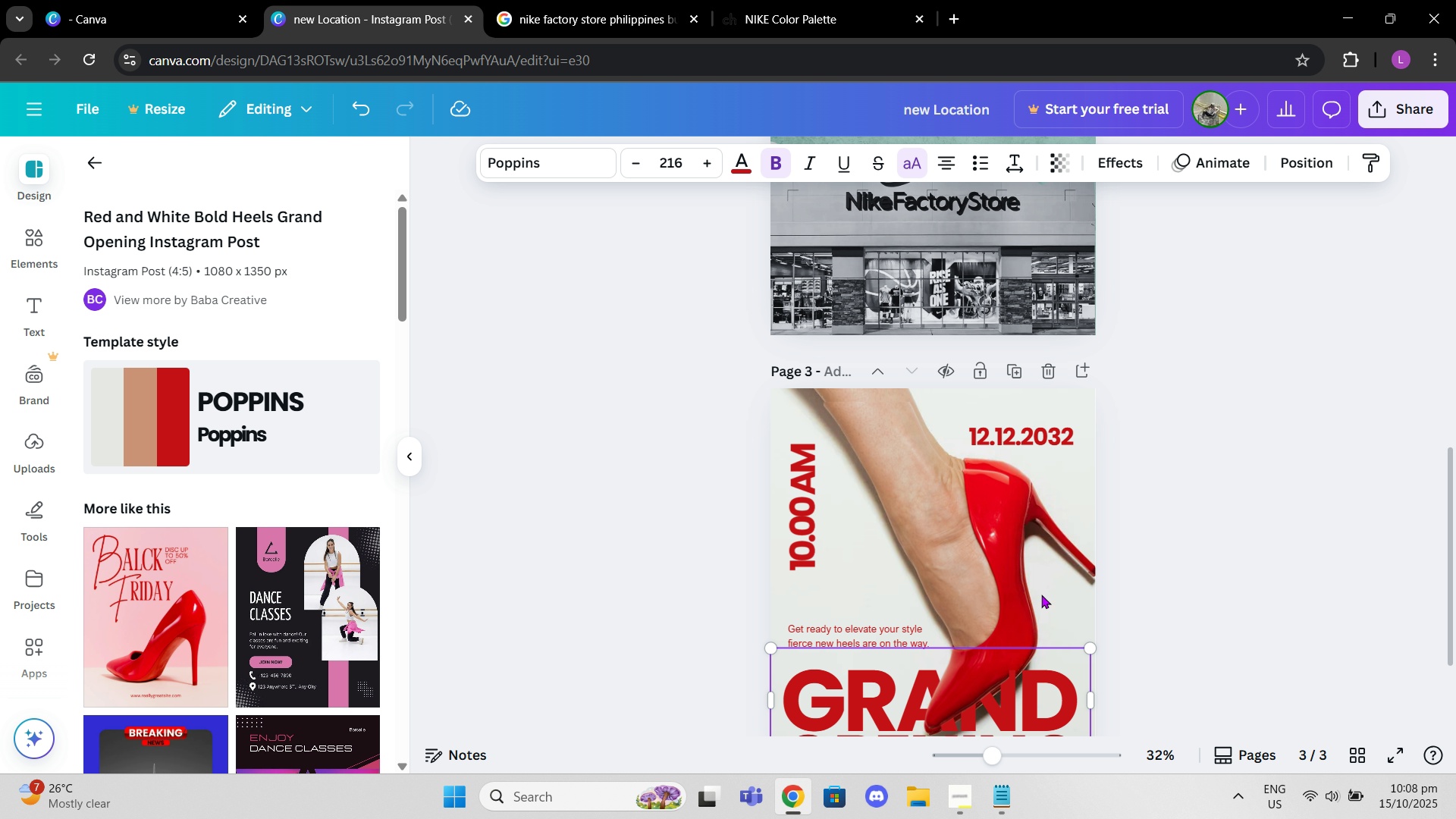 
scroll: coordinate [1041, 595], scroll_direction: up, amount: 6.0
 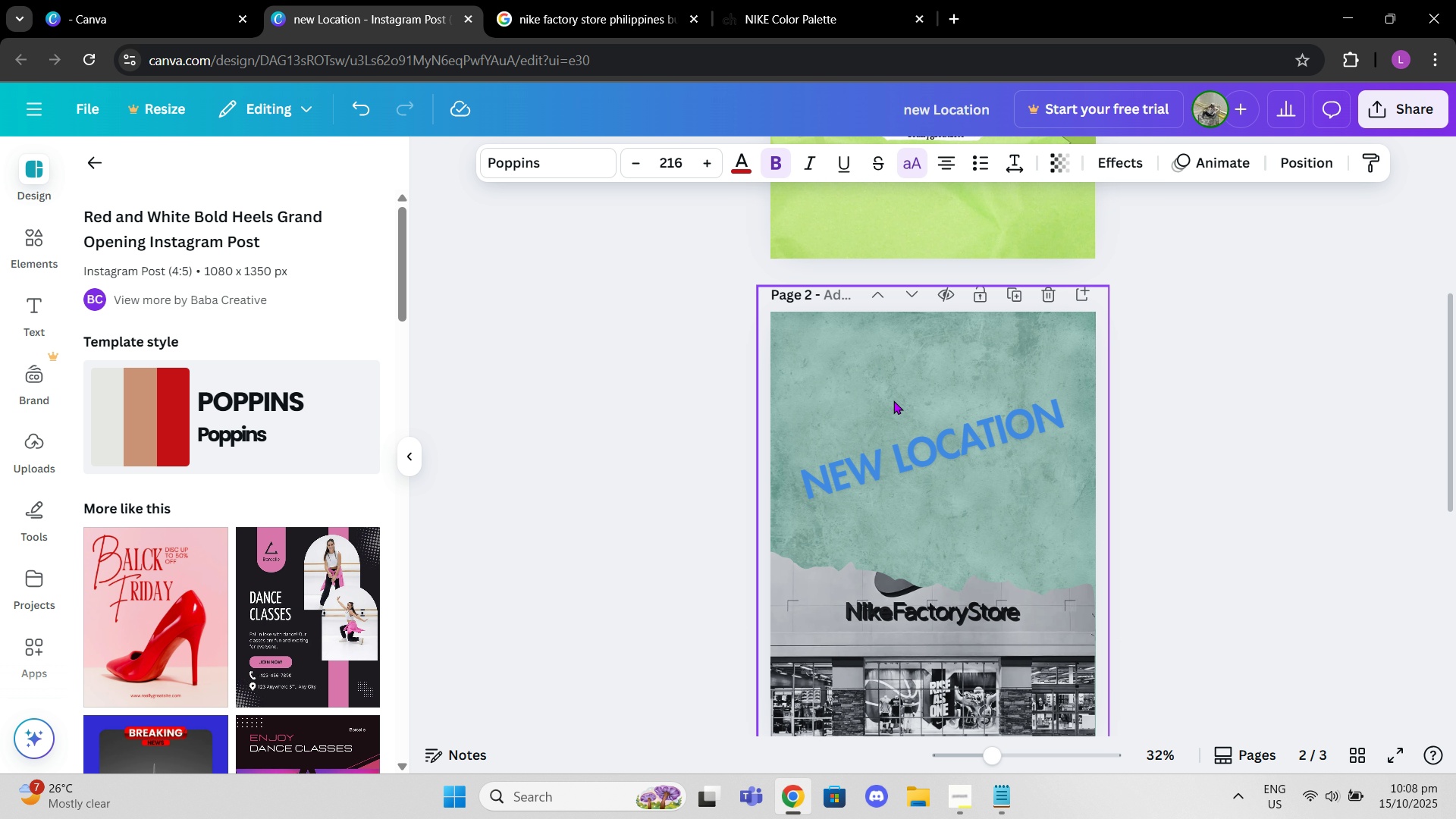 
key(Control+V)
 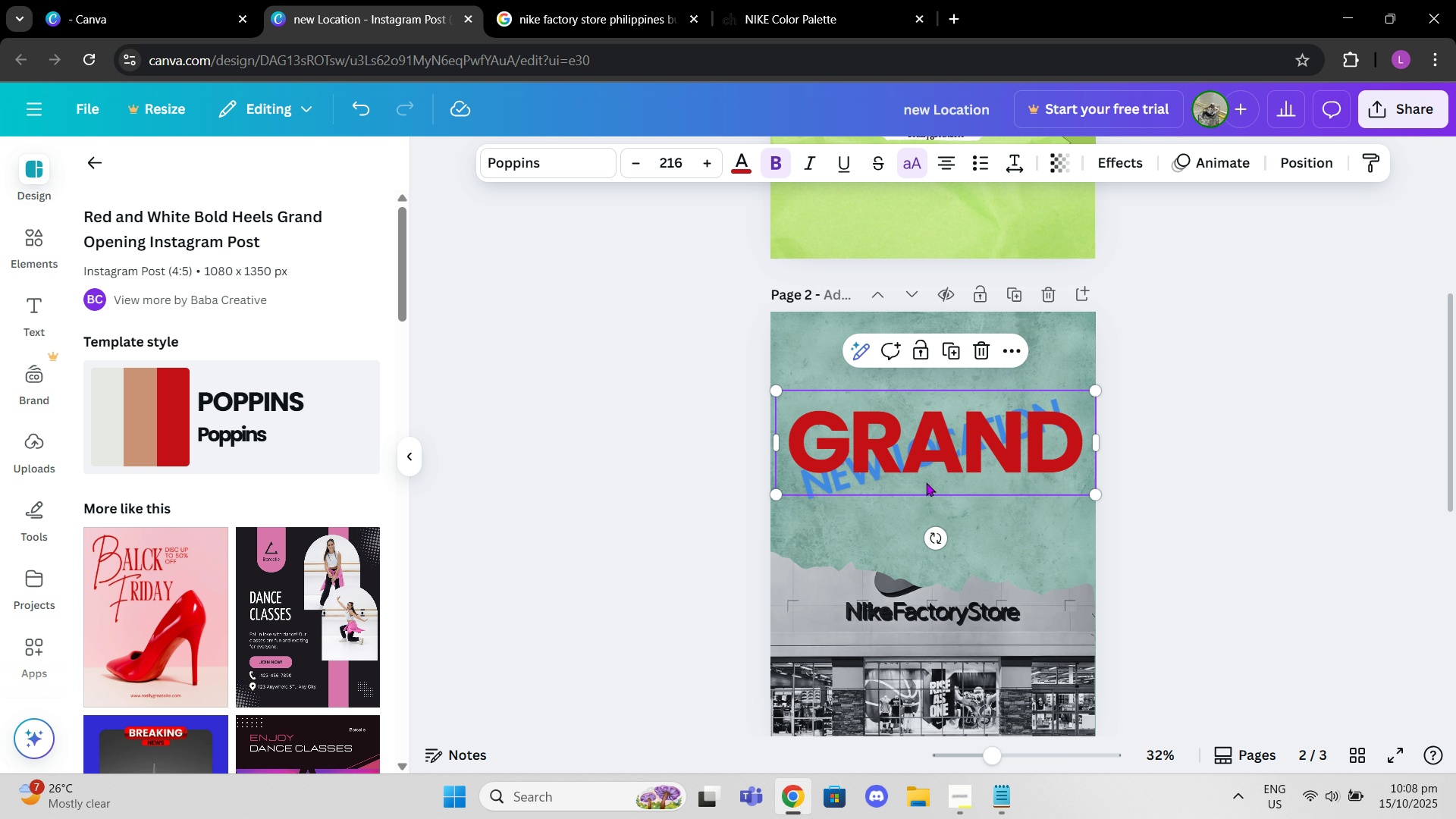 
left_click([828, 493])
 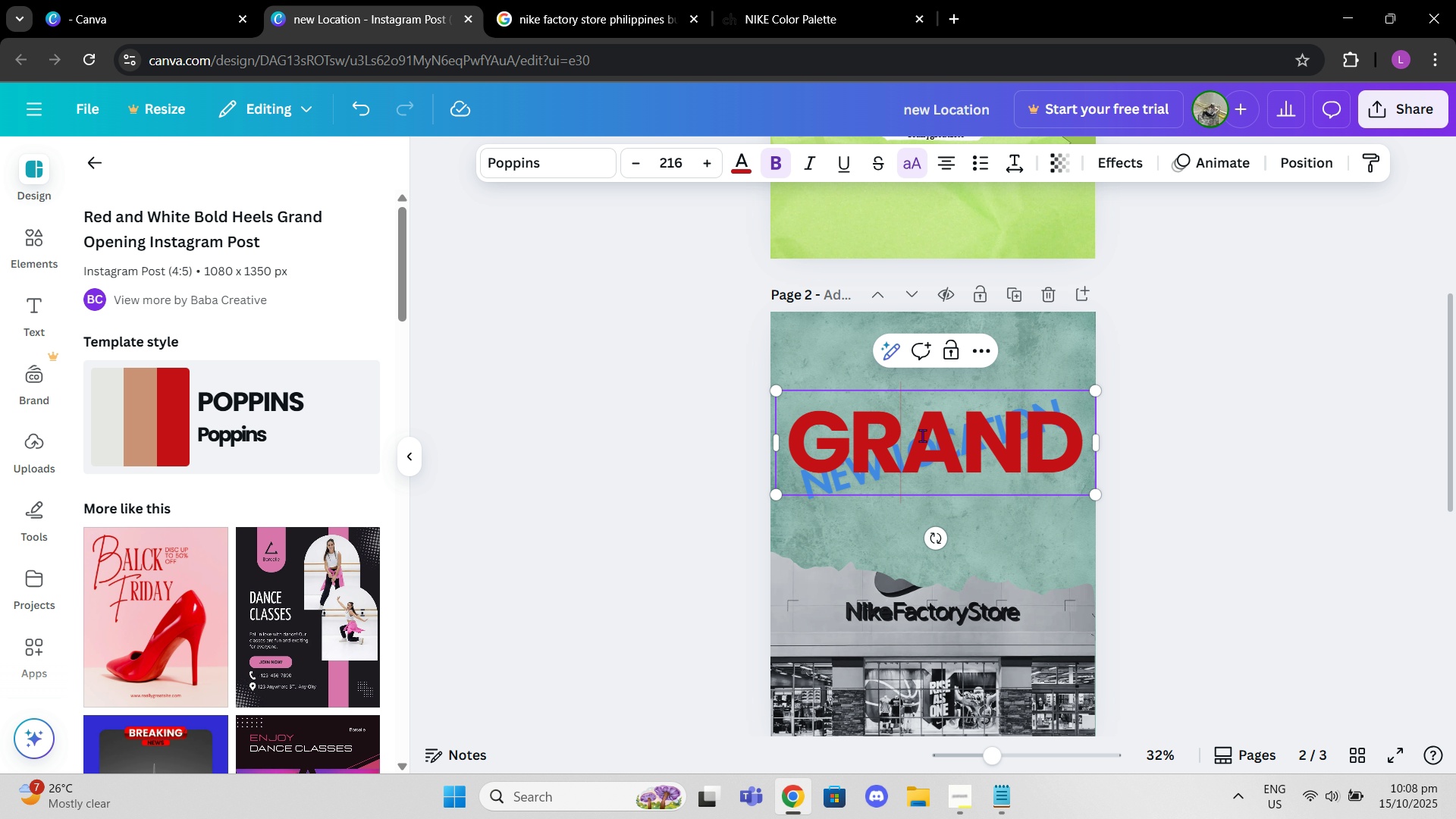 
left_click([922, 435])
 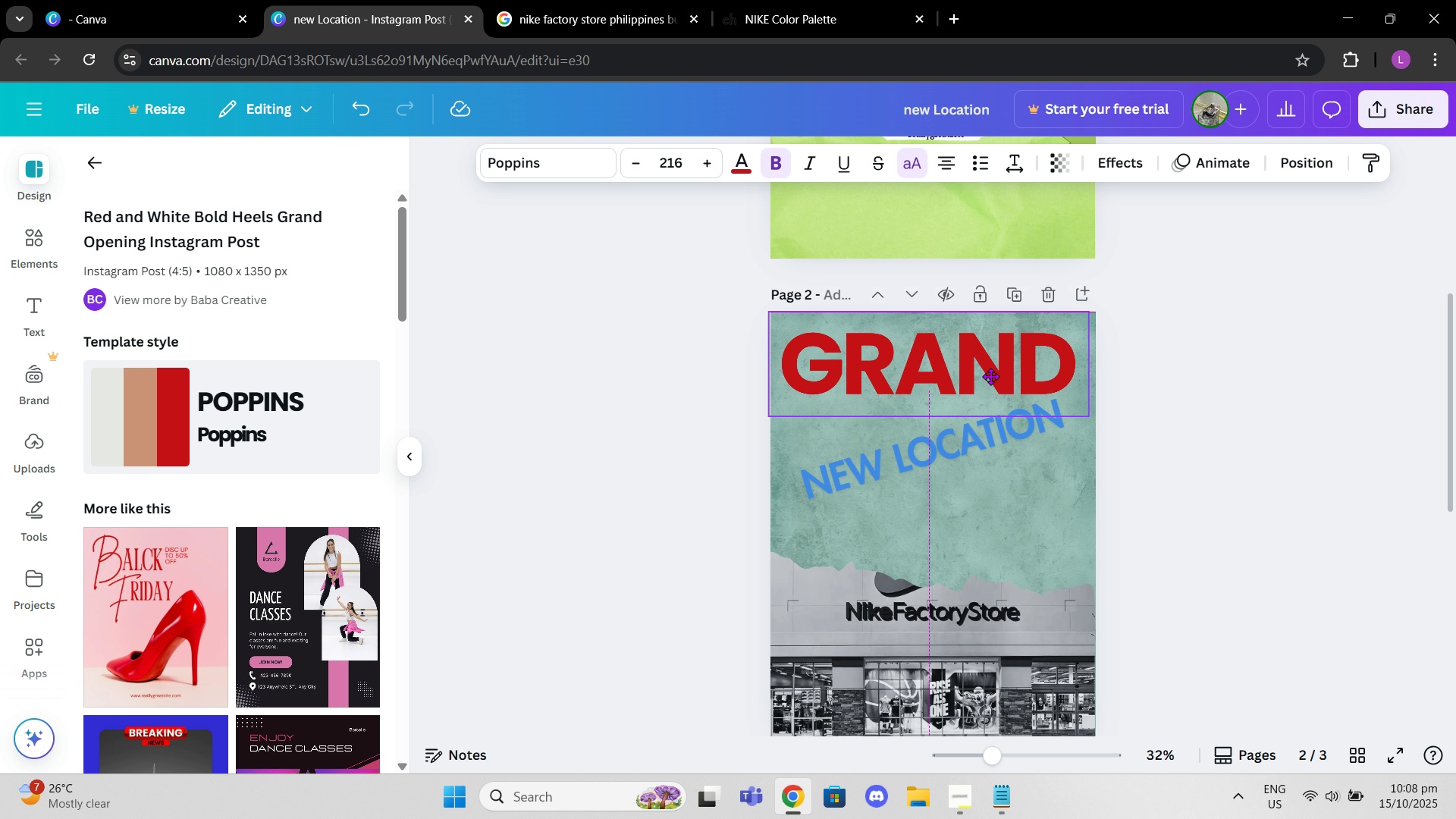 
left_click([956, 445])
 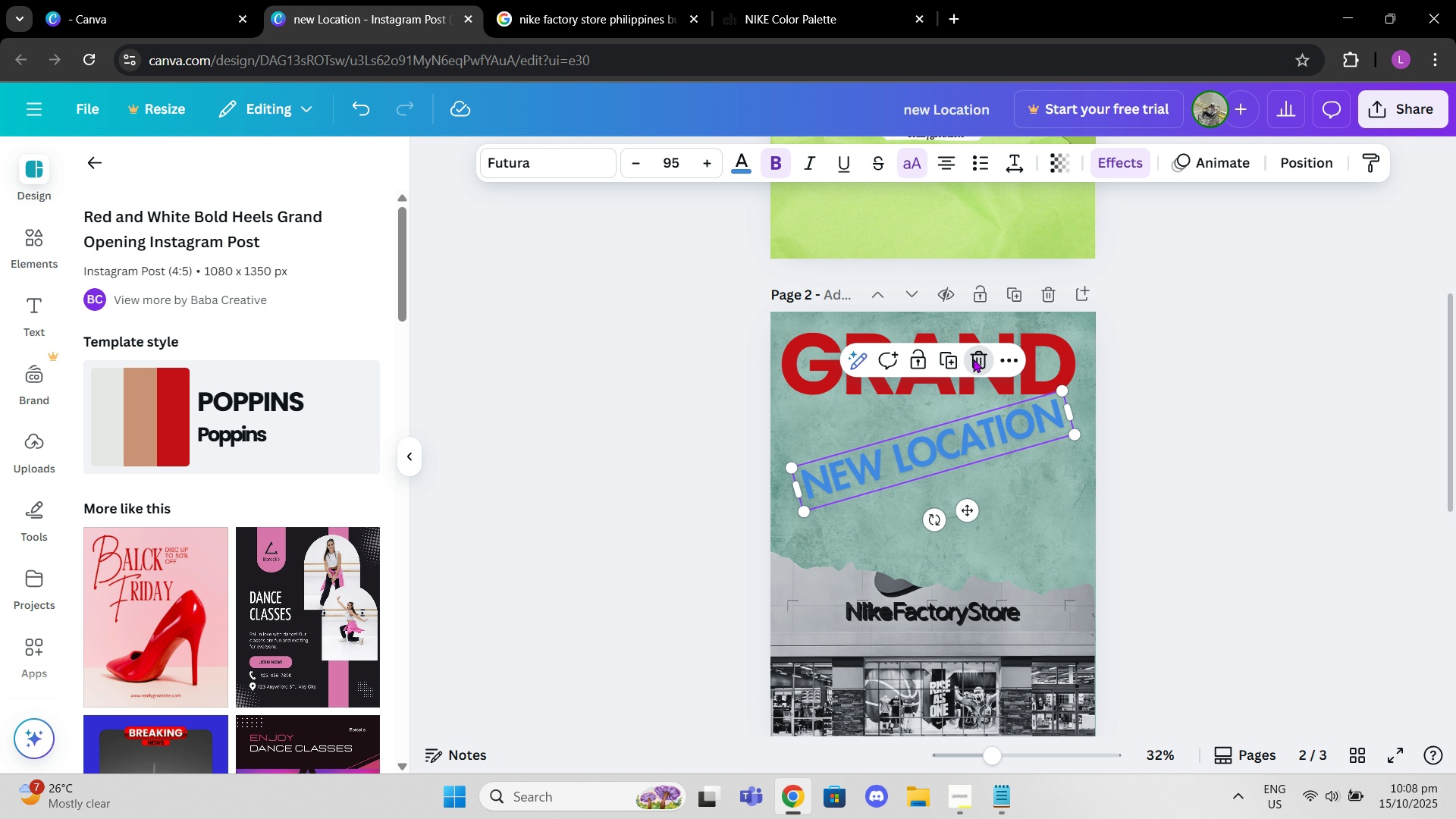 
double_click([944, 365])
 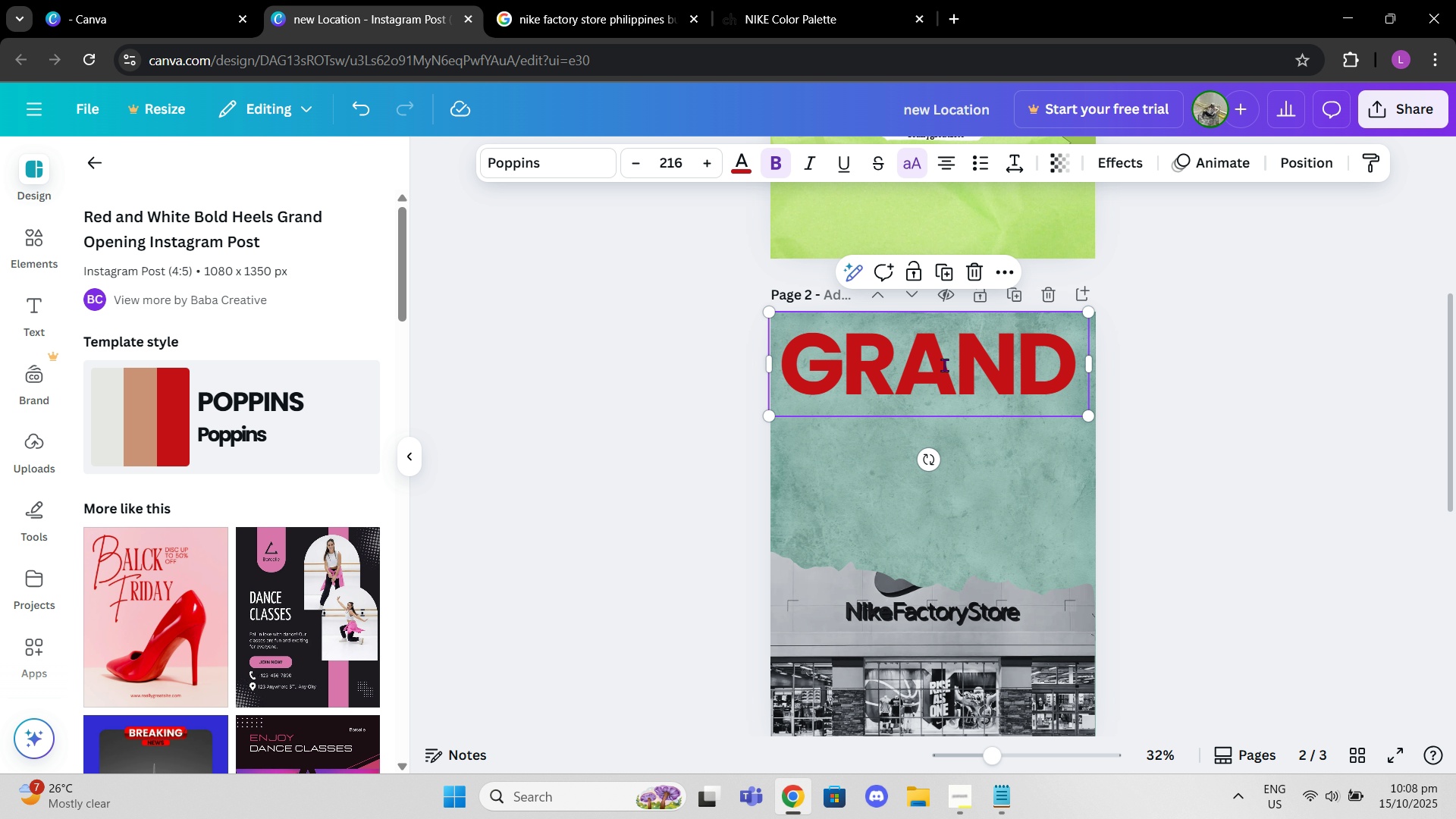 
triple_click([944, 365])
 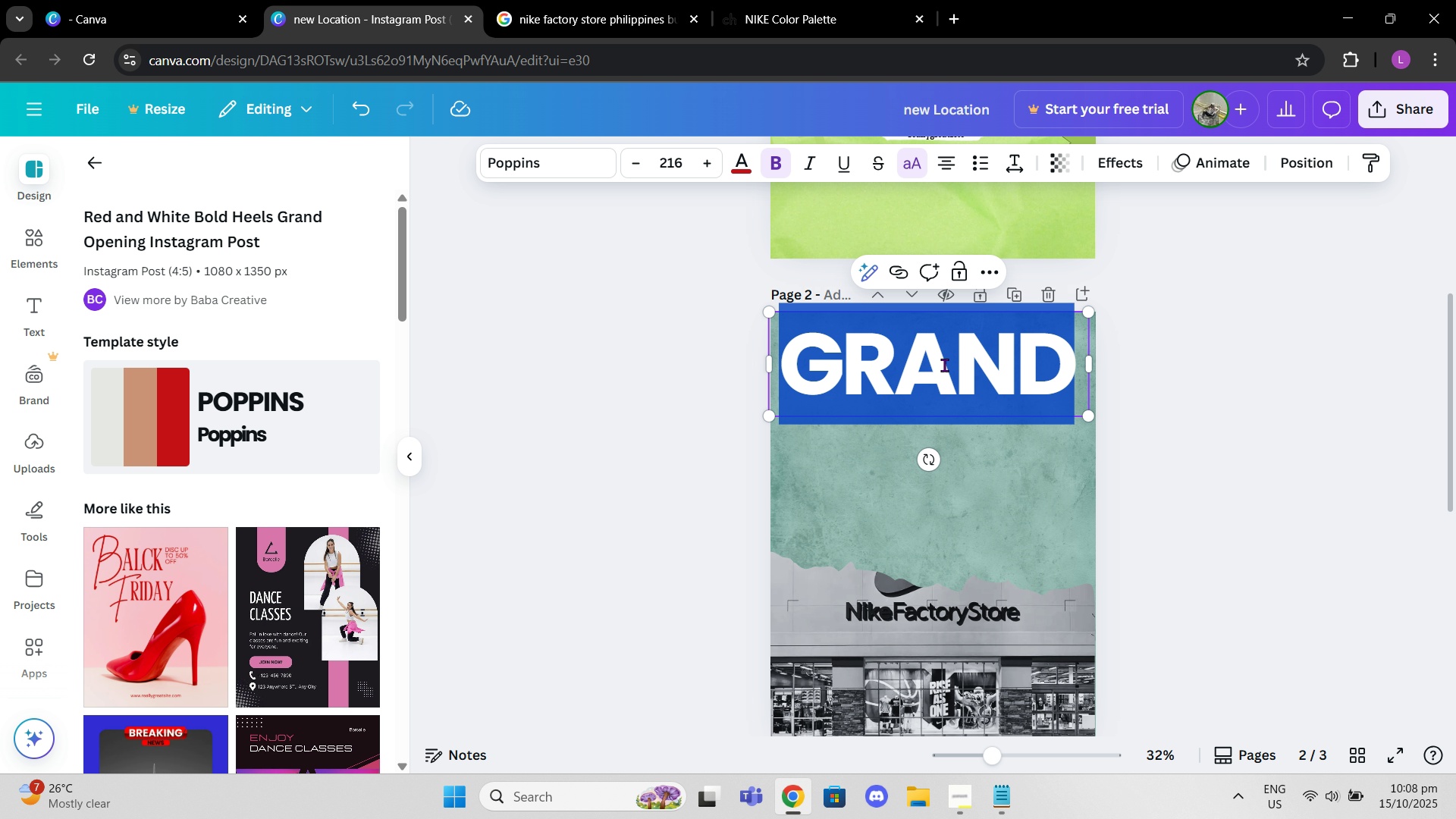 
triple_click([944, 365])
 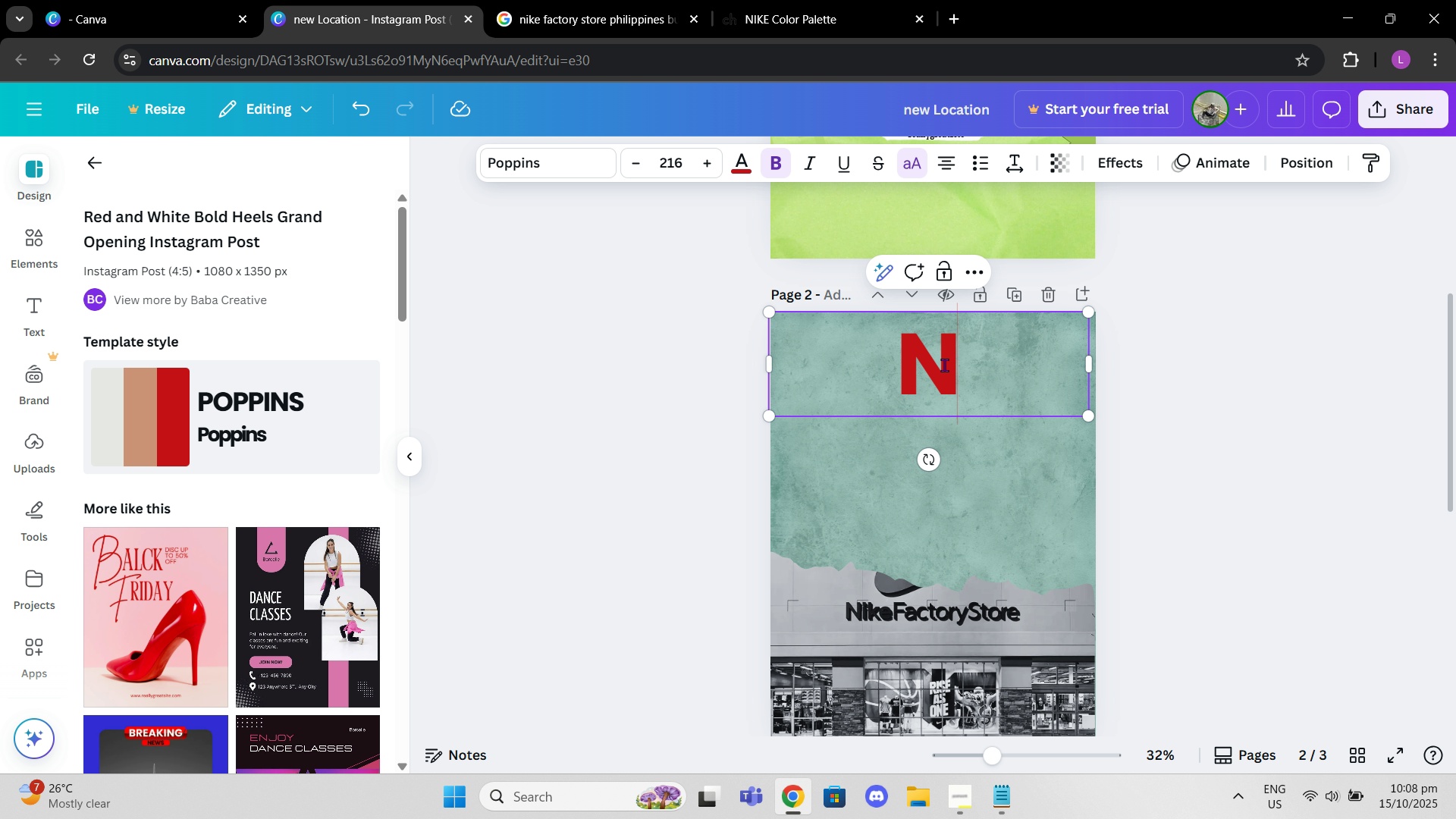 
type(NEw location alert!)
 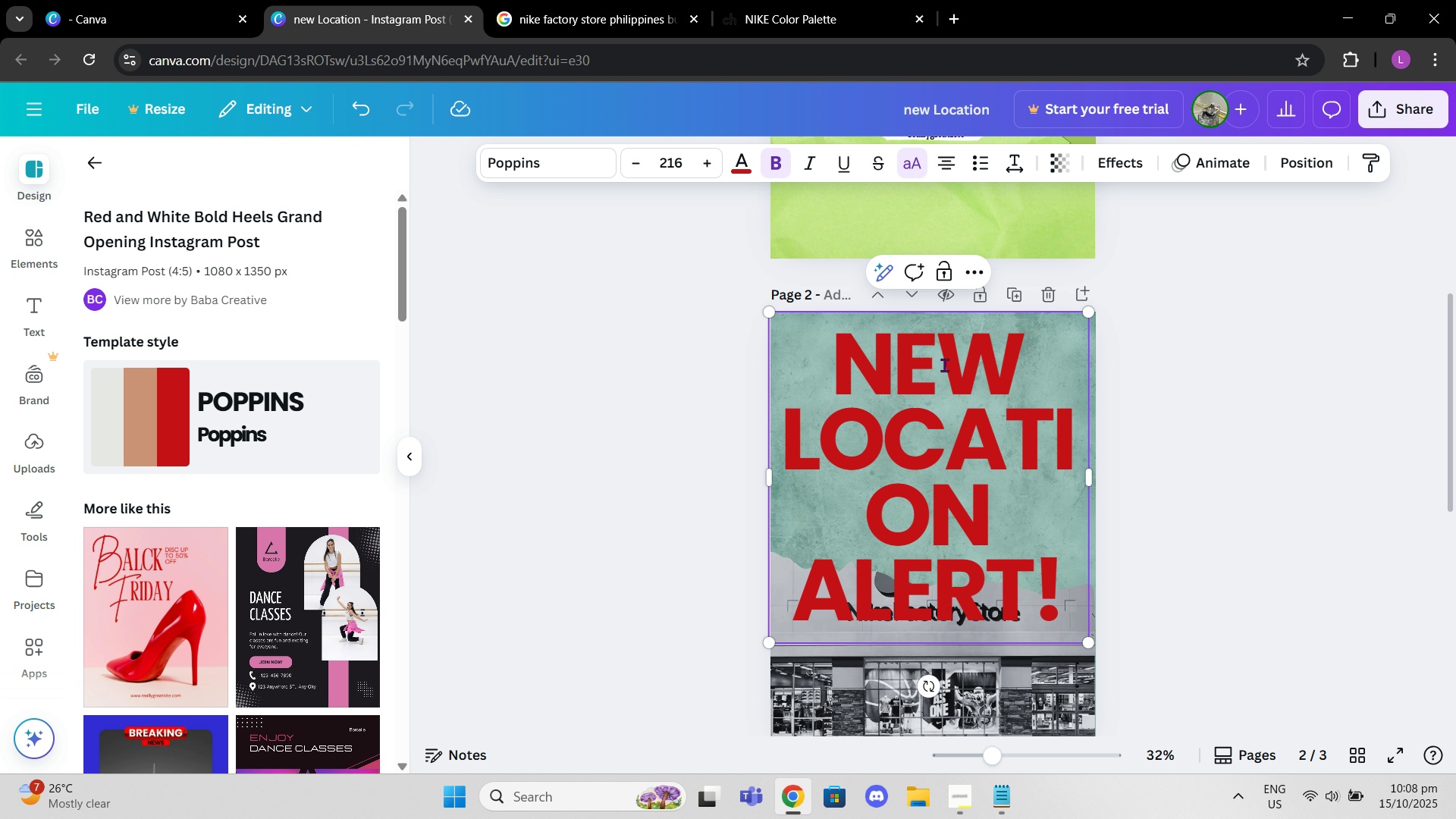 
left_click([686, 156])
 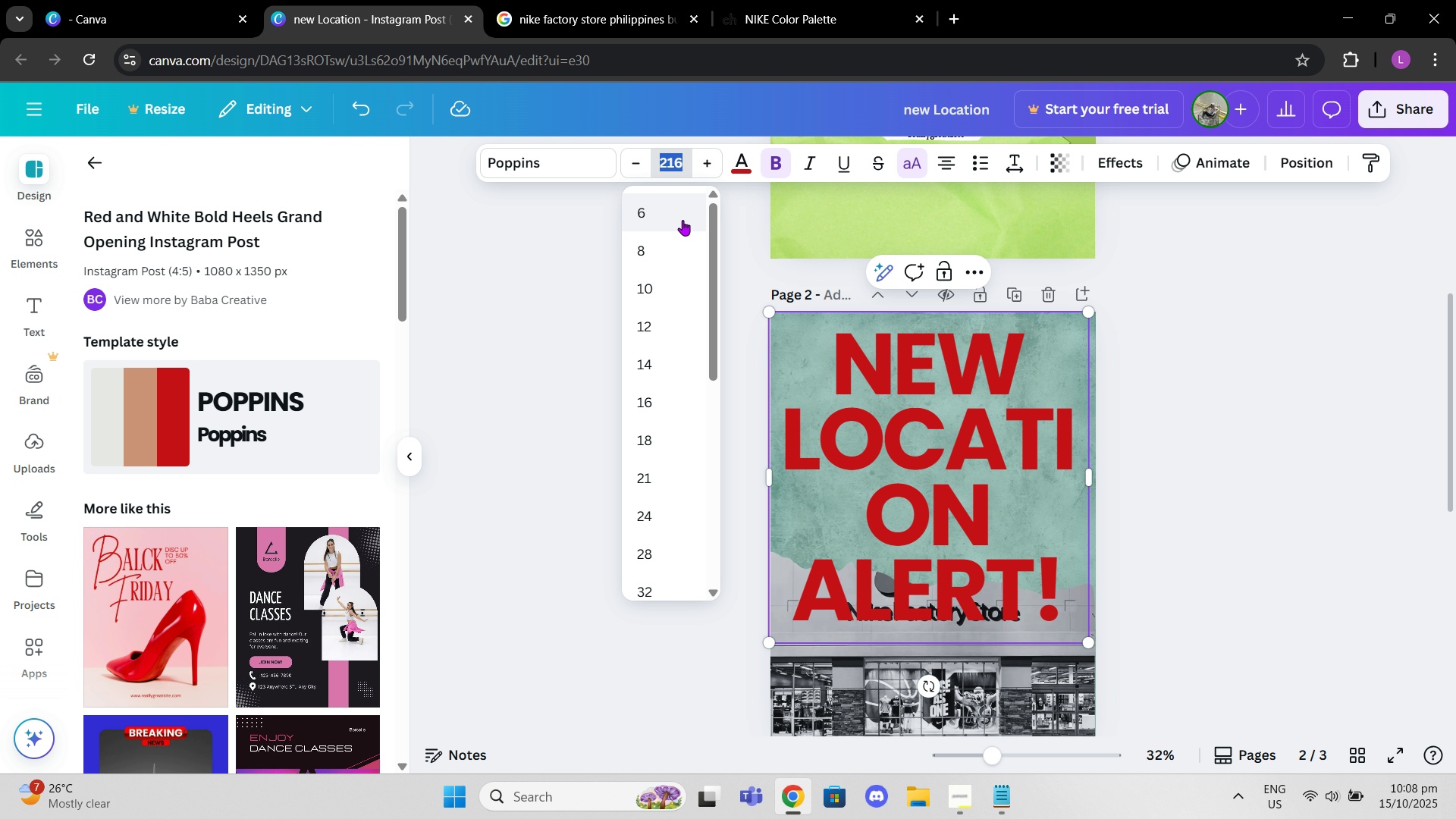 
type(150)
 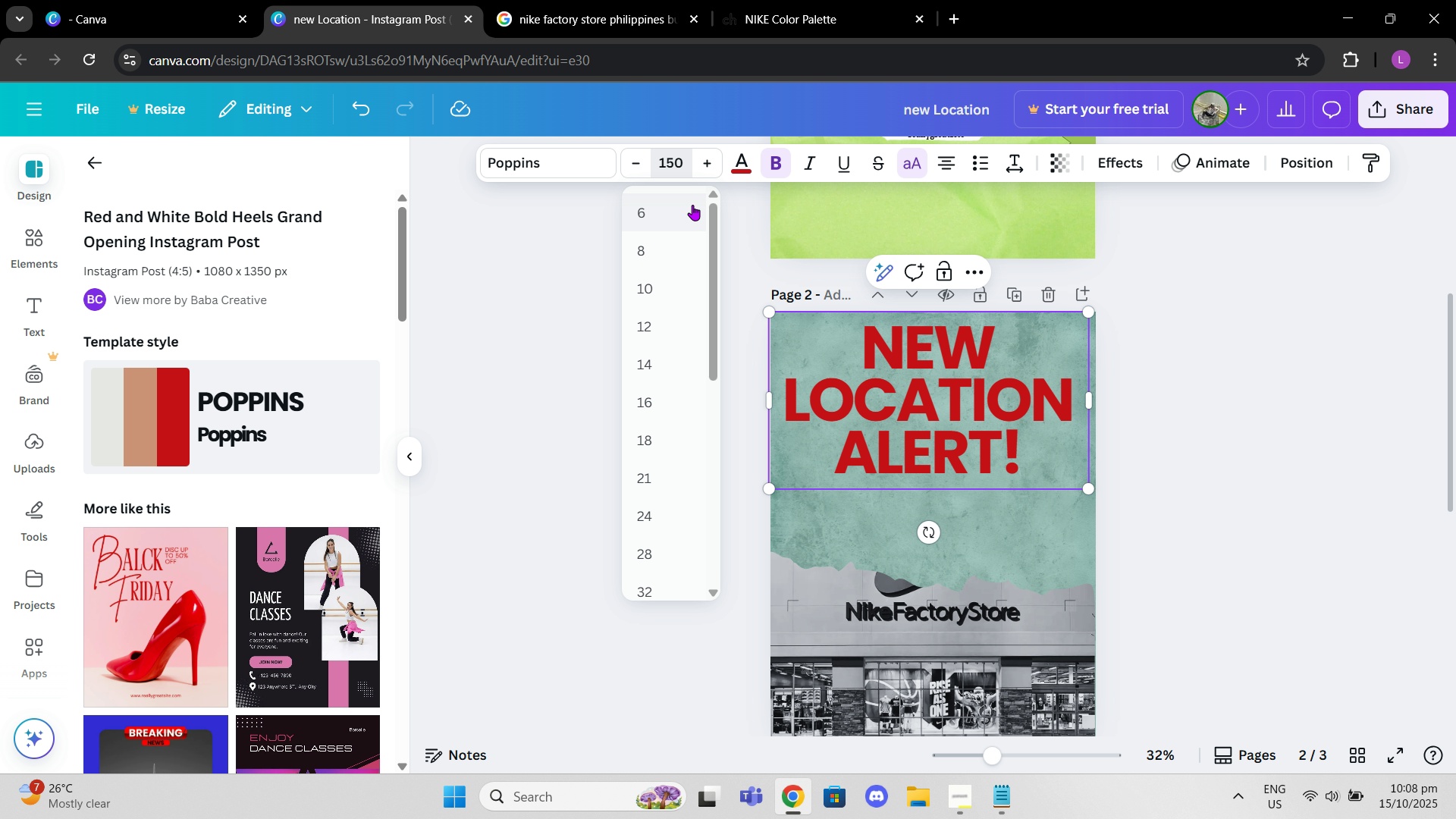 
key(Enter)
 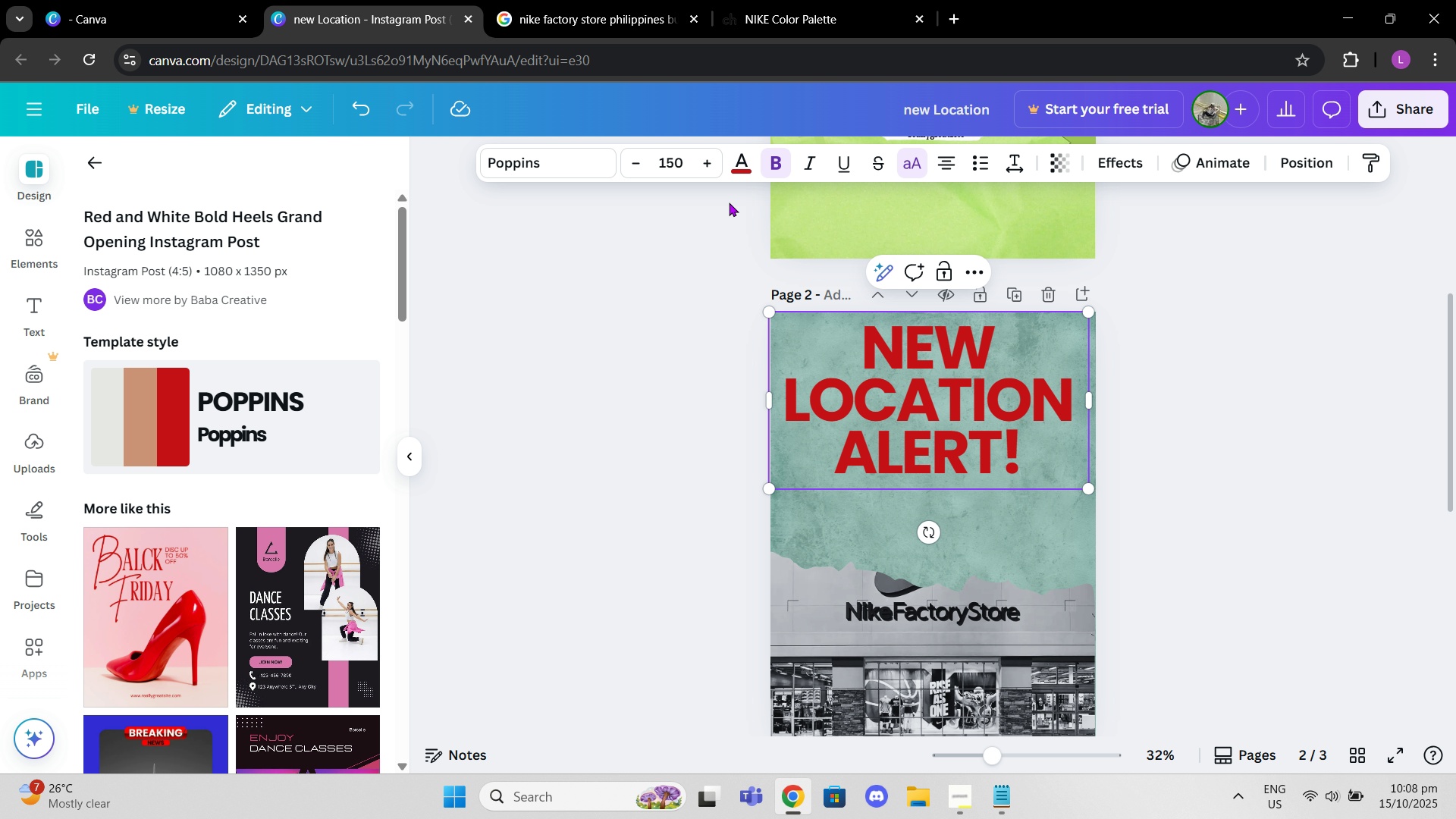 
left_click([744, 146])
 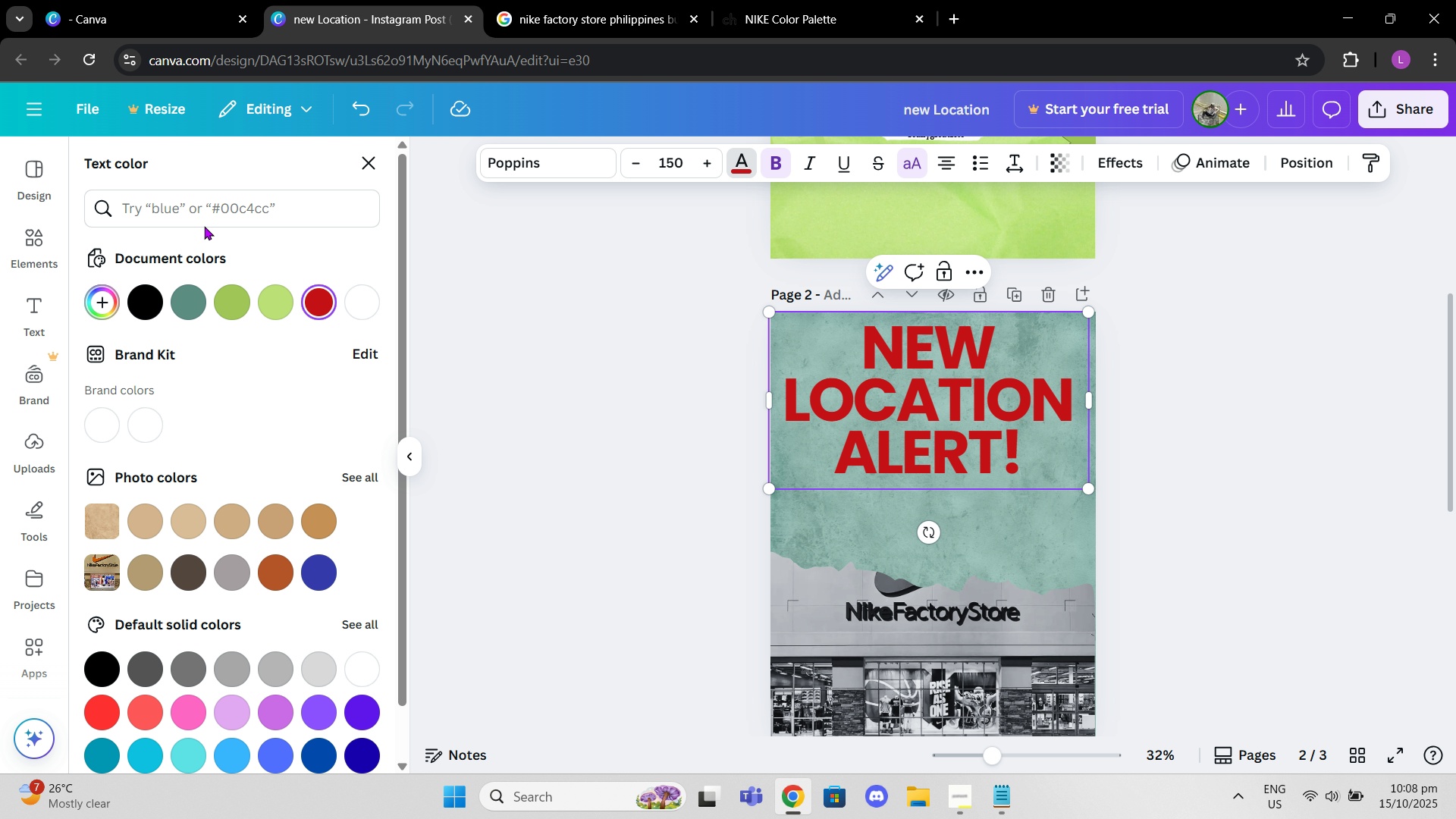 
left_click([224, 209])
 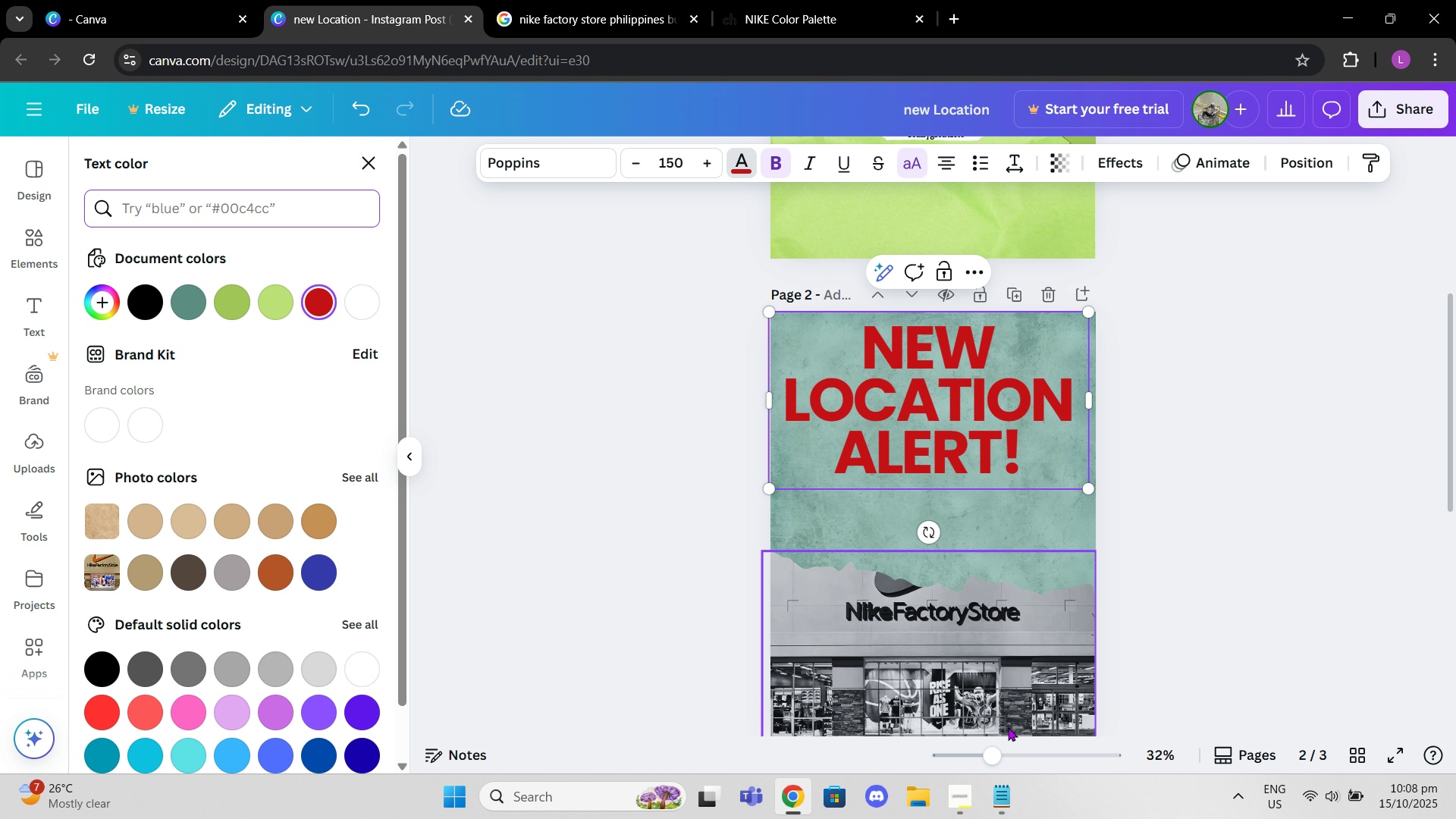 
left_click([1013, 801])
 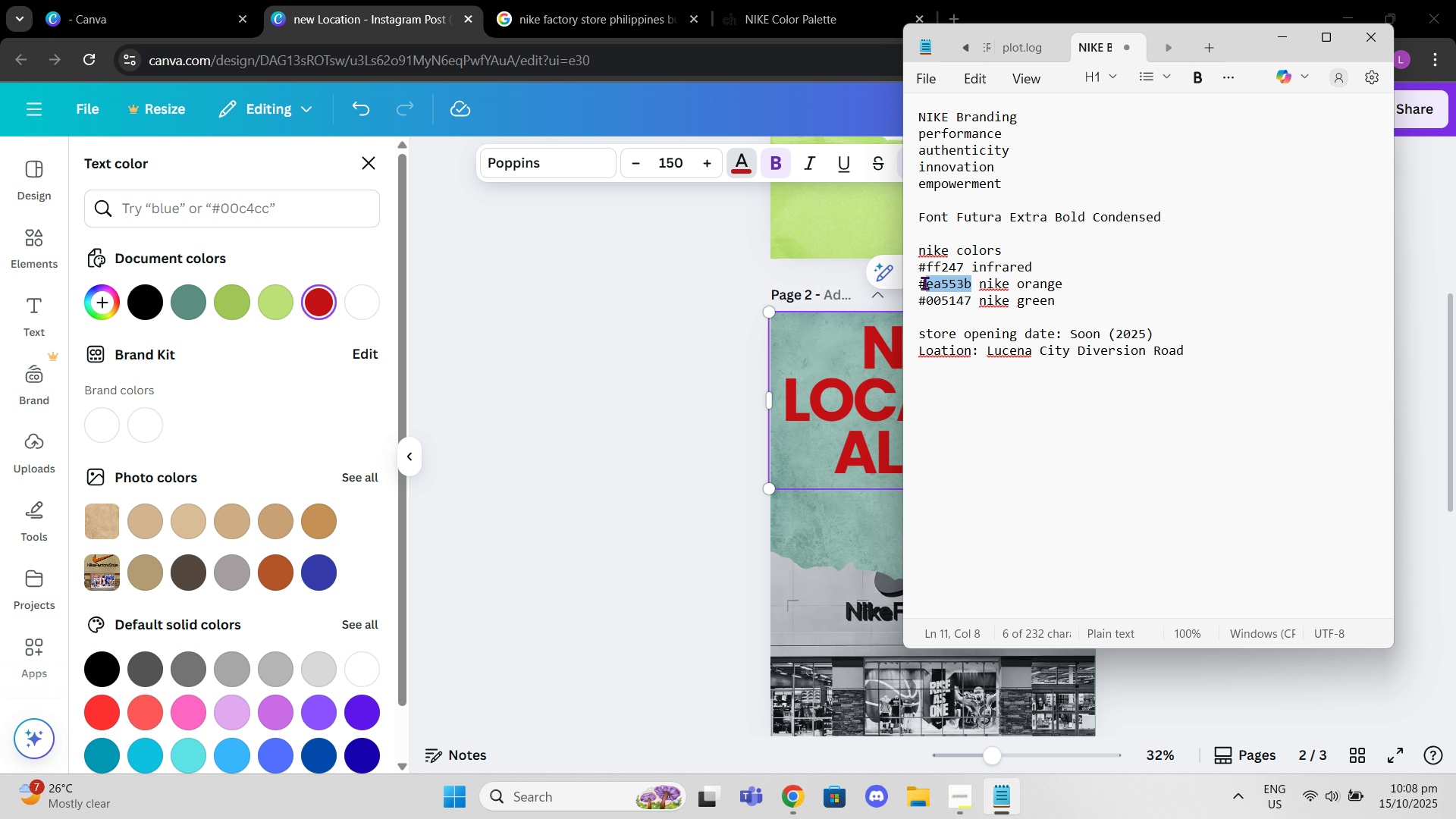 
right_click([932, 281])
 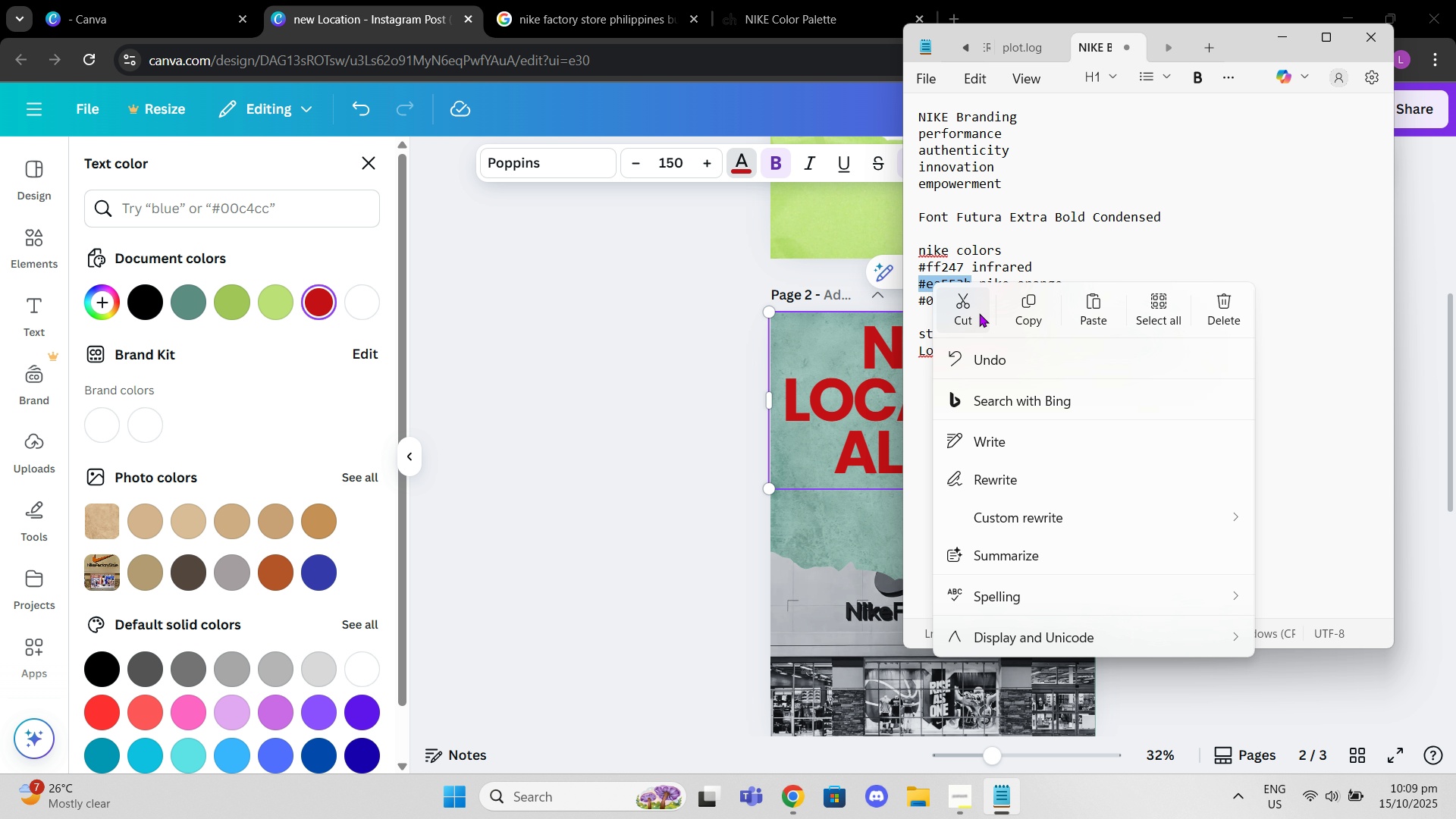 
left_click([1018, 313])
 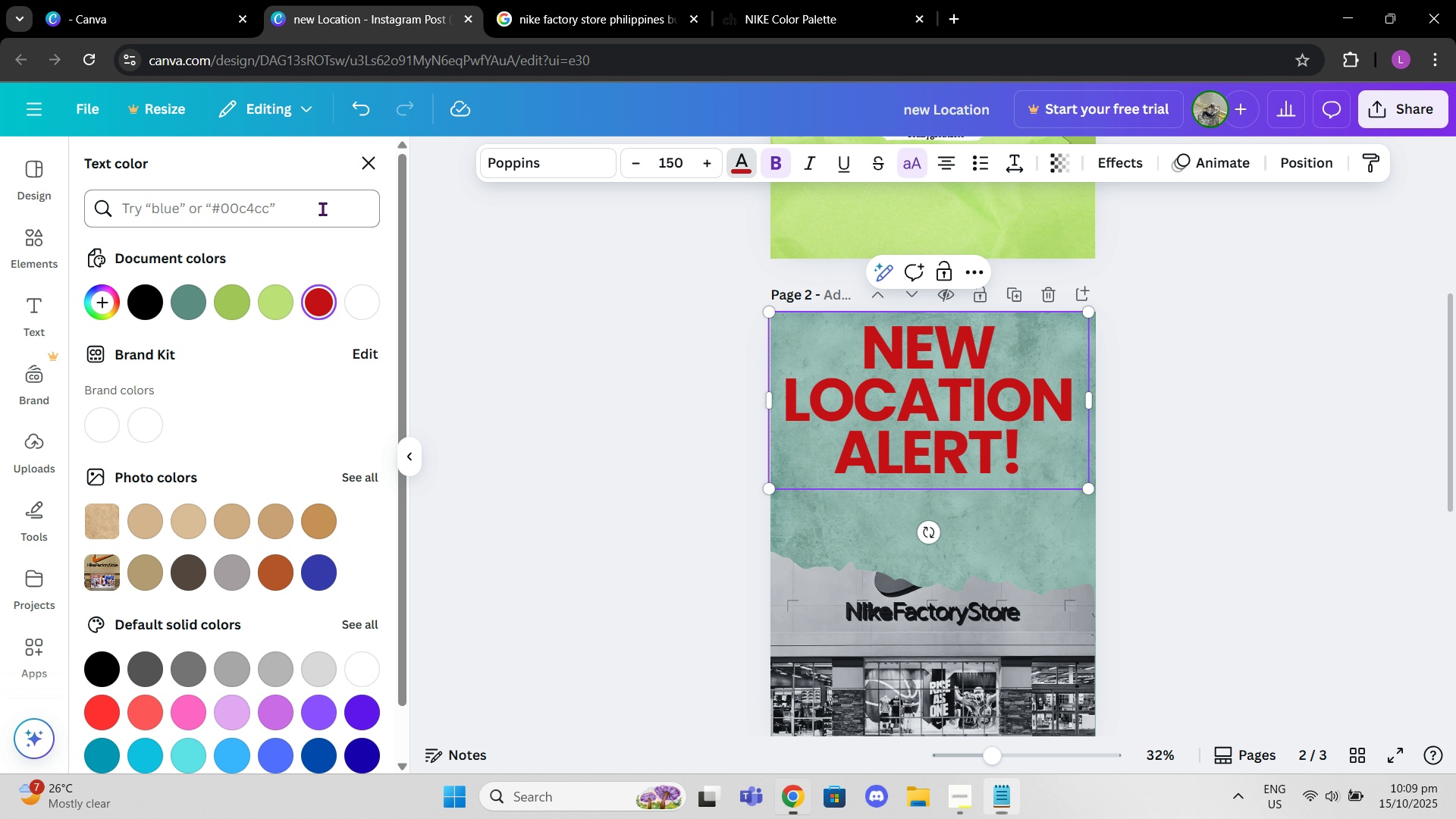 
left_click([322, 209])
 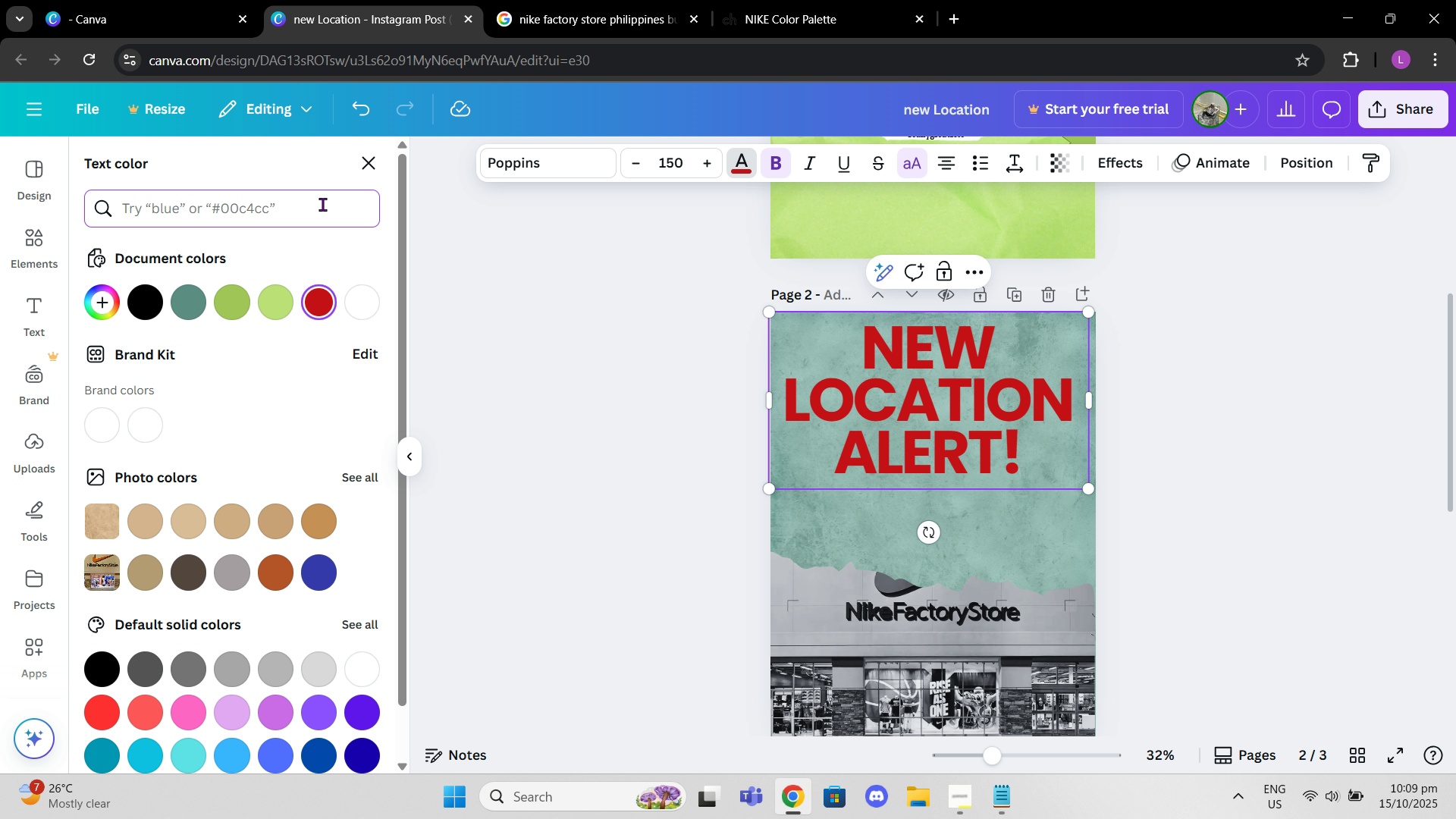 
key(Control+ControlLeft)
 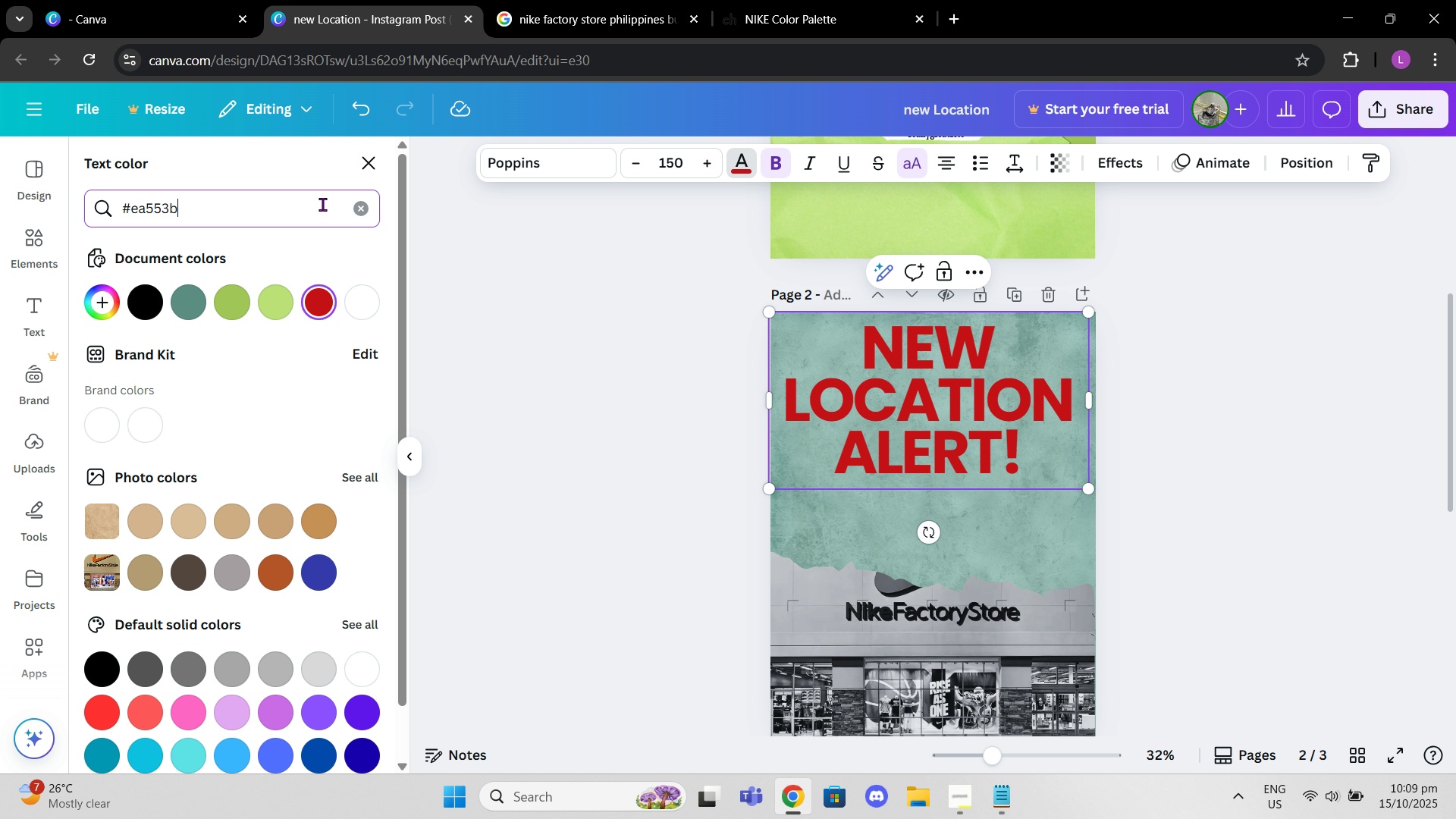 
key(Control+V)
 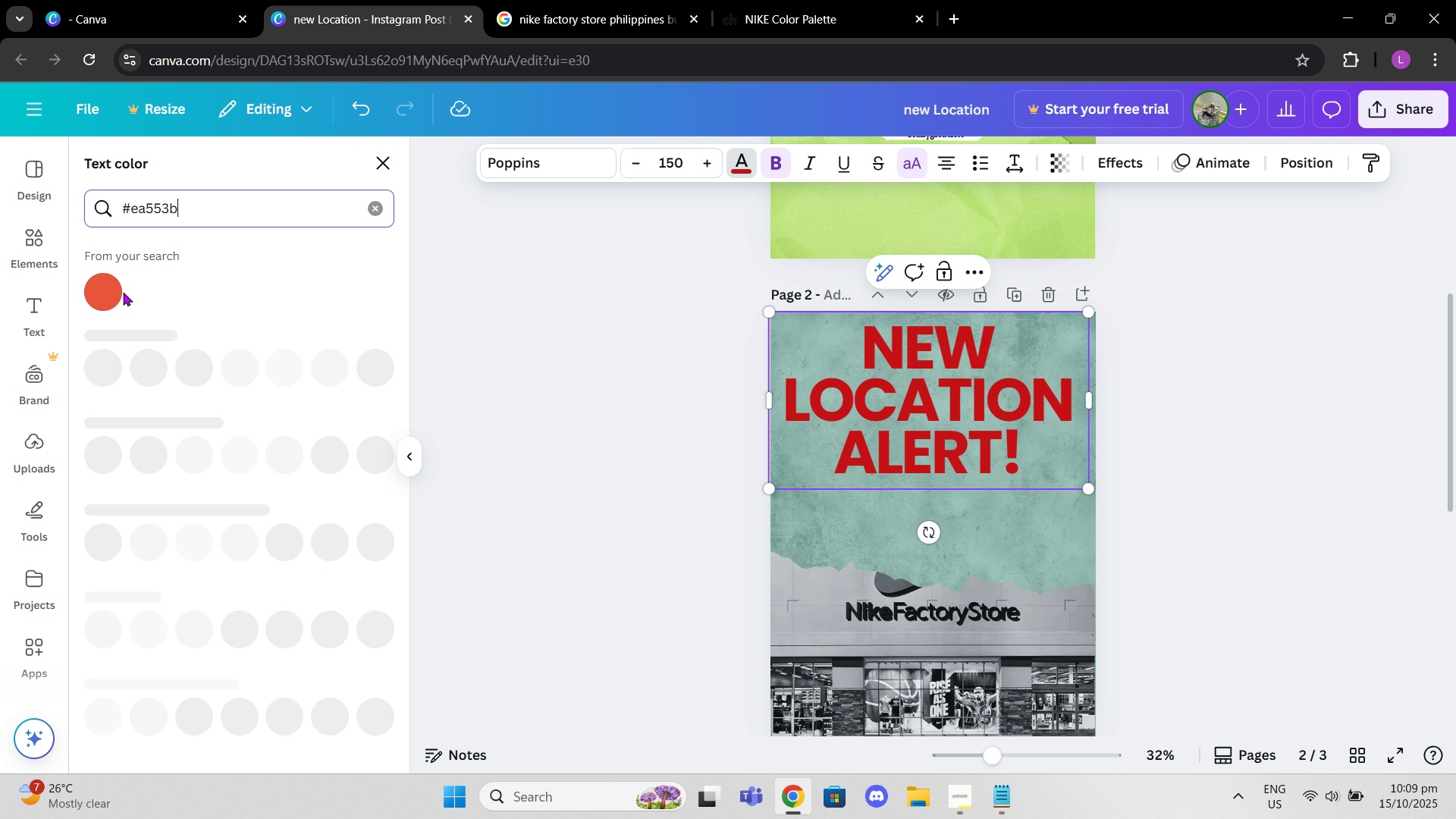 
left_click([111, 287])
 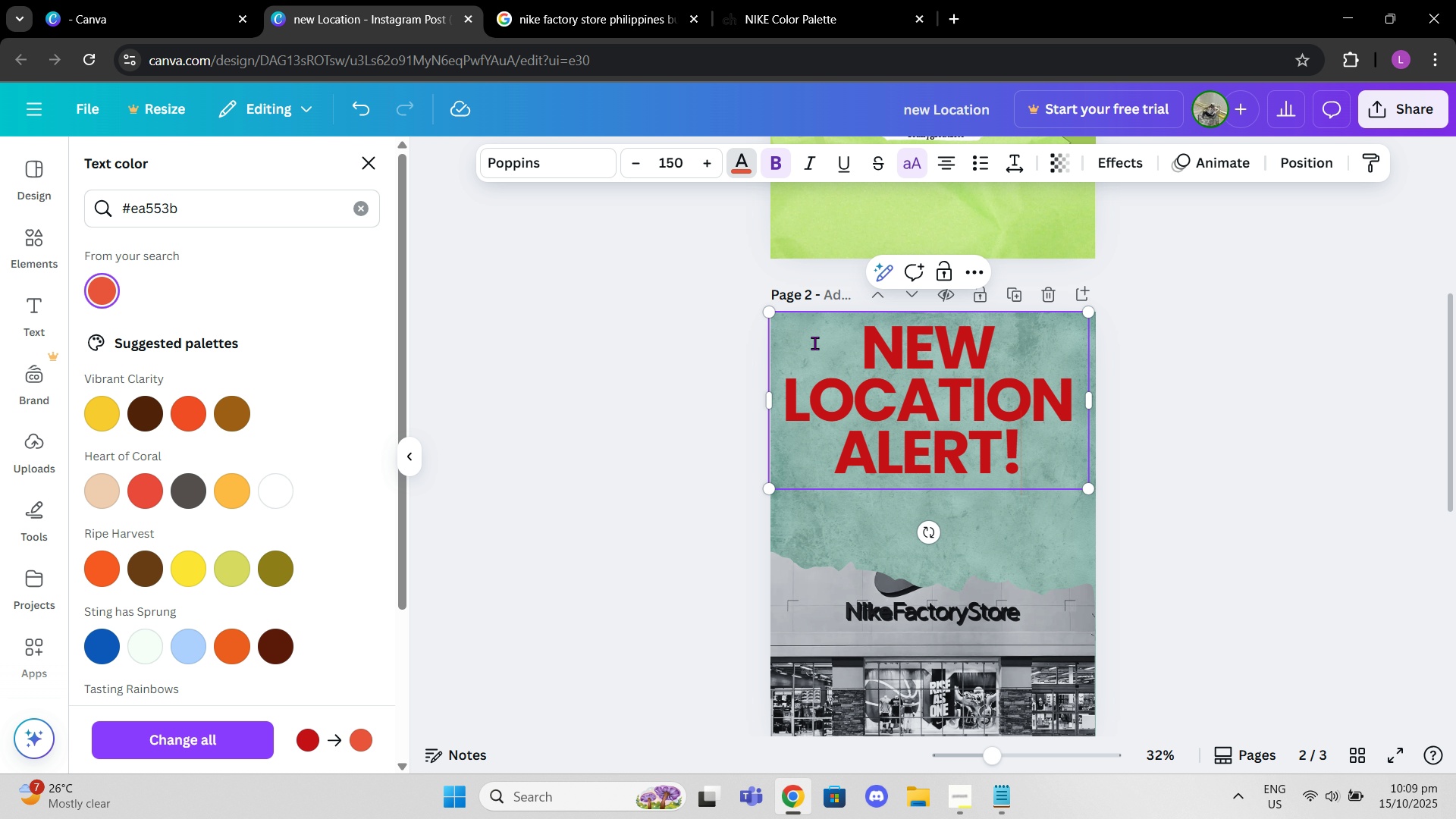 
left_click([834, 374])
 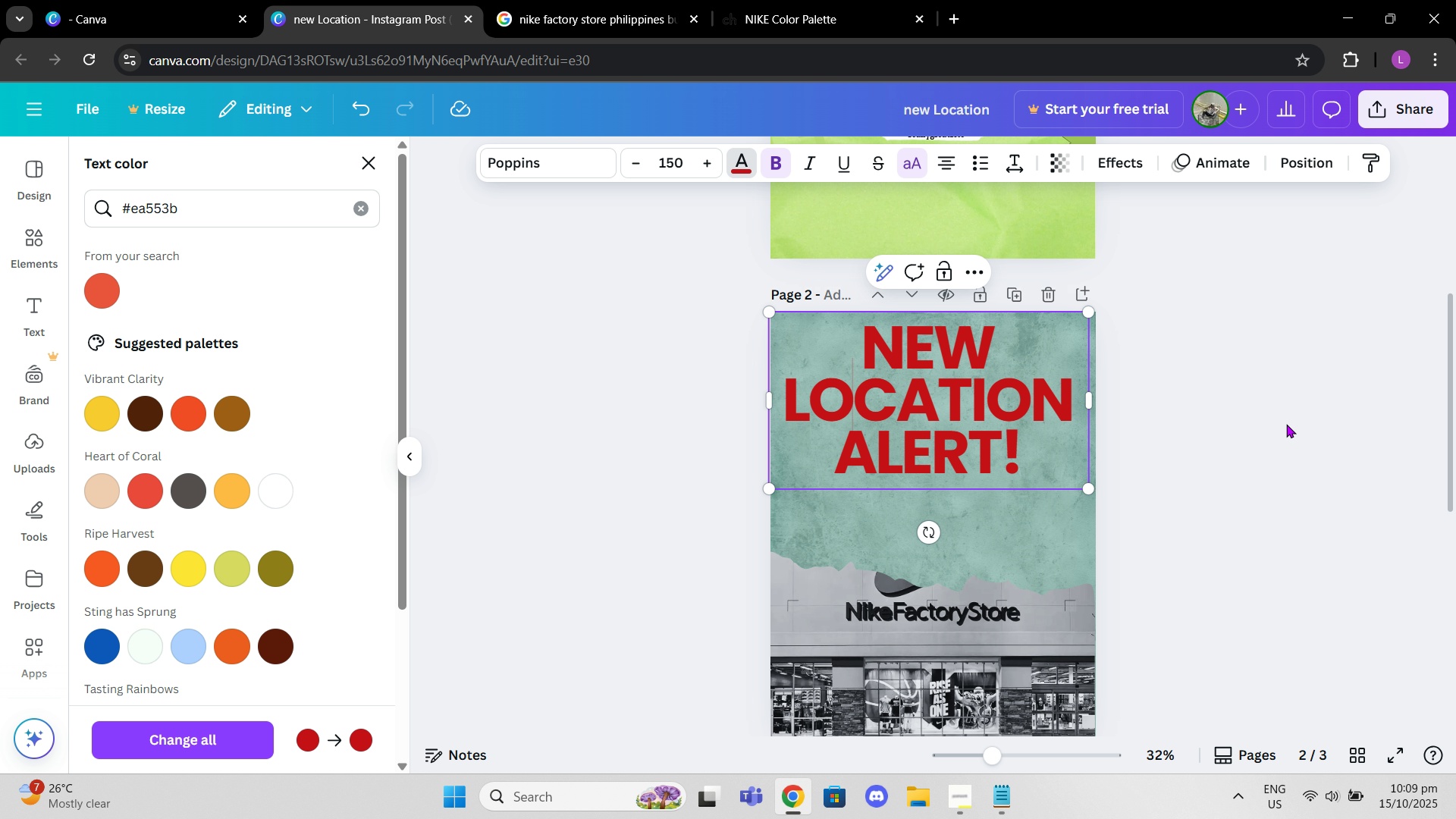 
left_click([1286, 424])
 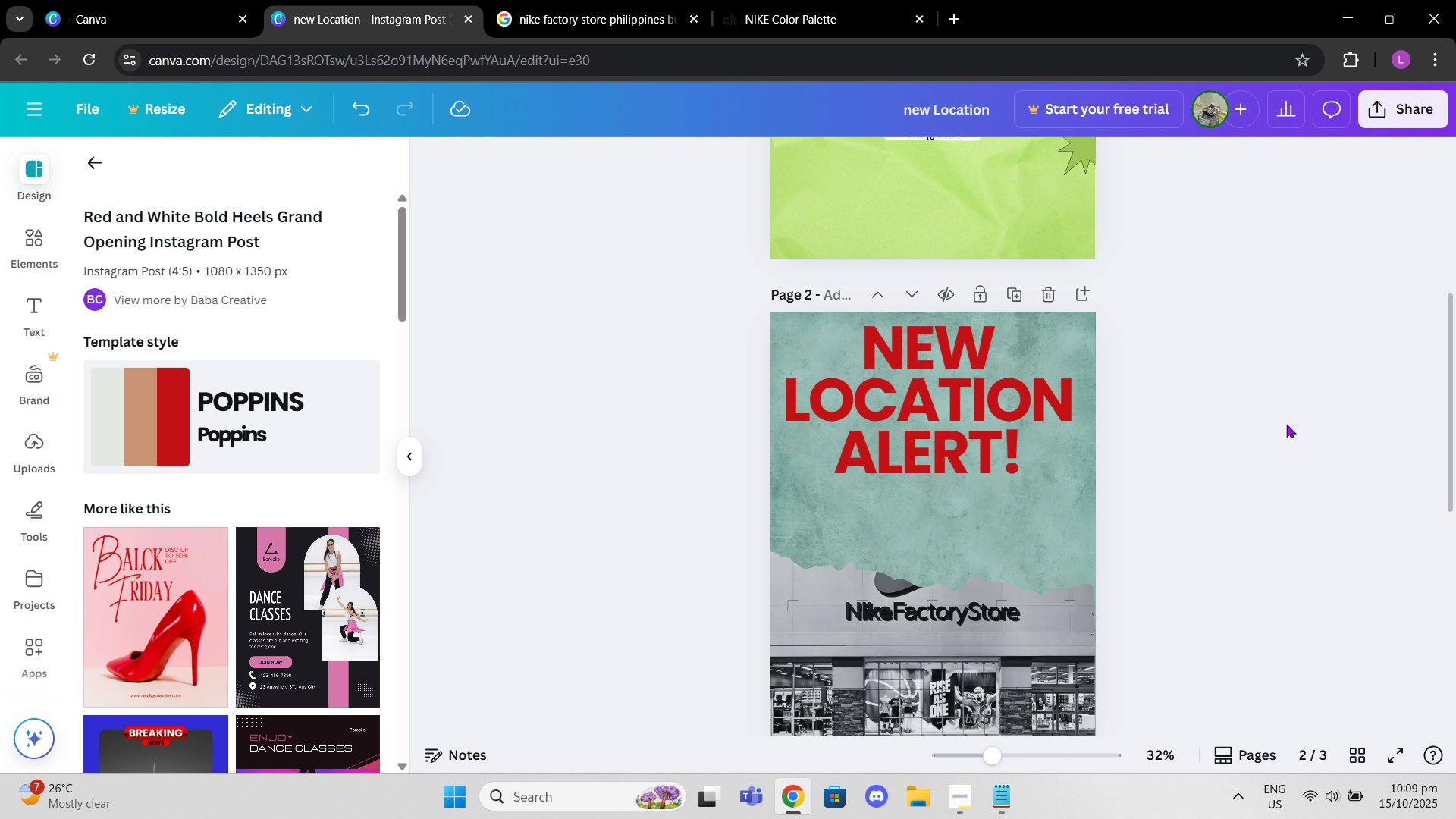 
left_click([1286, 424])
 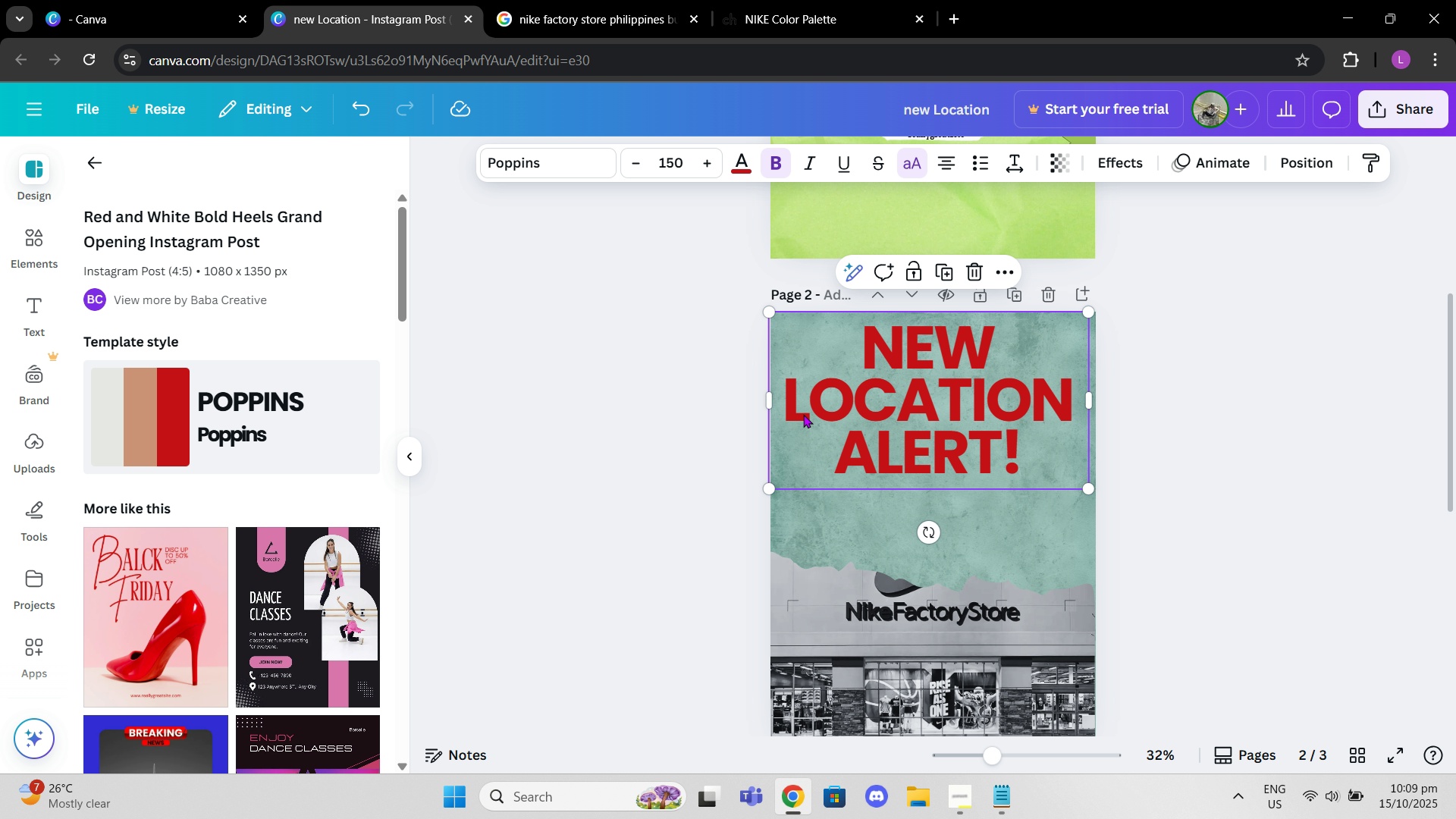 
left_click([803, 414])
 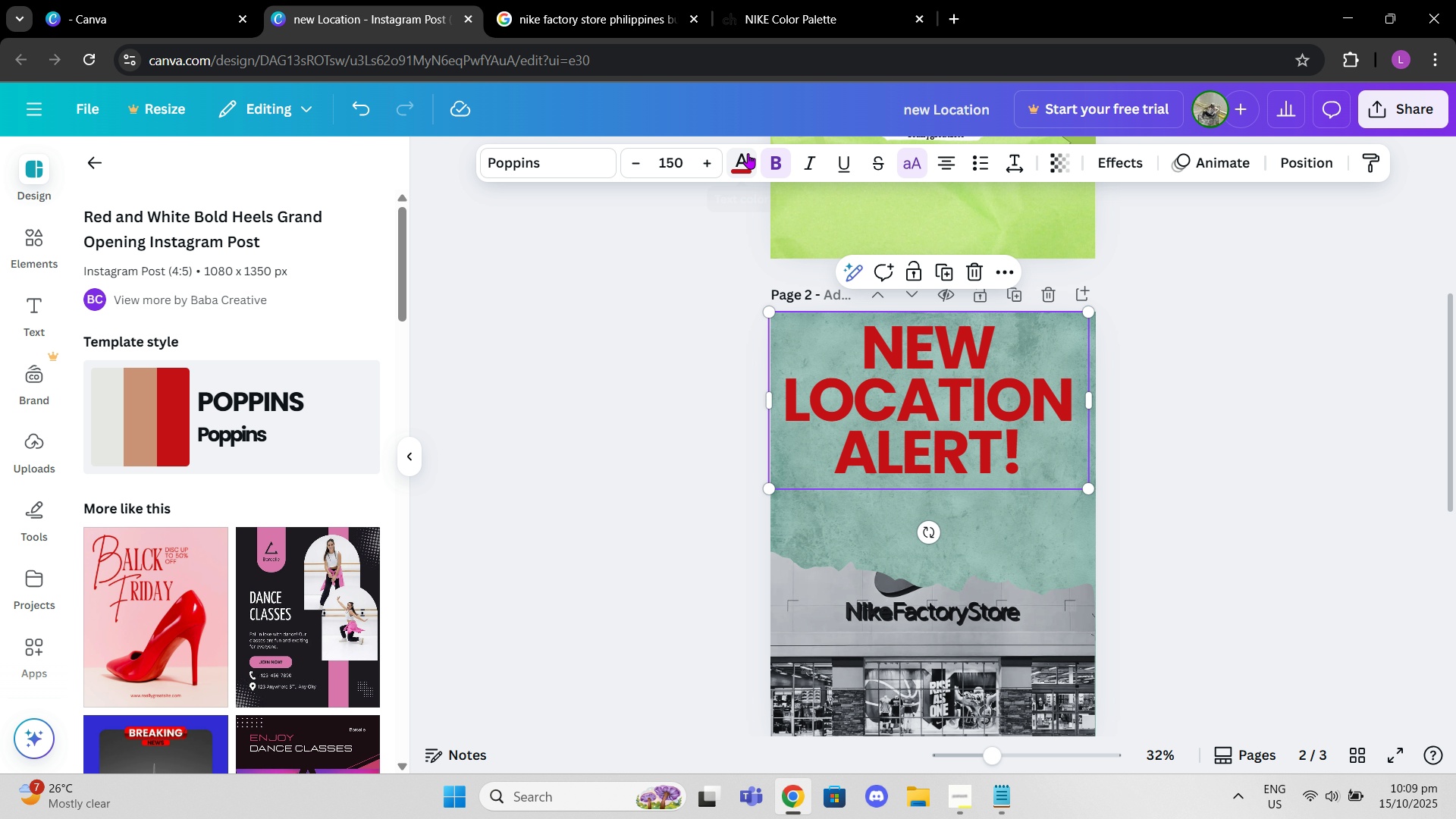 
left_click([748, 153])
 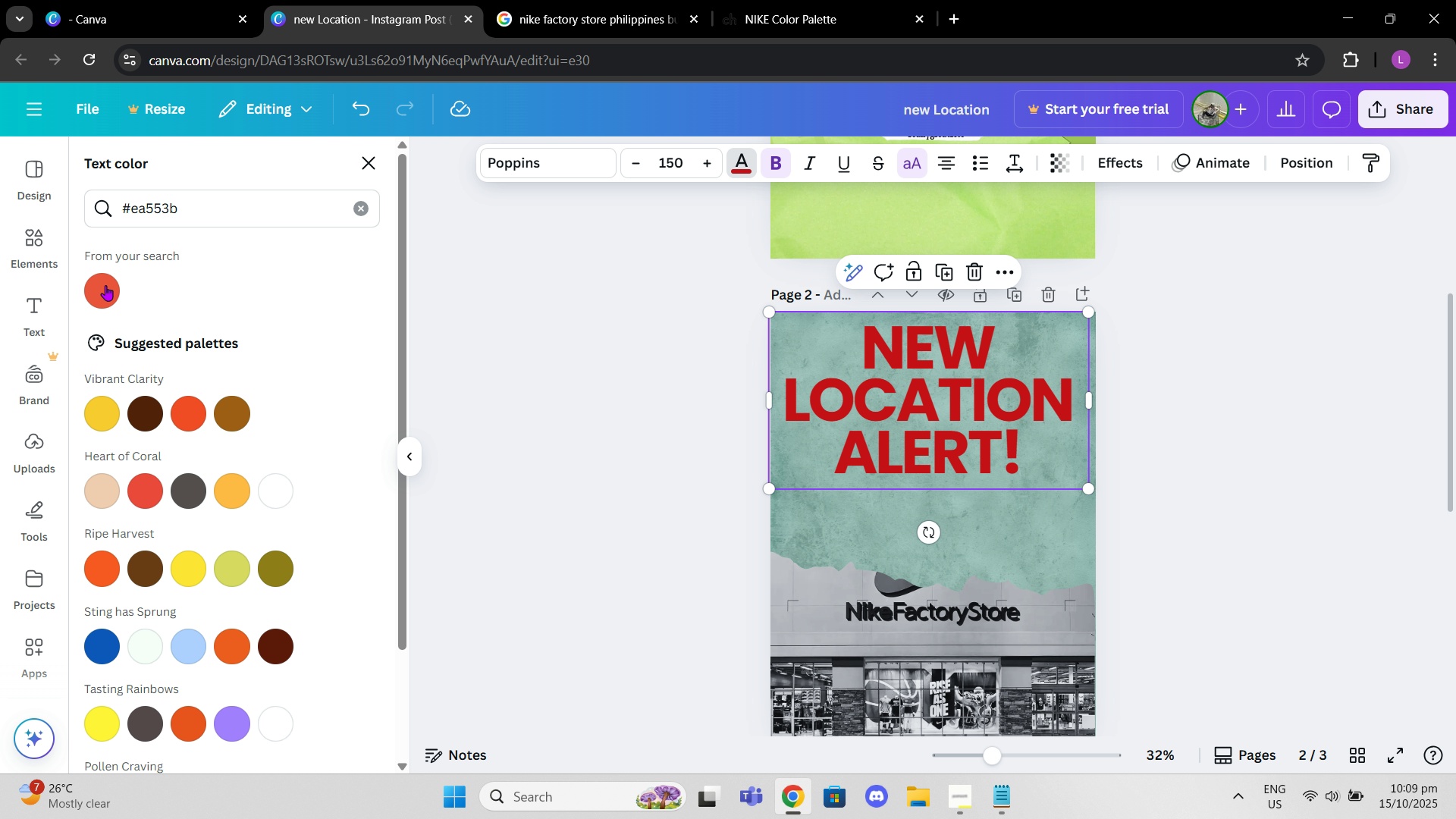 
left_click([105, 285])
 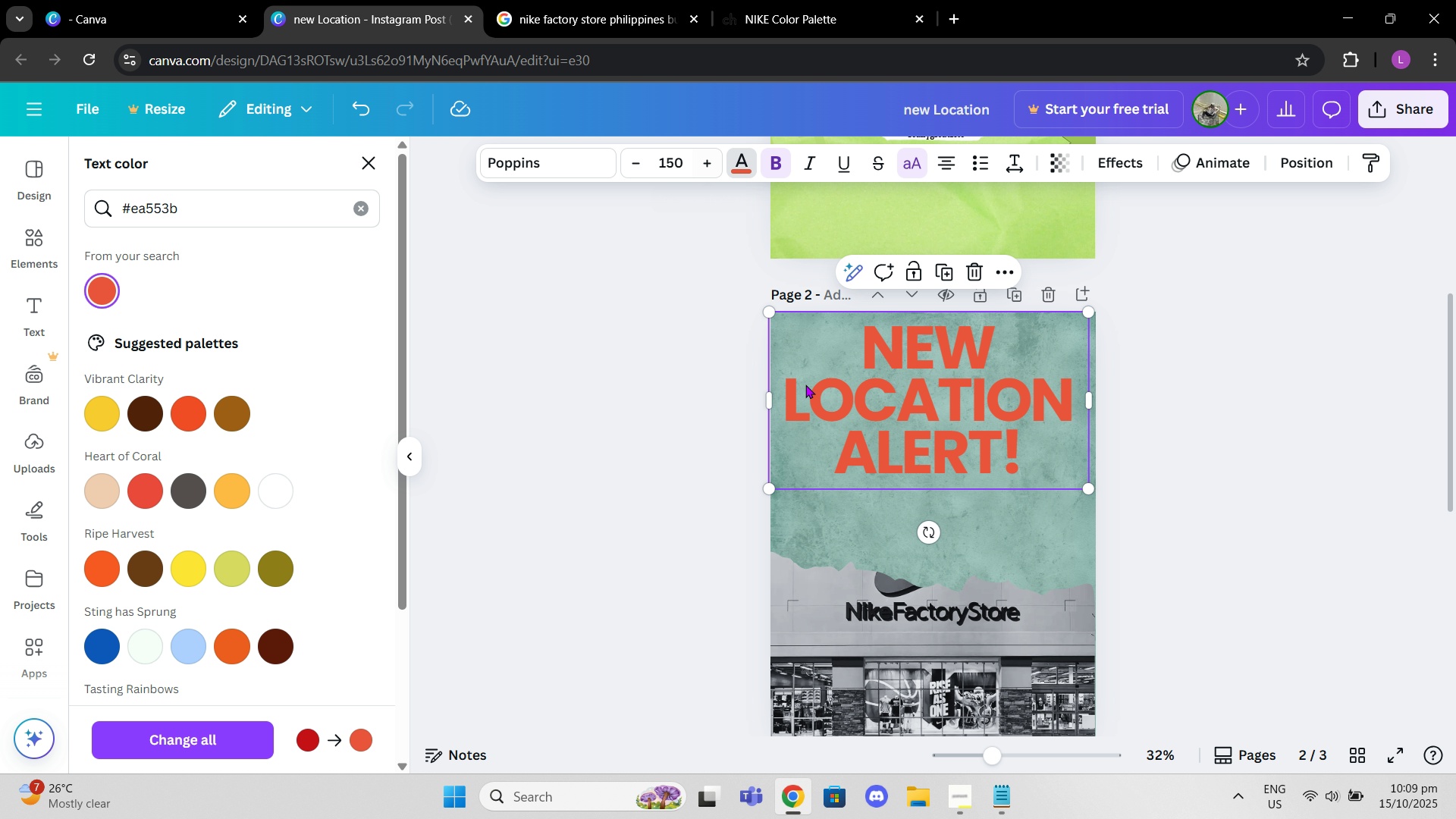 
left_click([916, 522])
 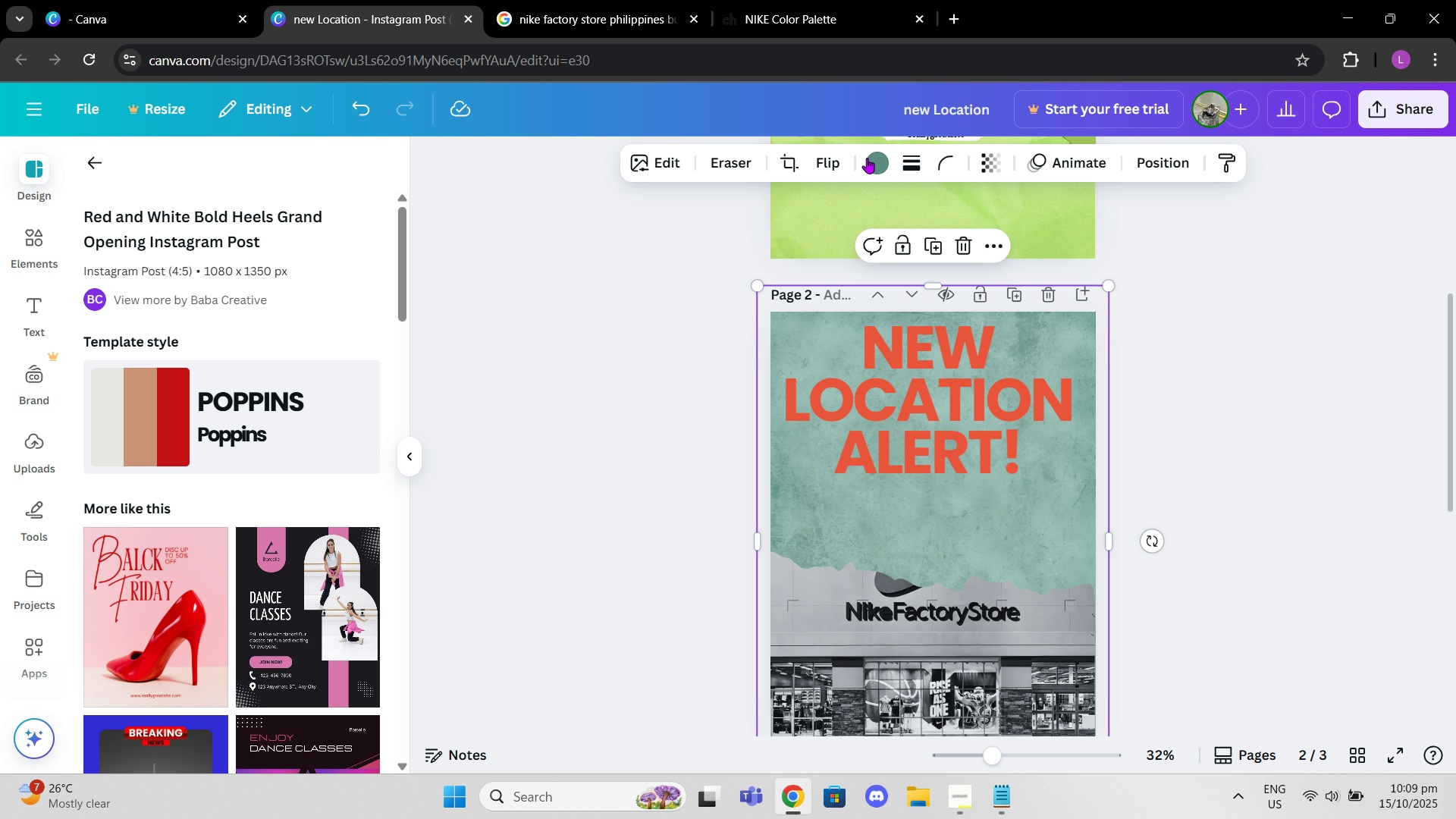 
left_click([872, 158])
 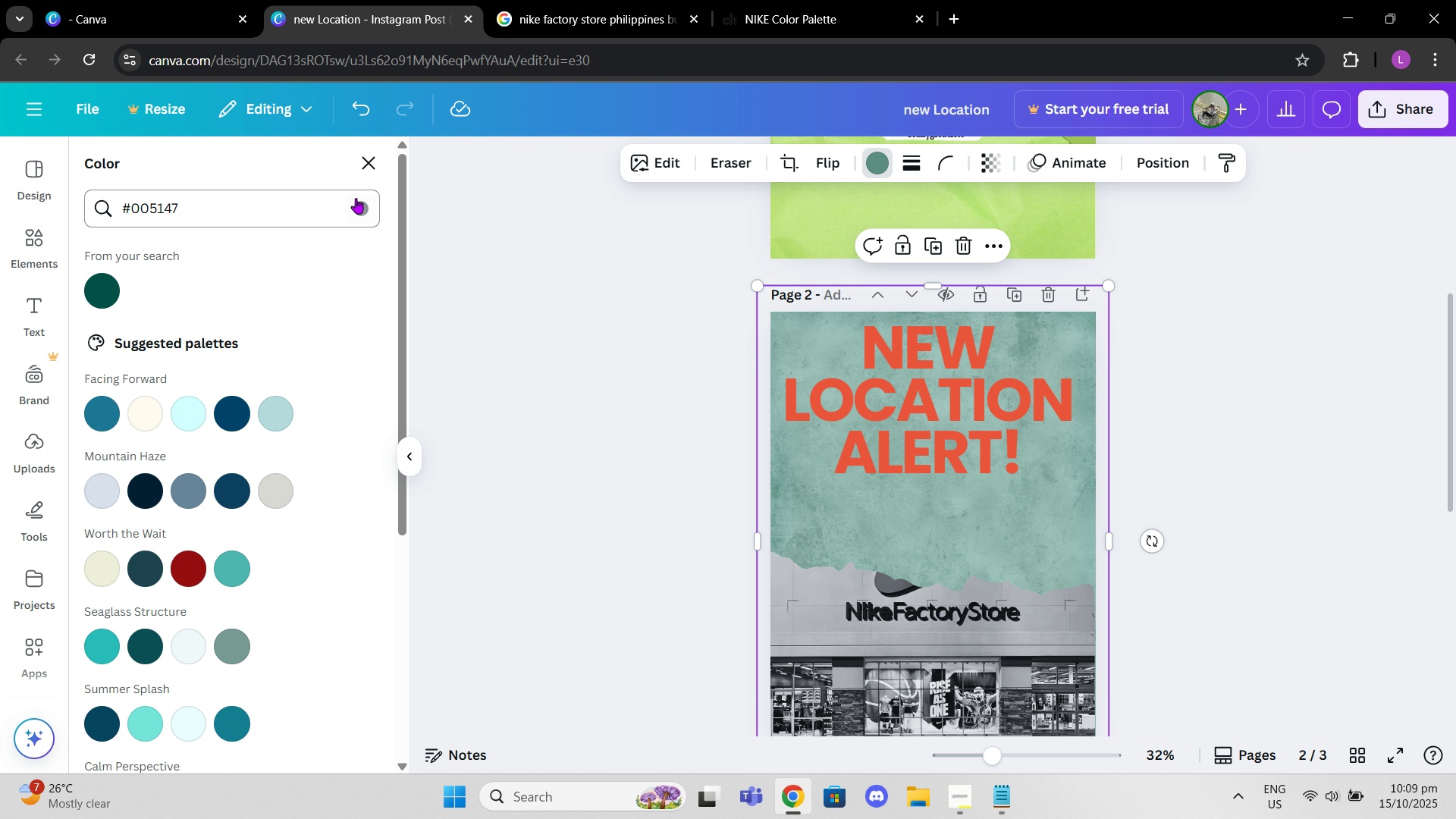 
left_click([367, 215])
 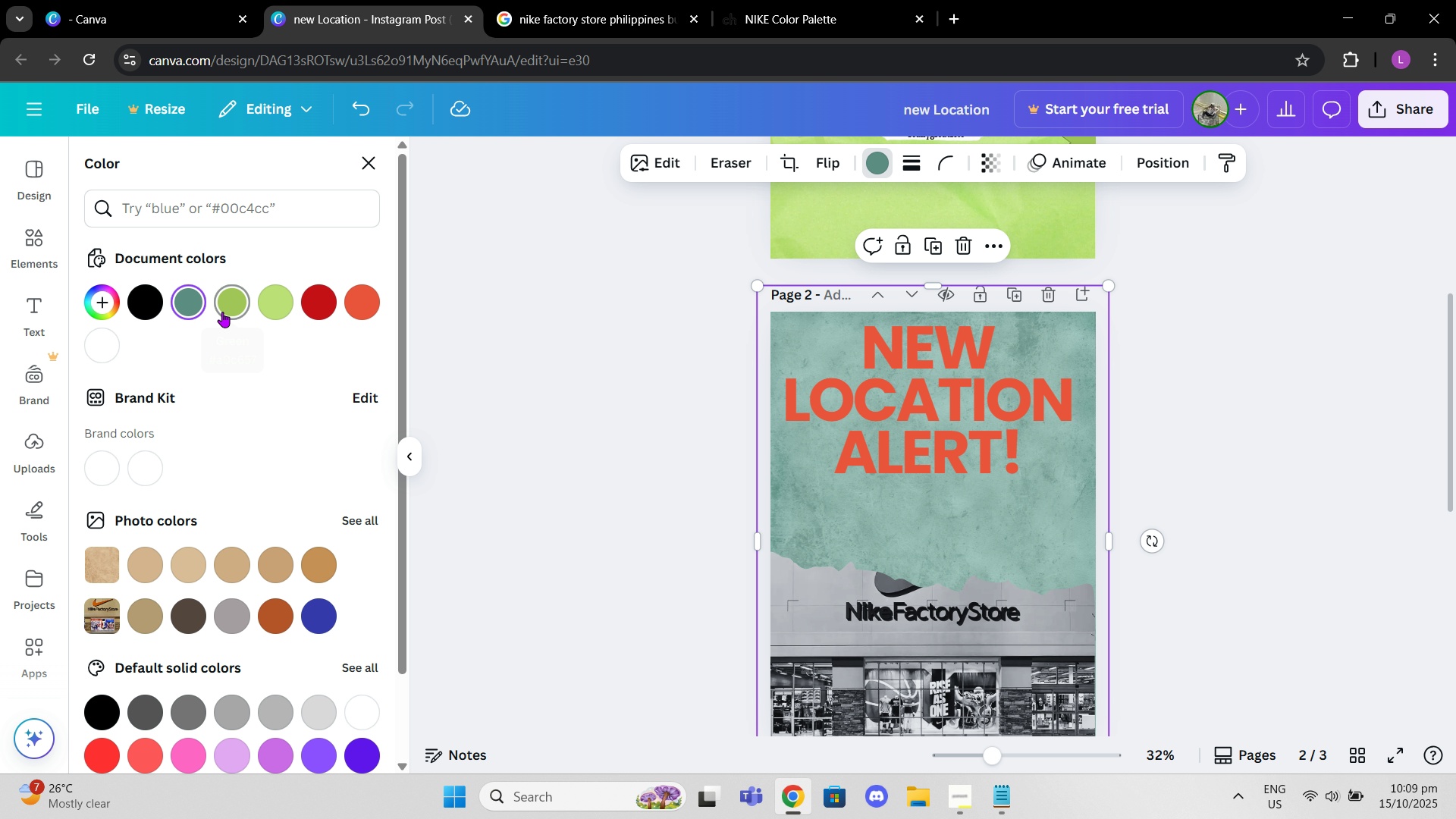 
left_click([222, 312])
 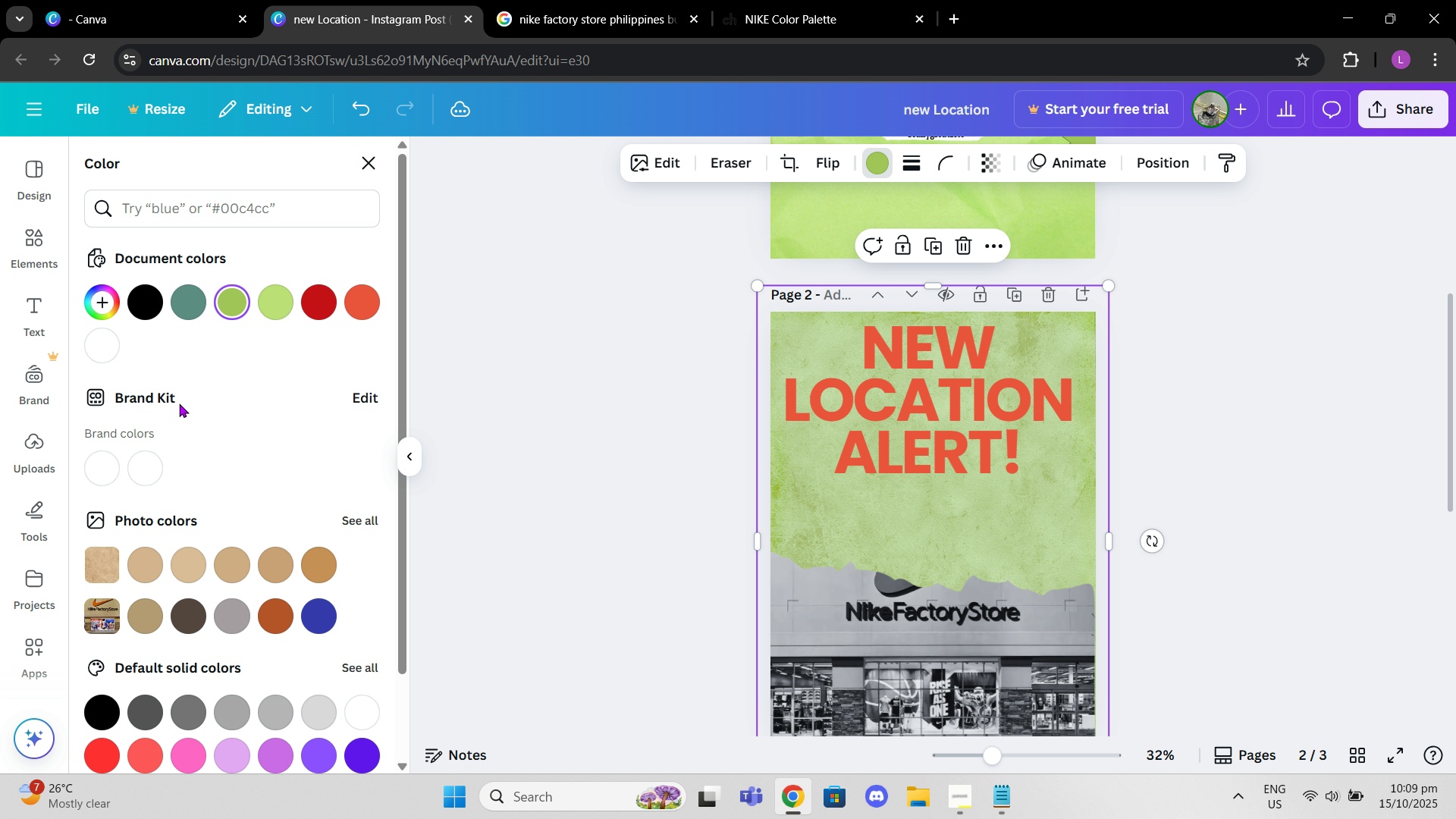 
double_click([218, 218])
 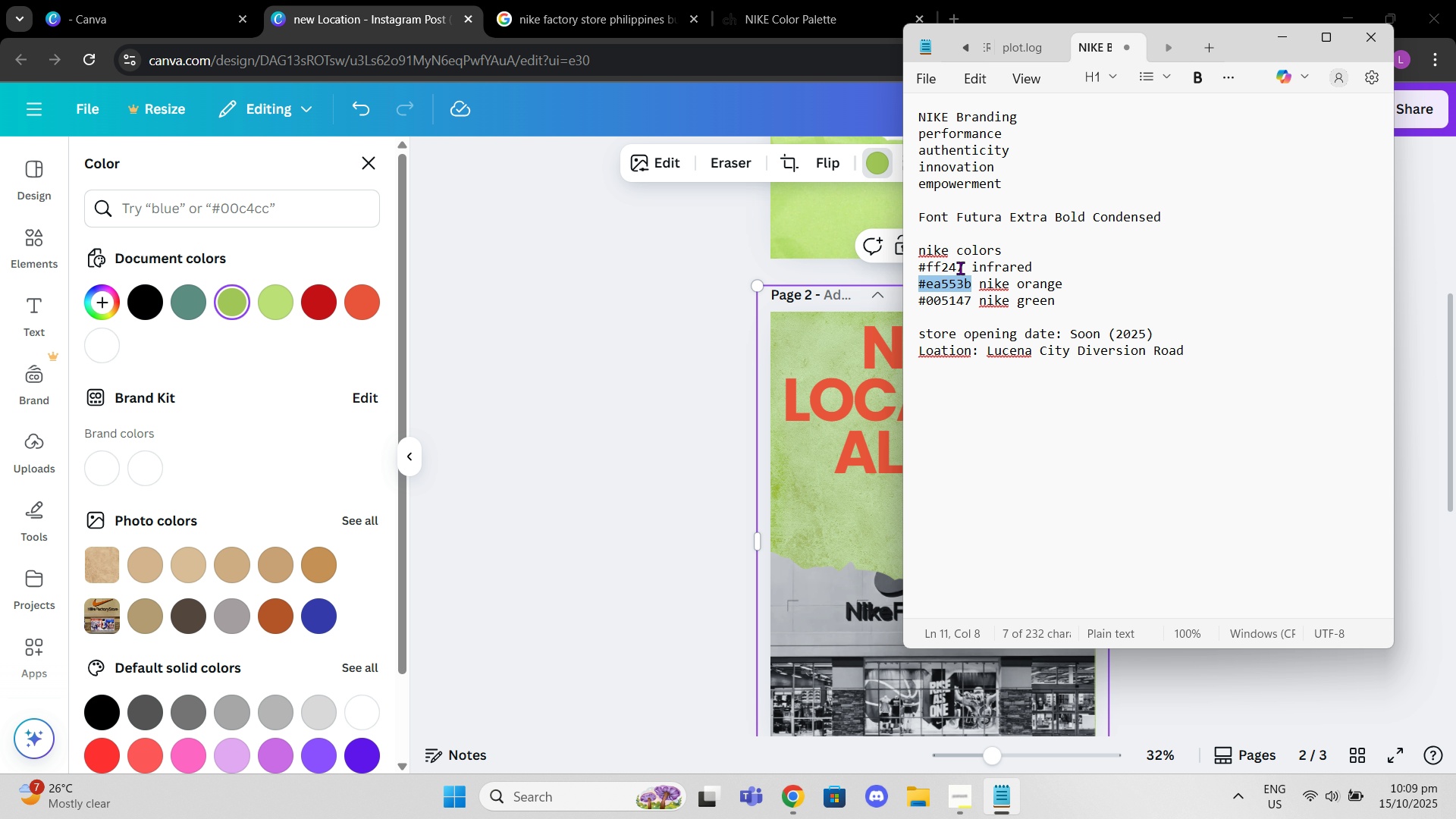 
wait(5.84)
 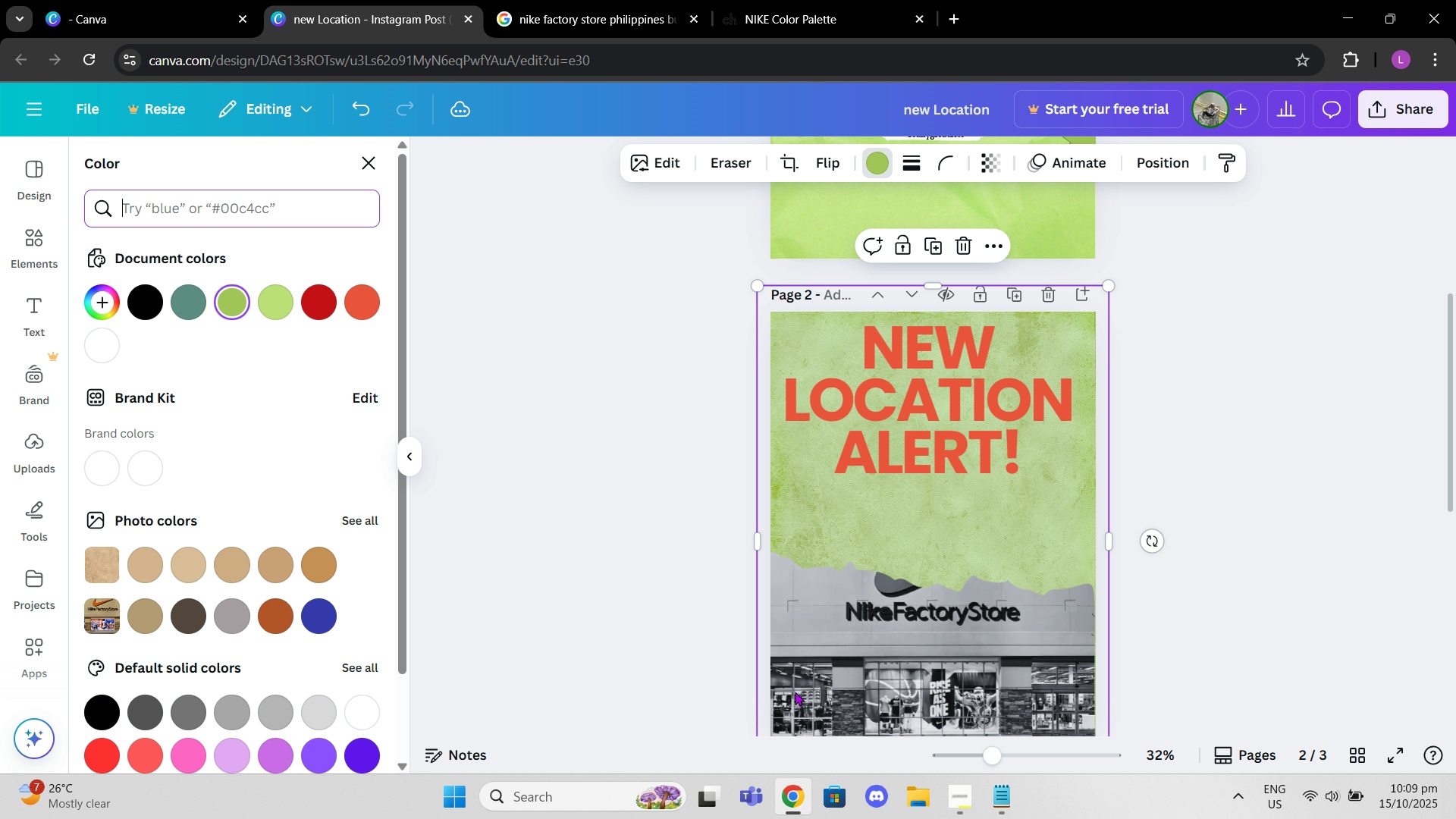 
right_click([937, 268])
 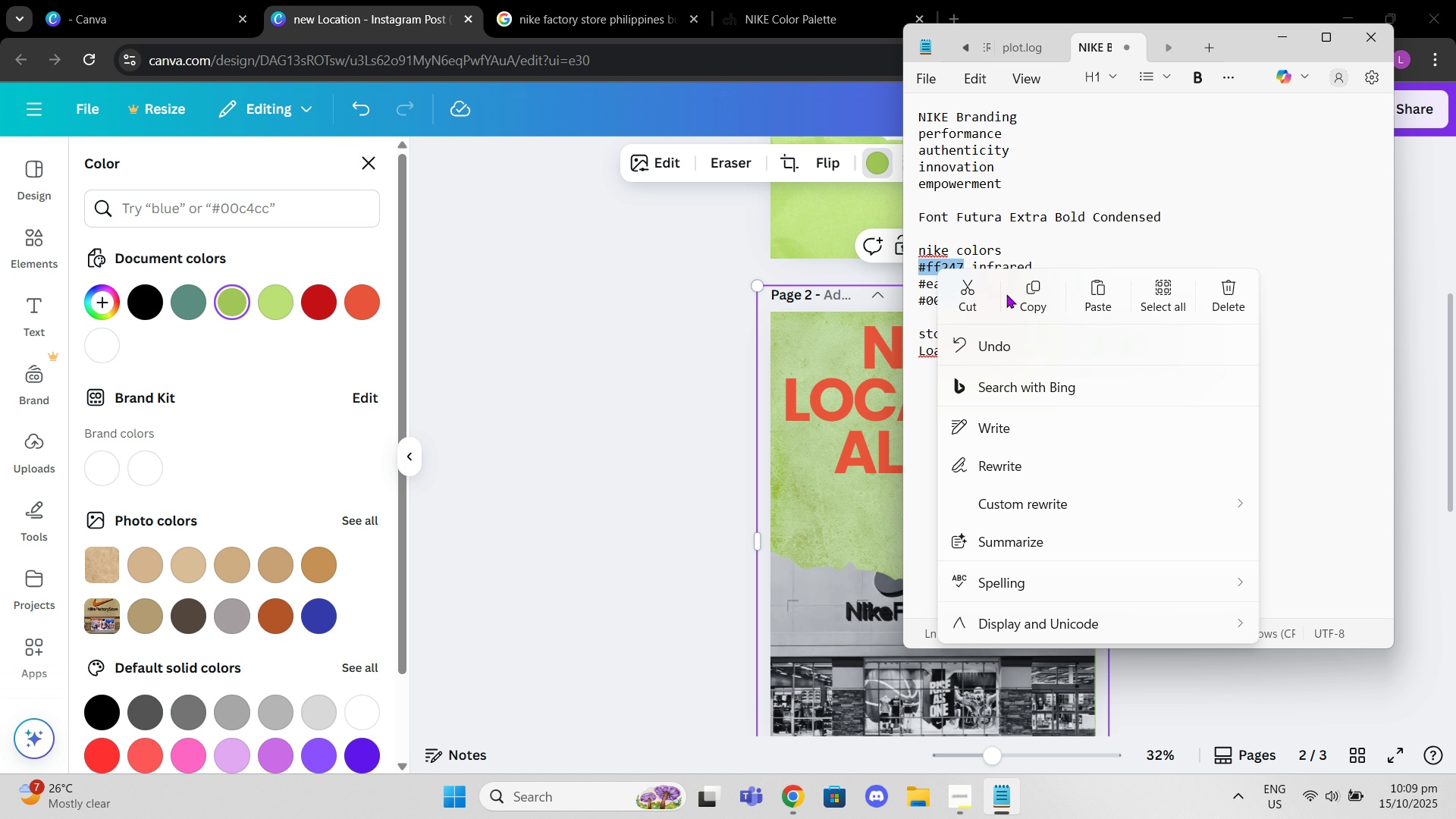 
left_click([1021, 292])
 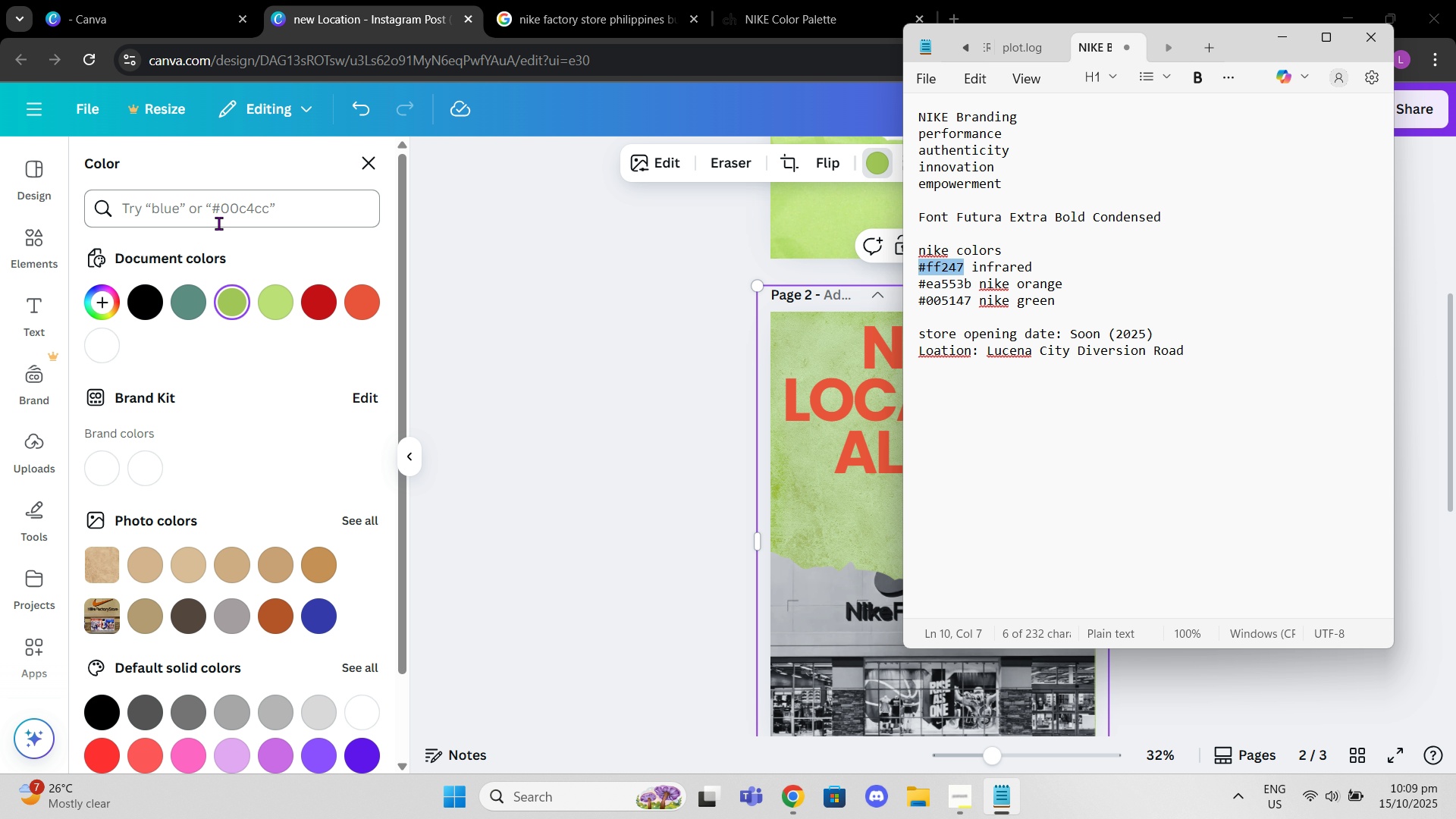 
left_click([218, 223])
 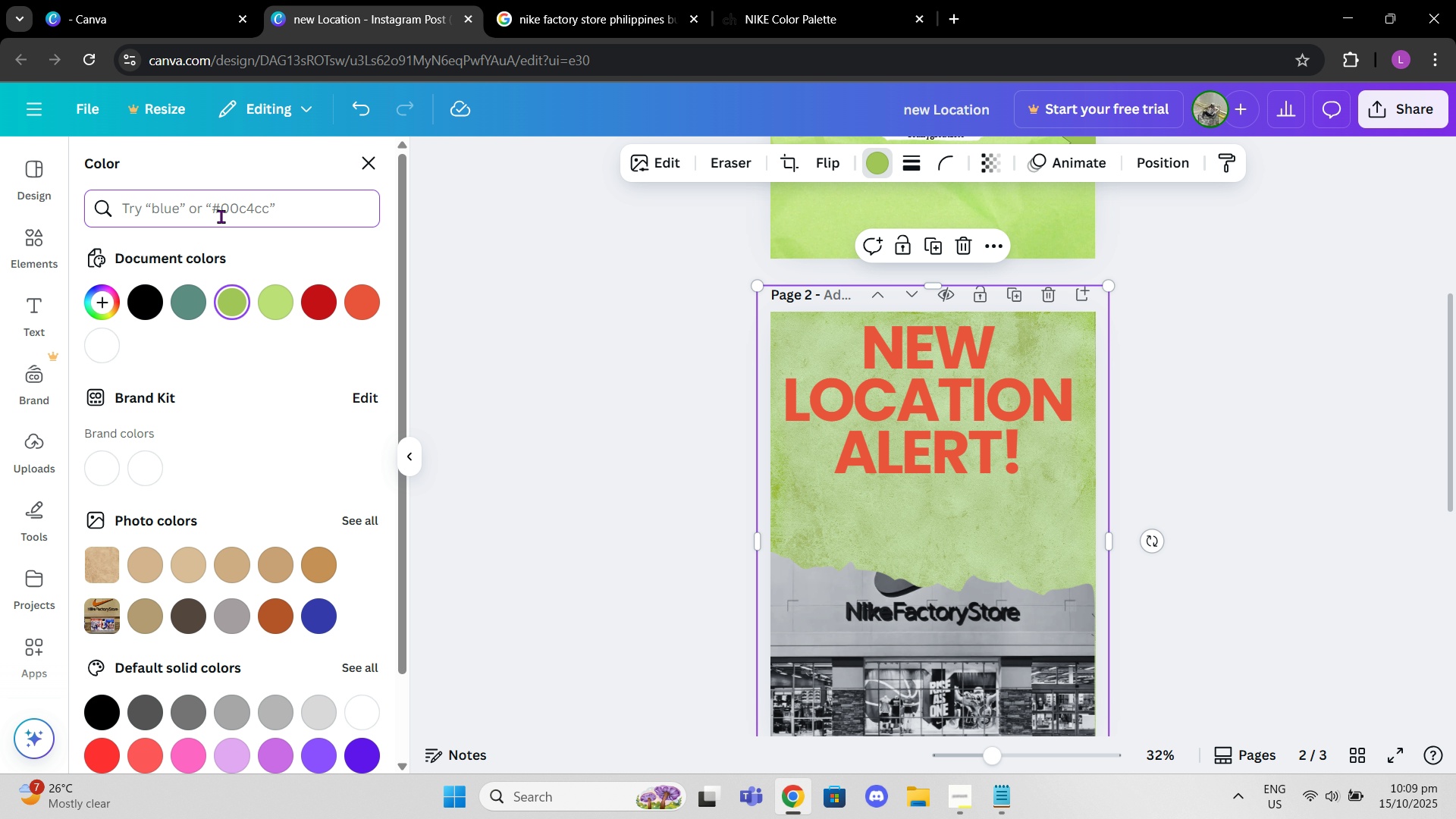 
key(Control+V)
 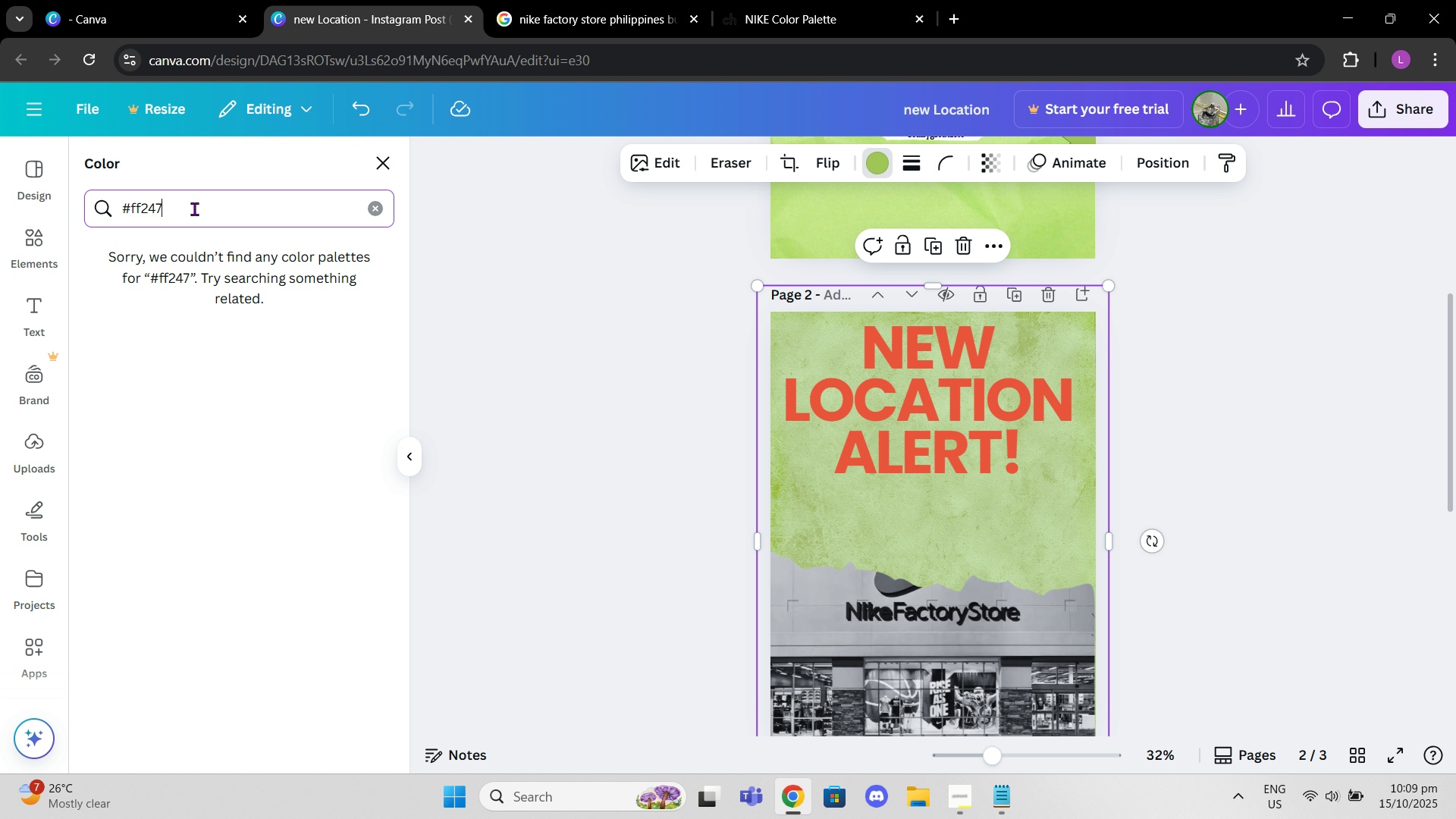 
left_click([198, 197])
 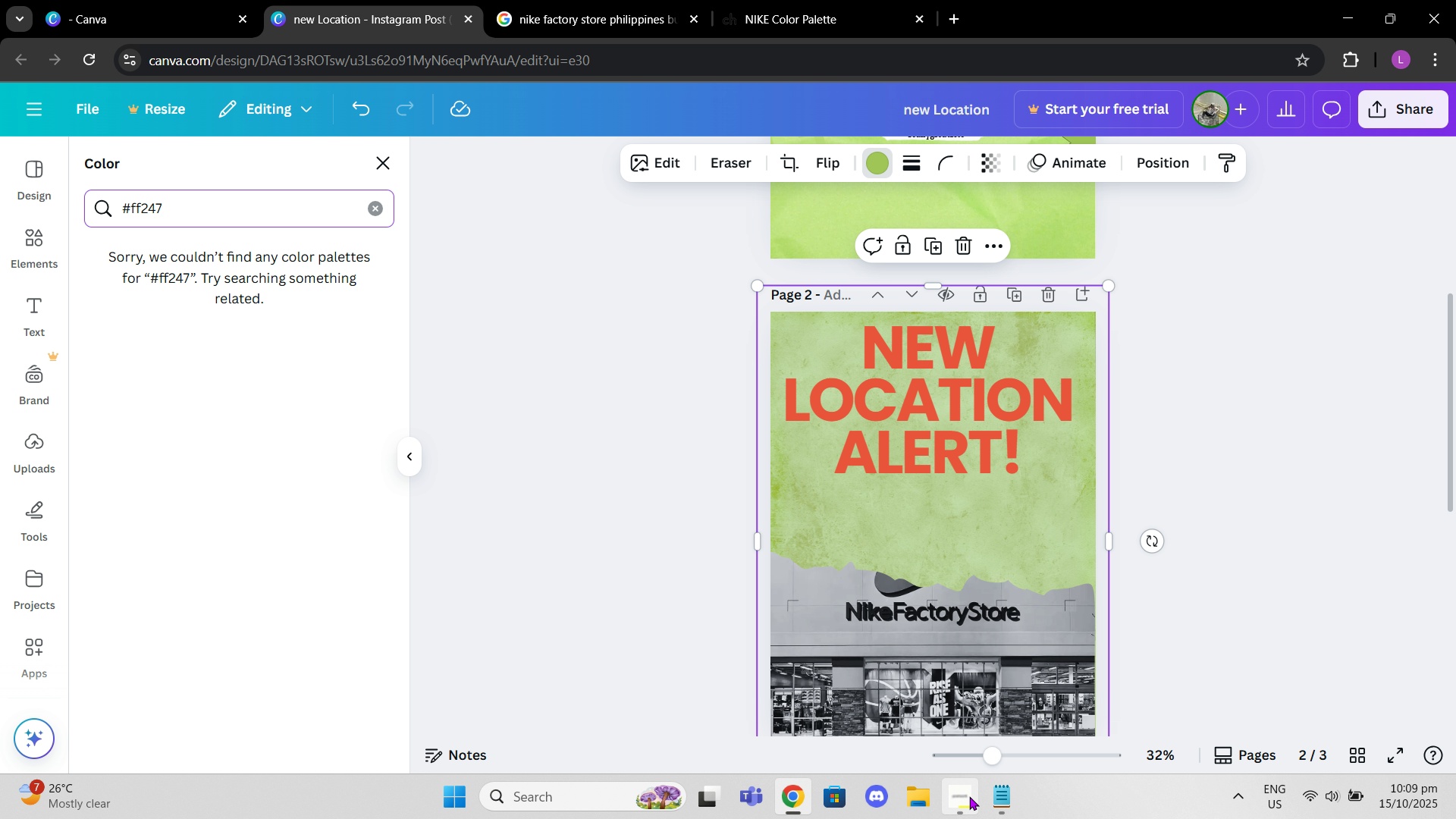 
left_click([995, 797])
 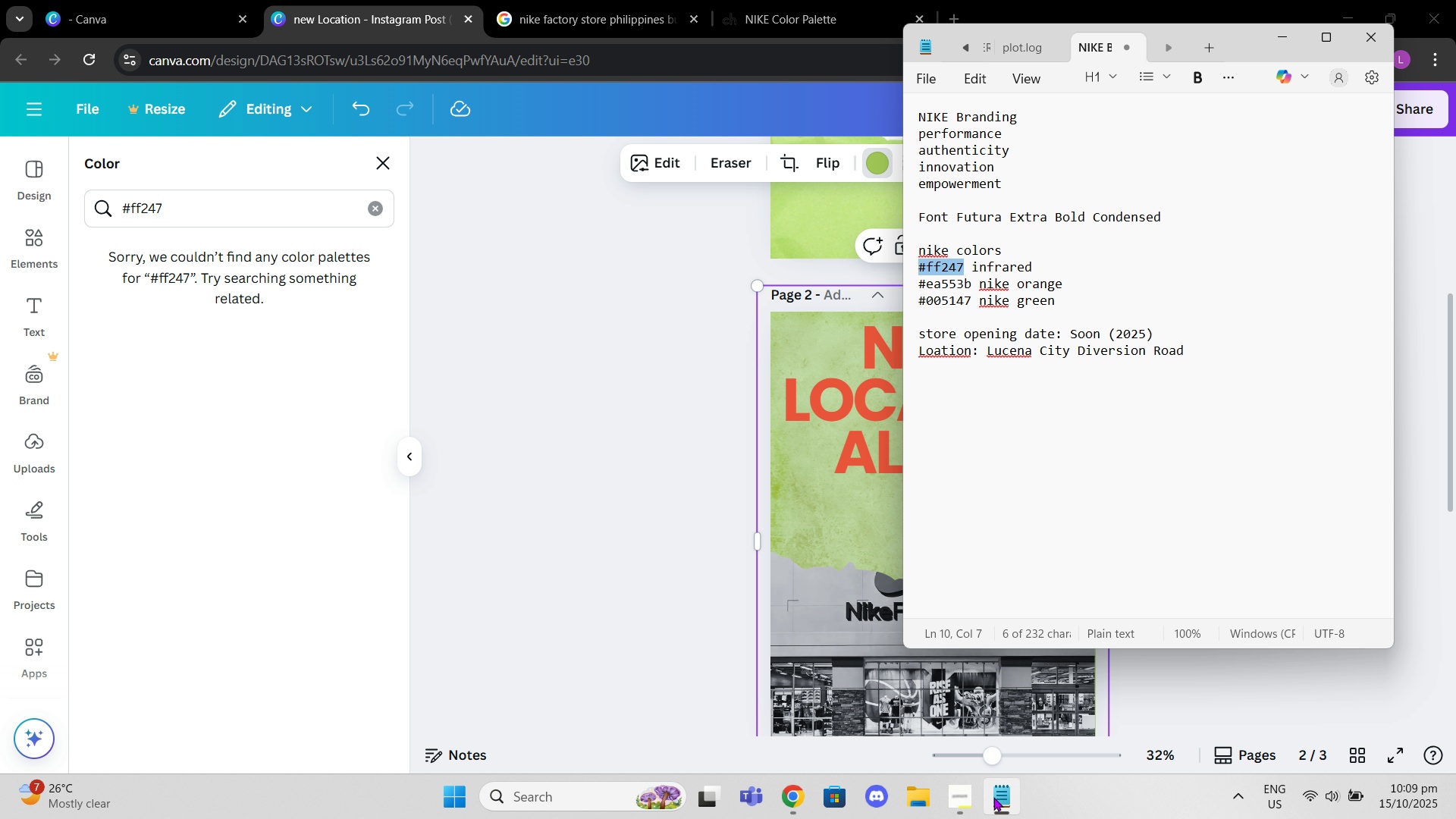 
left_click([993, 797])
 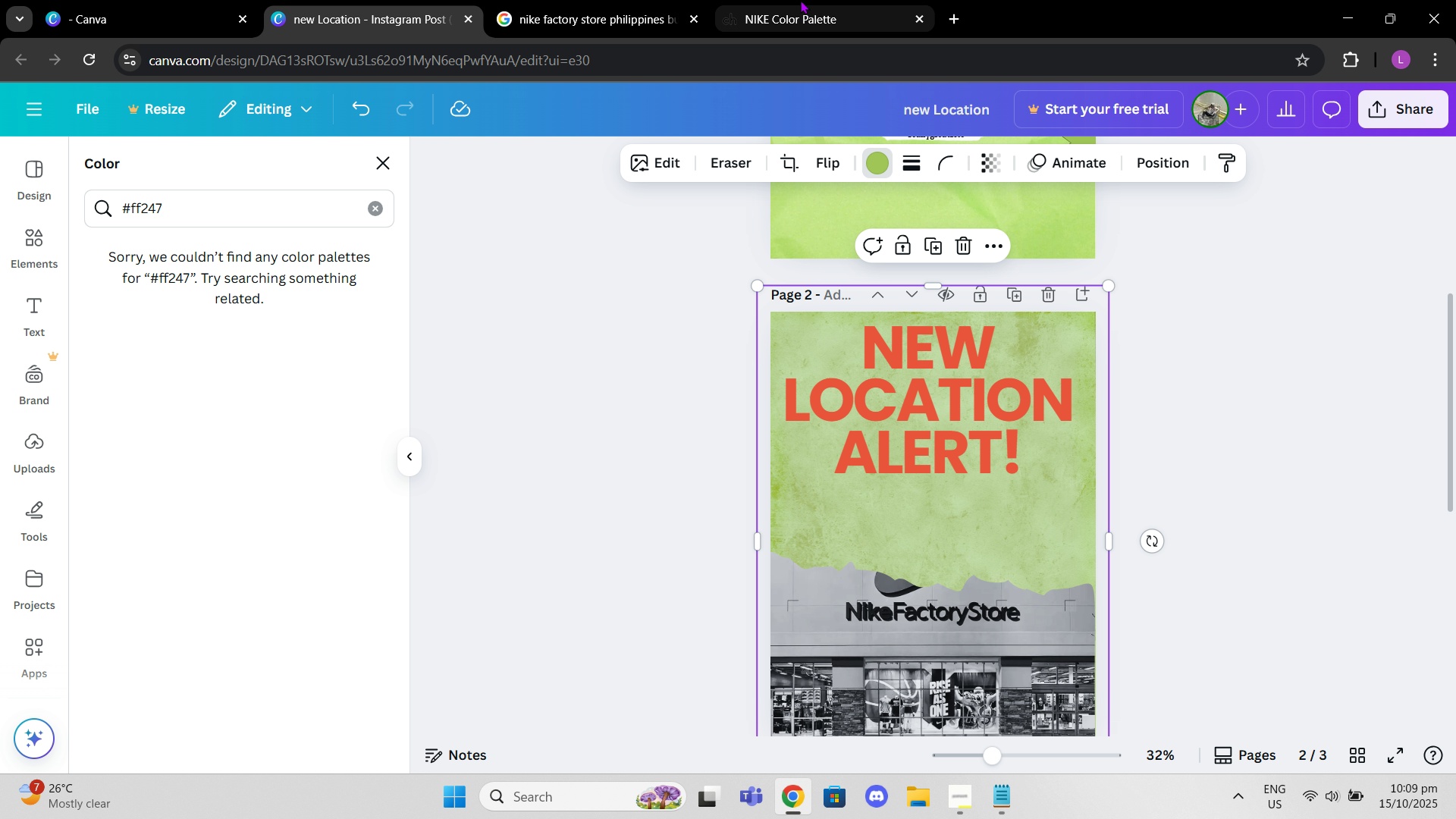 
left_click([800, 0])
 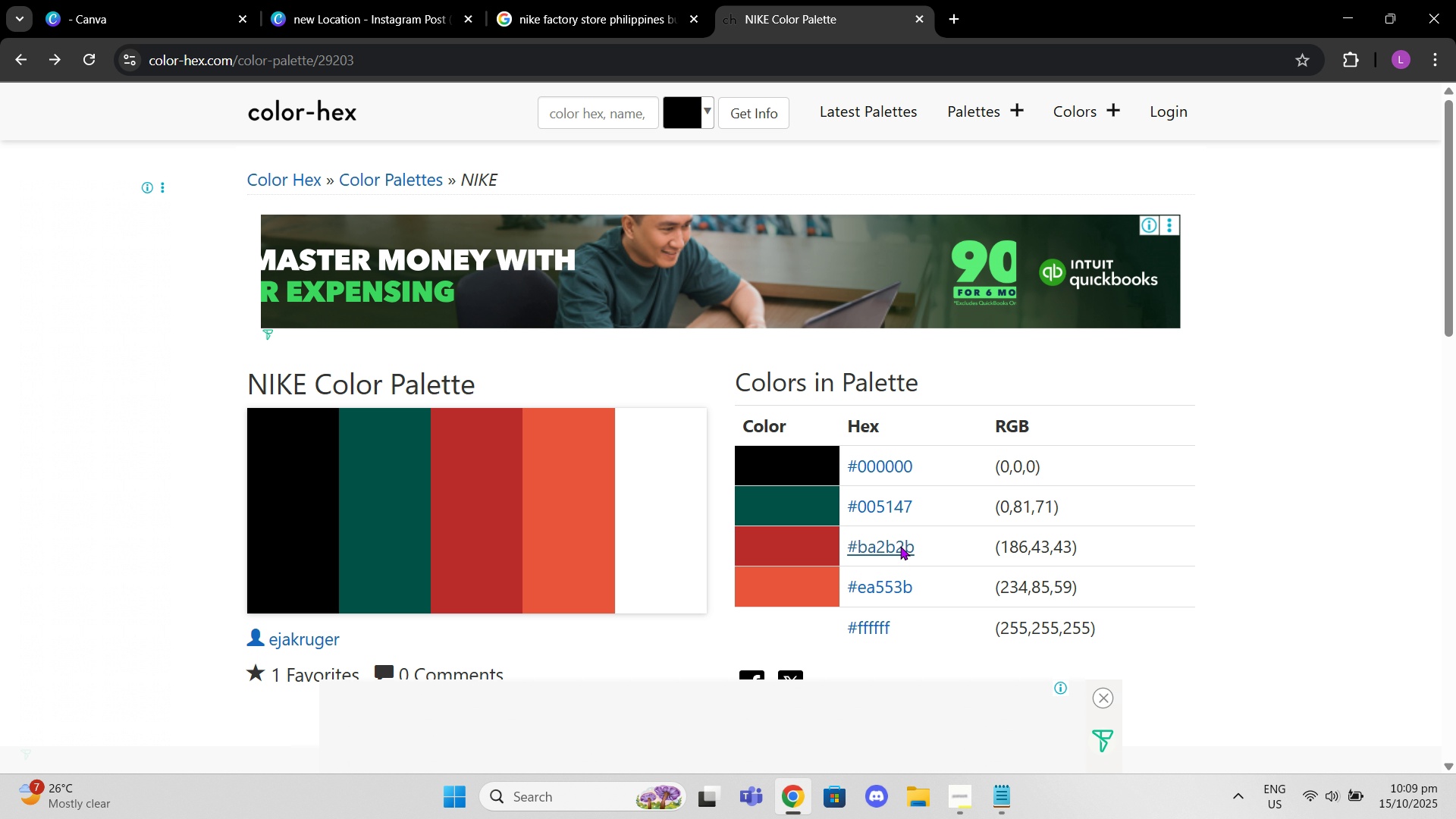 
wait(5.37)
 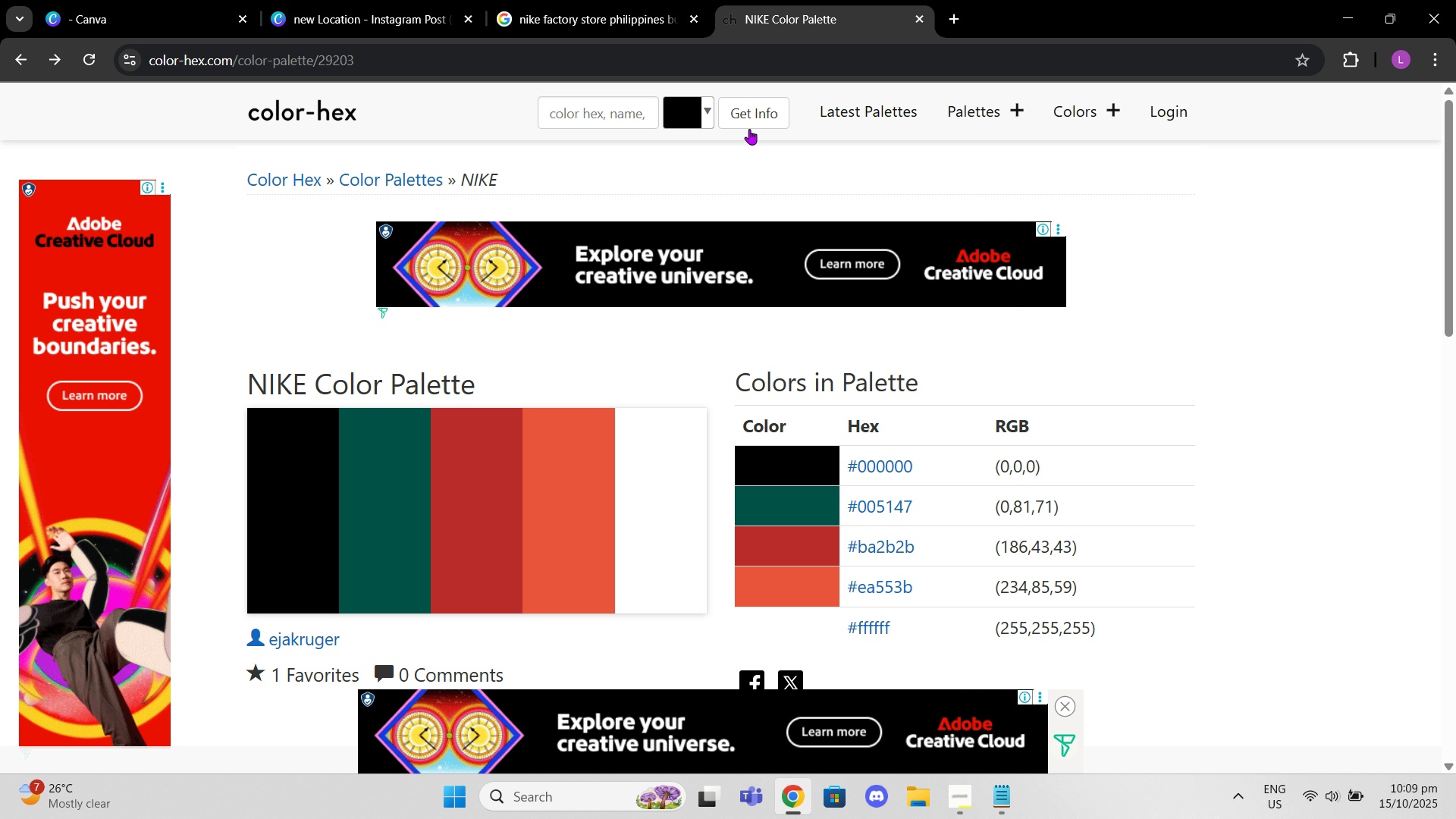 
key(Control+C)
 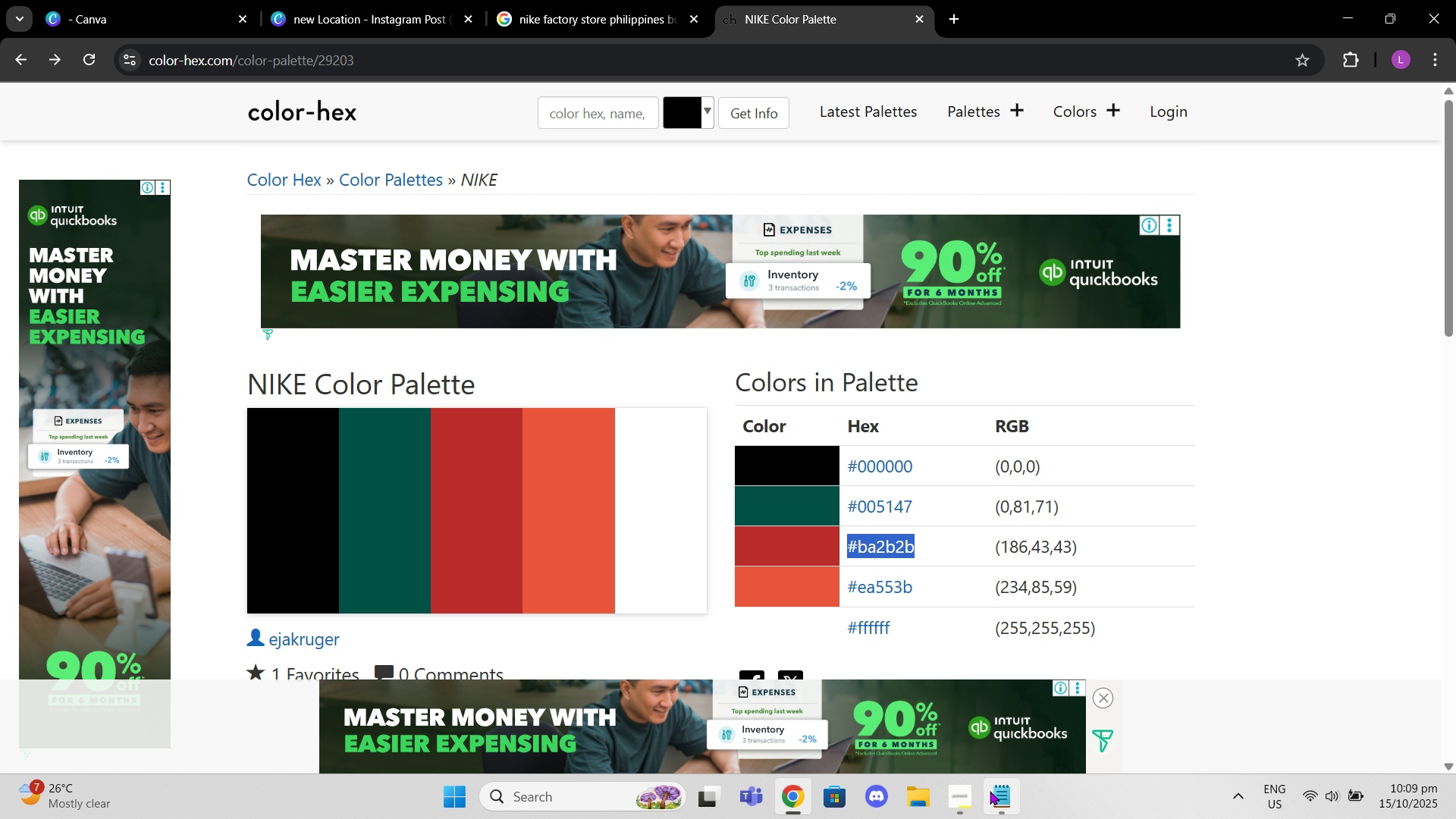 
left_click([994, 791])
 